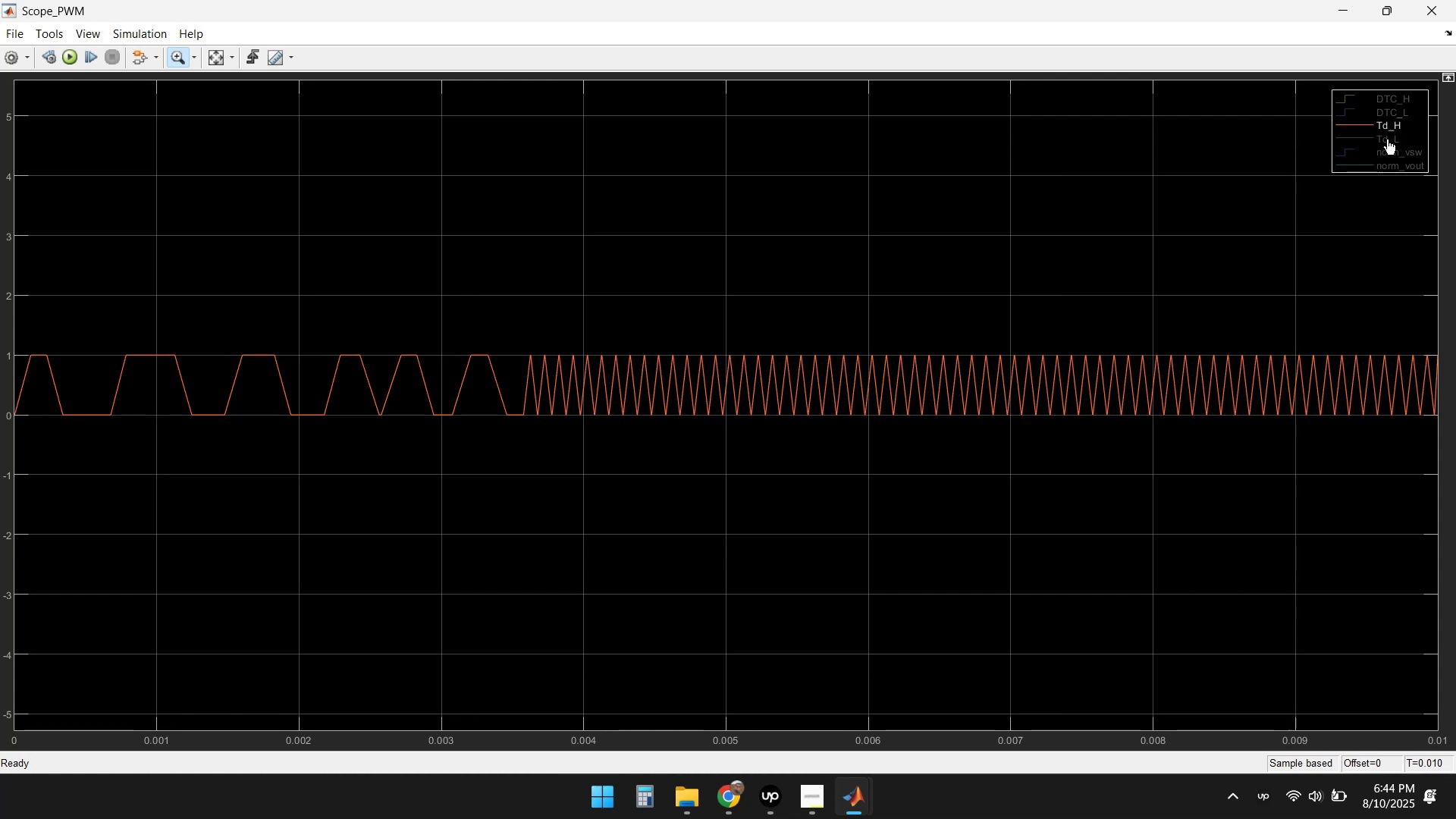 
left_click([1387, 139])
 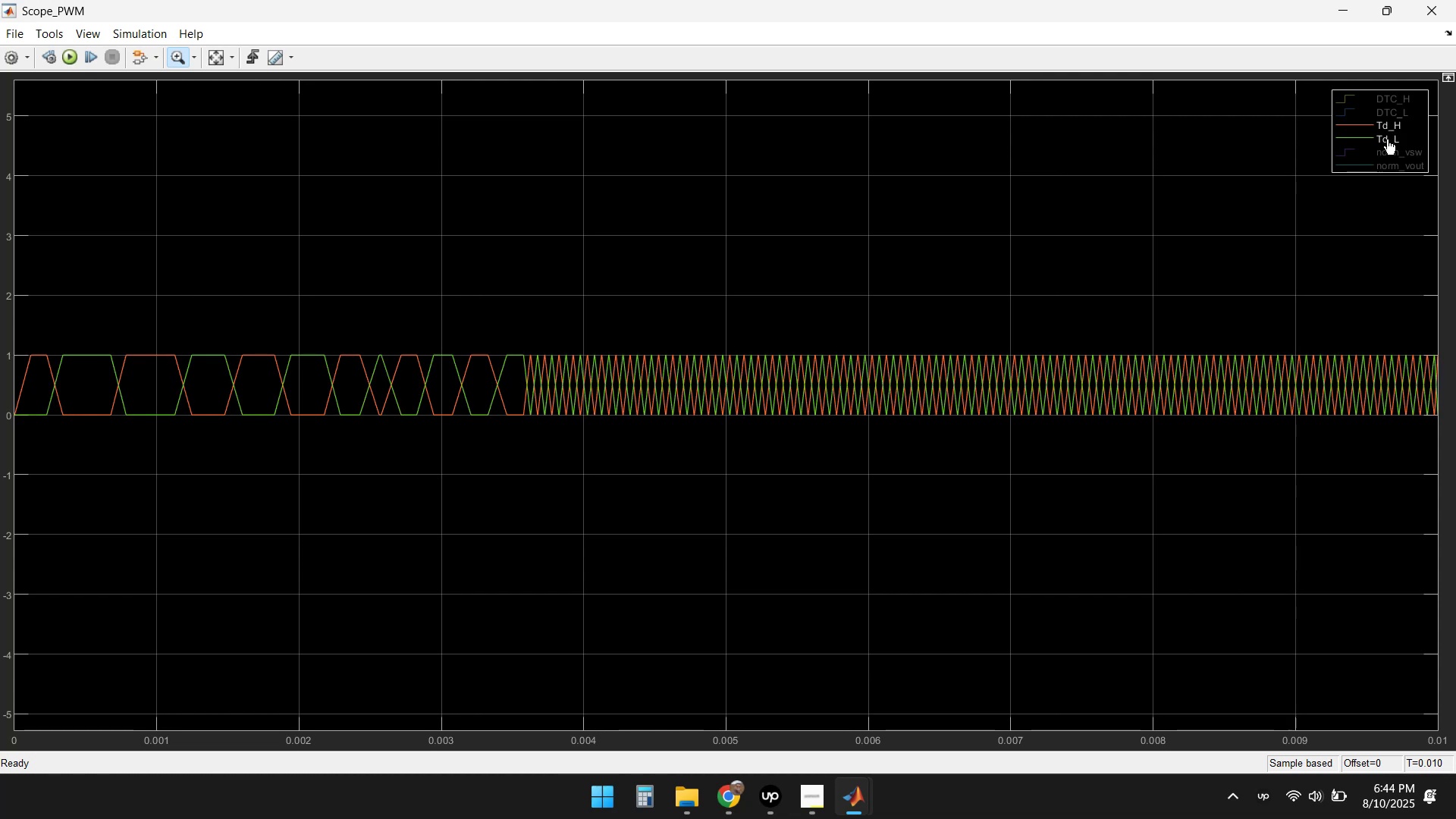 
left_click([1387, 139])
 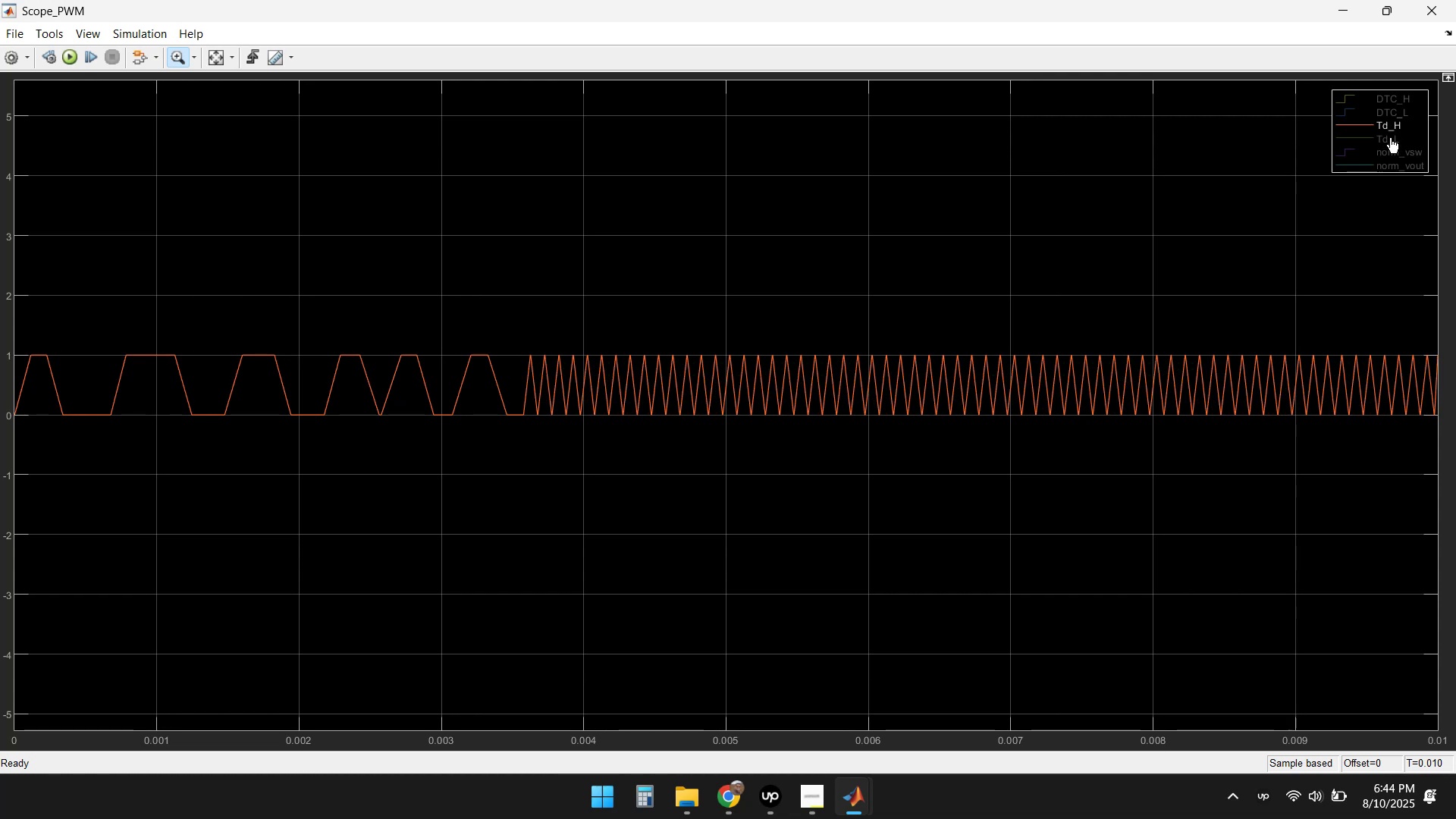 
left_click([1387, 124])
 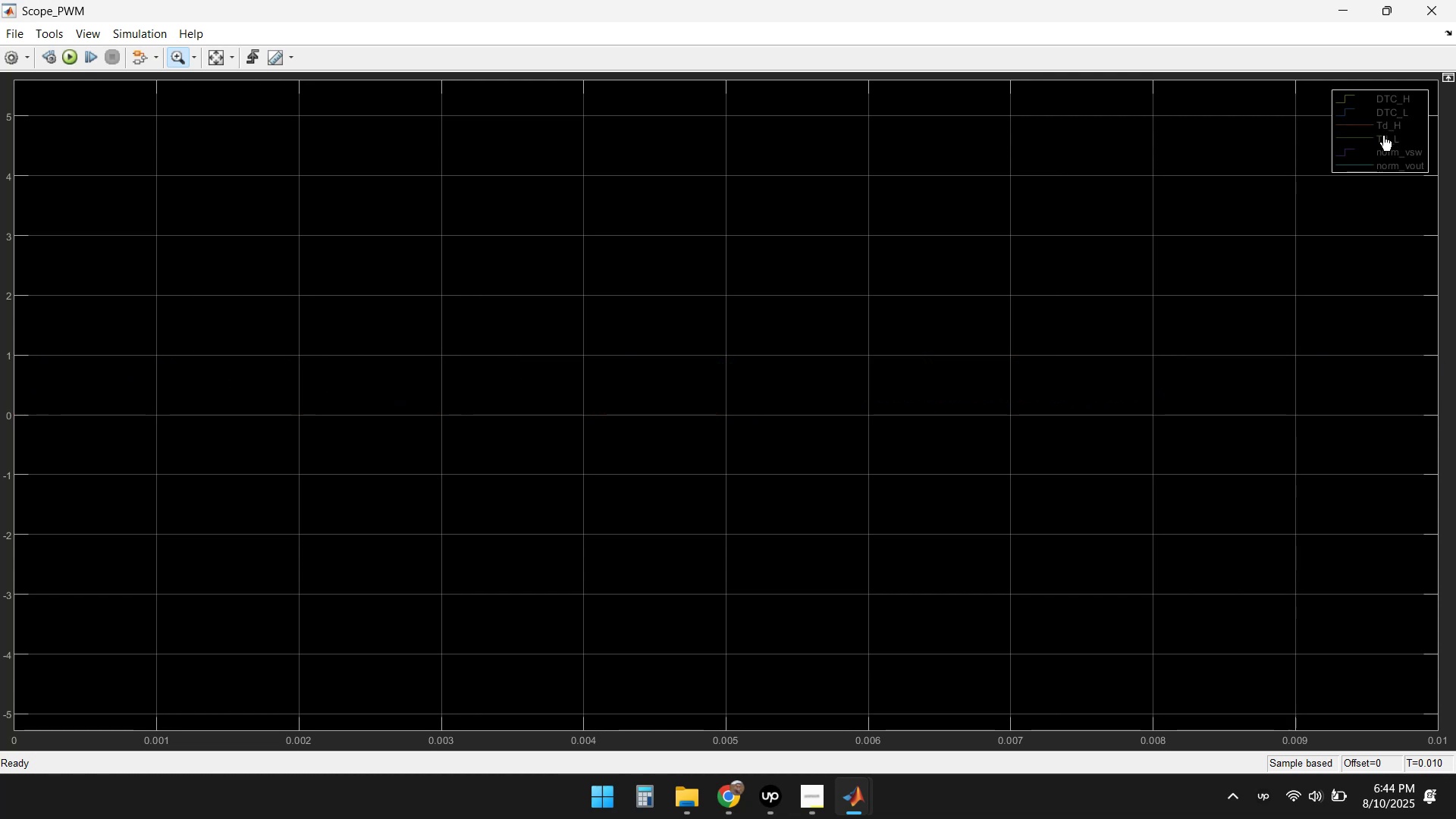 
left_click([1386, 149])
 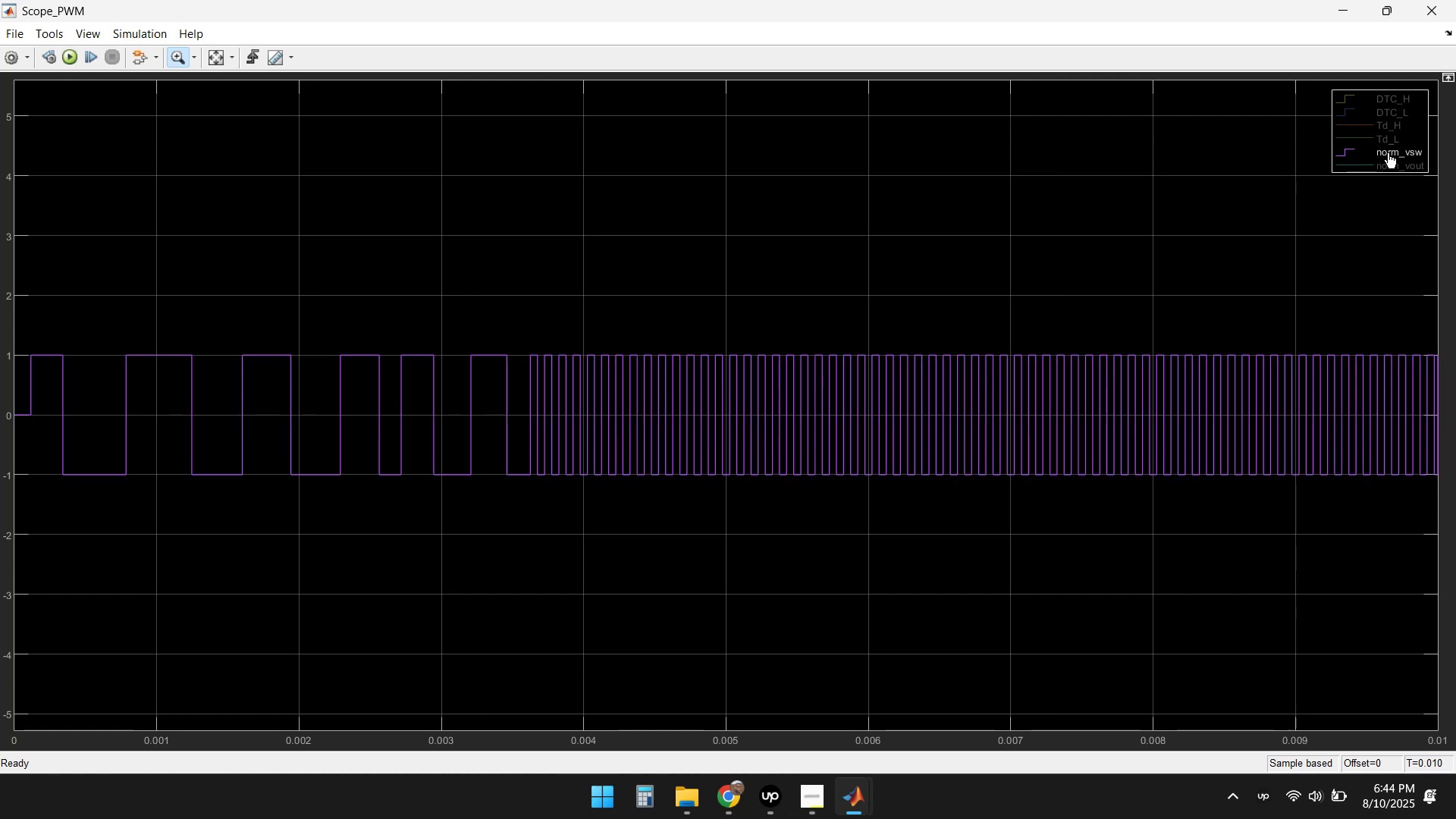 
left_click([1395, 167])
 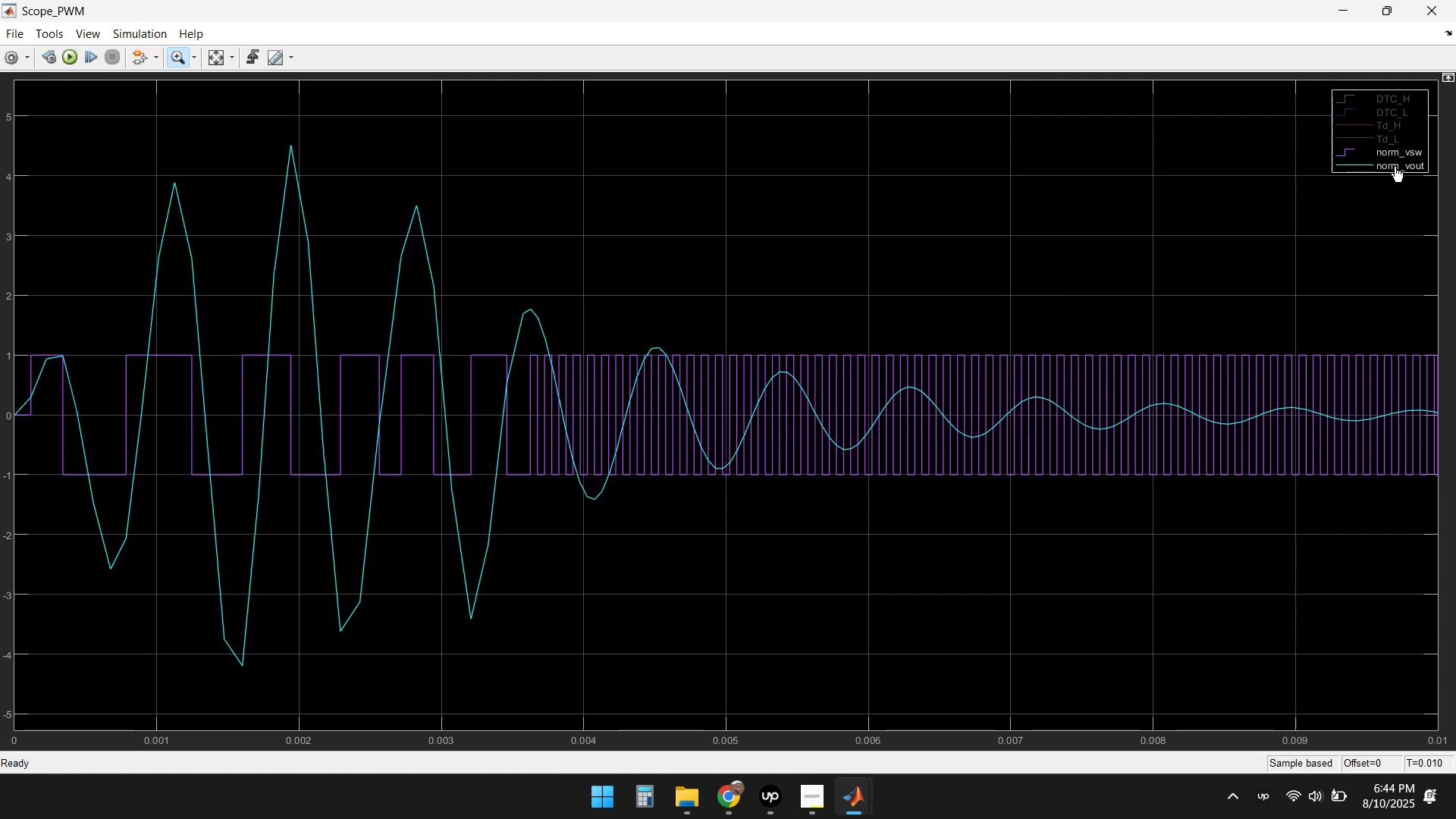 
left_click([1395, 166])
 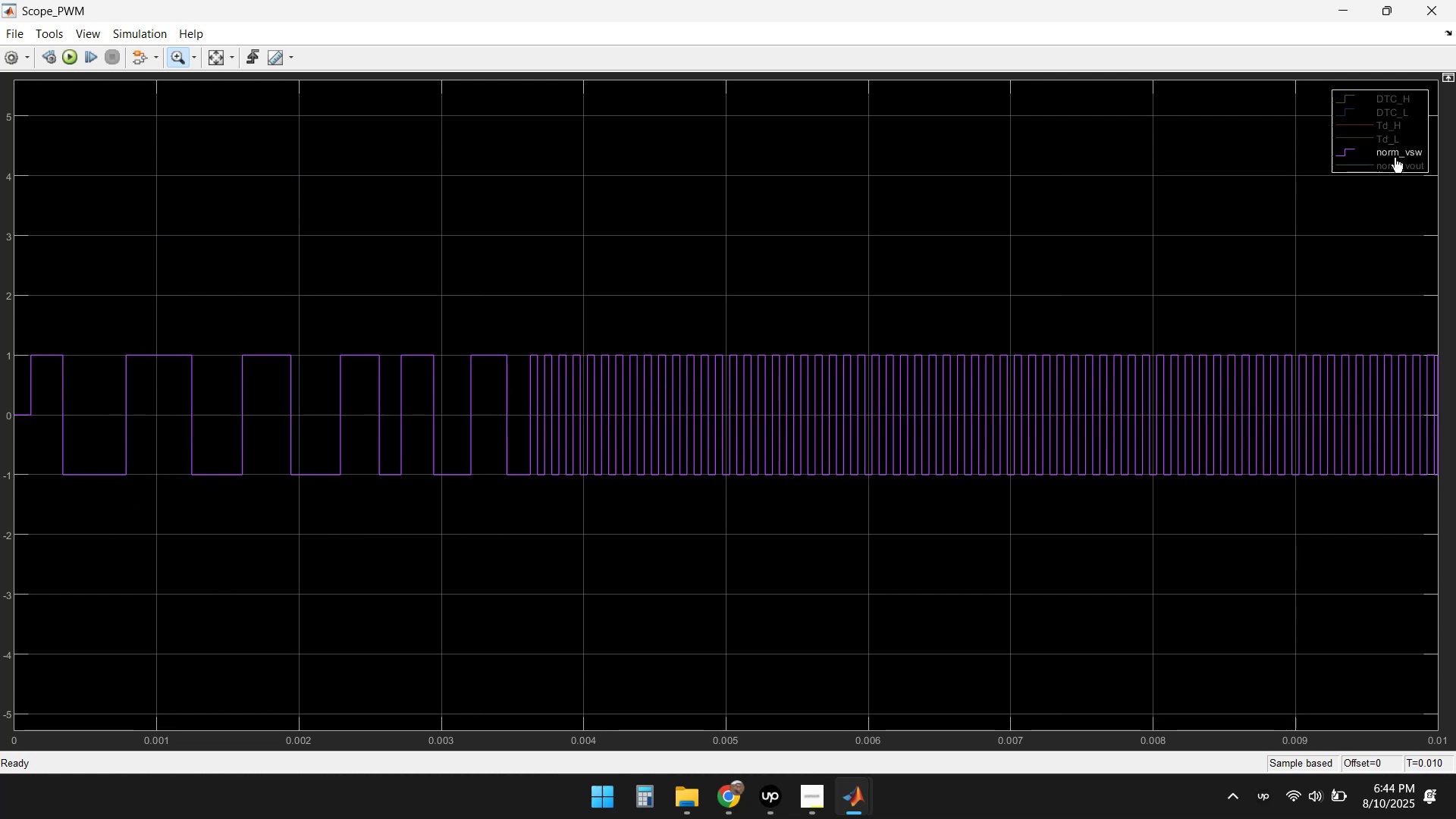 
left_click([1392, 151])
 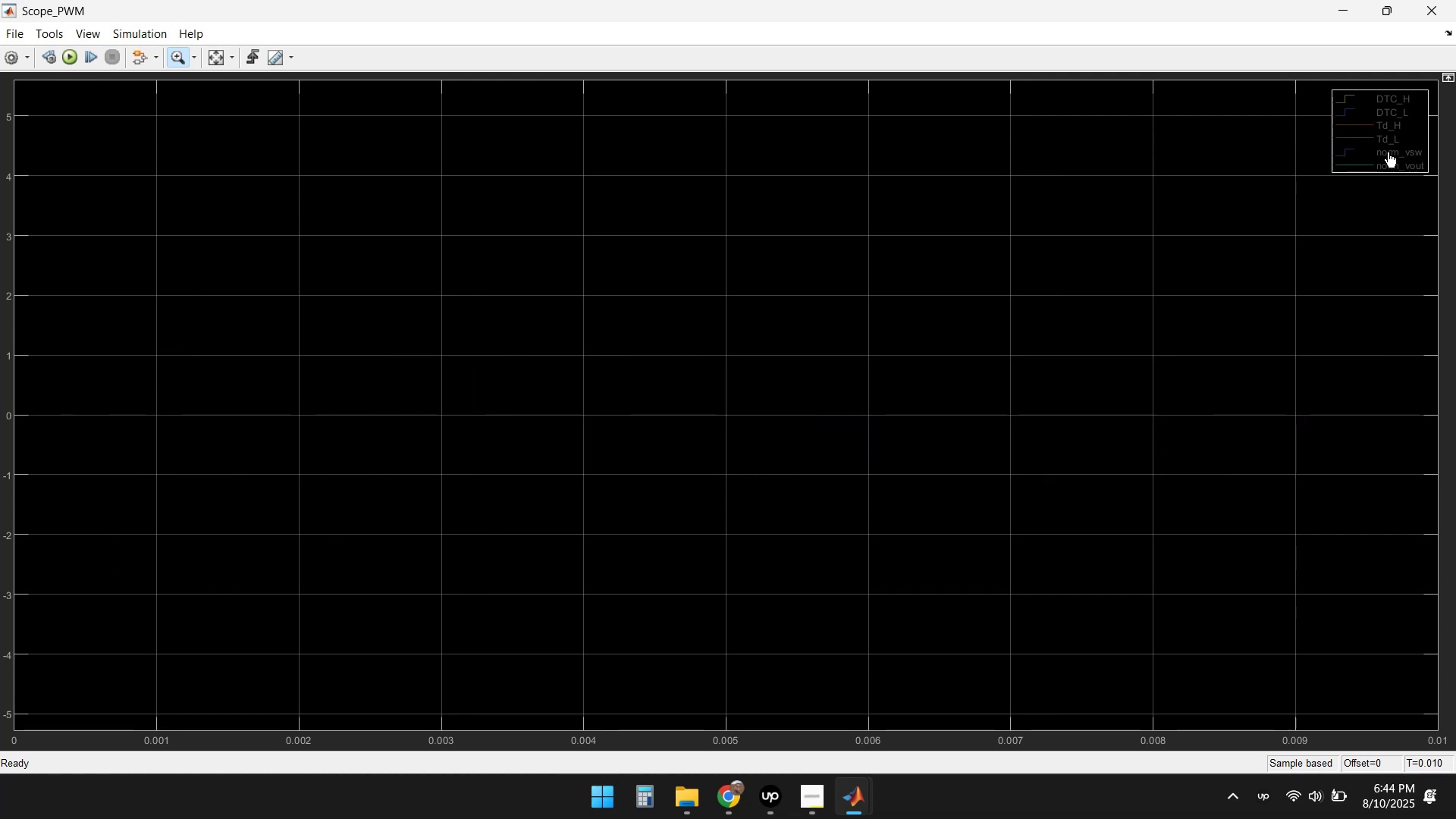 
left_click([1389, 156])
 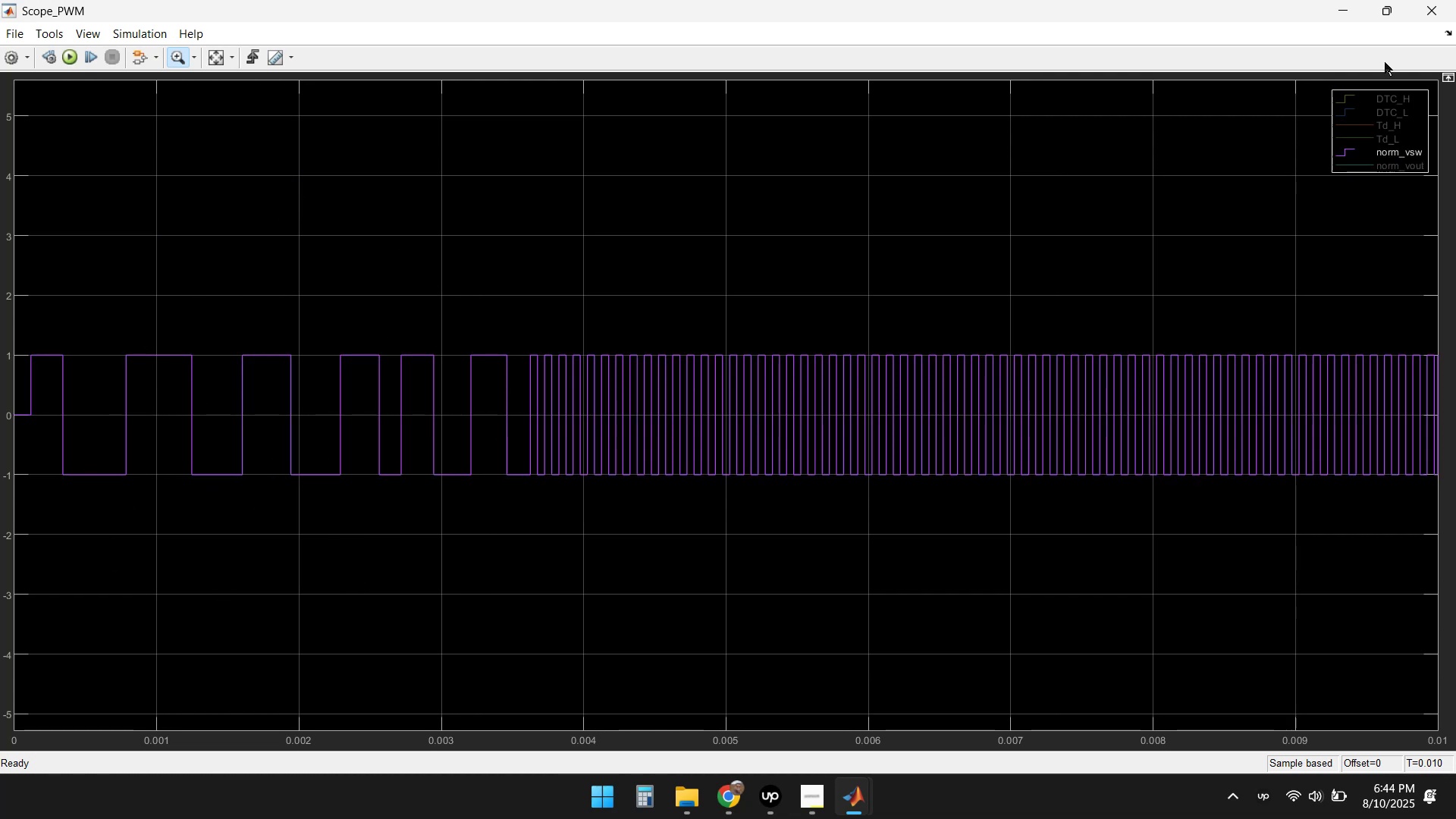 
left_click([1344, 17])
 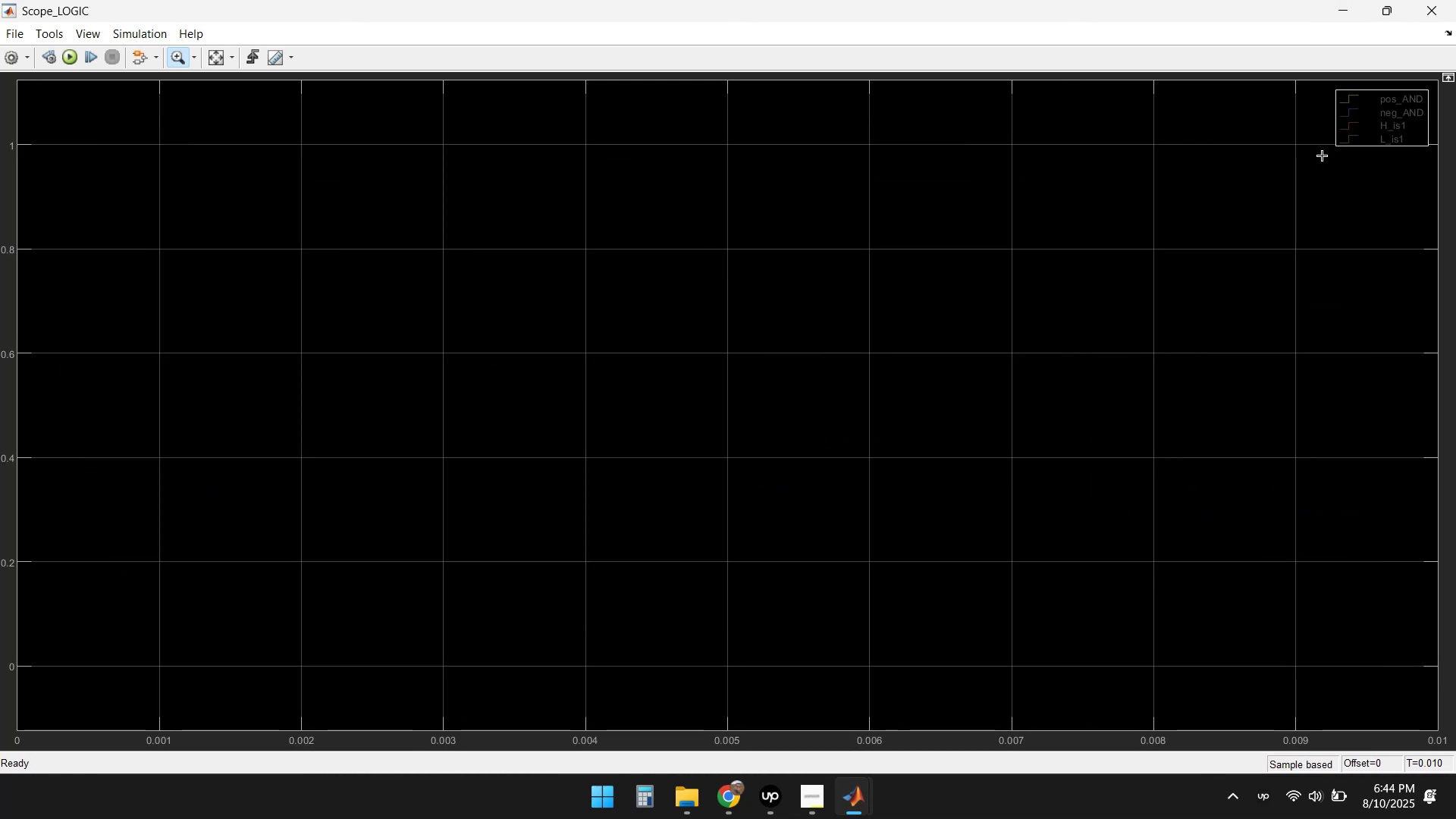 
left_click([1350, 137])
 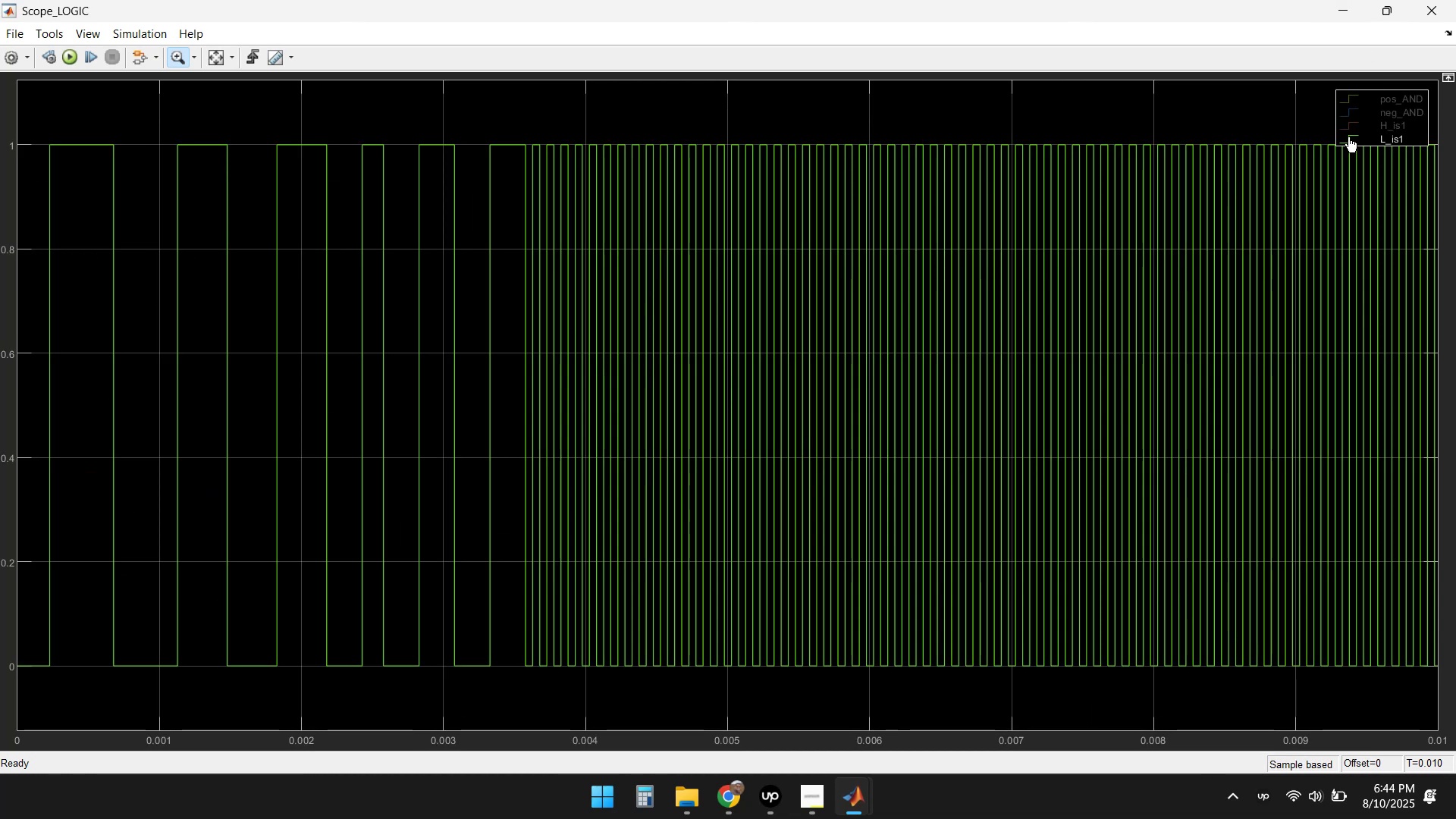 
left_click([1348, 136])
 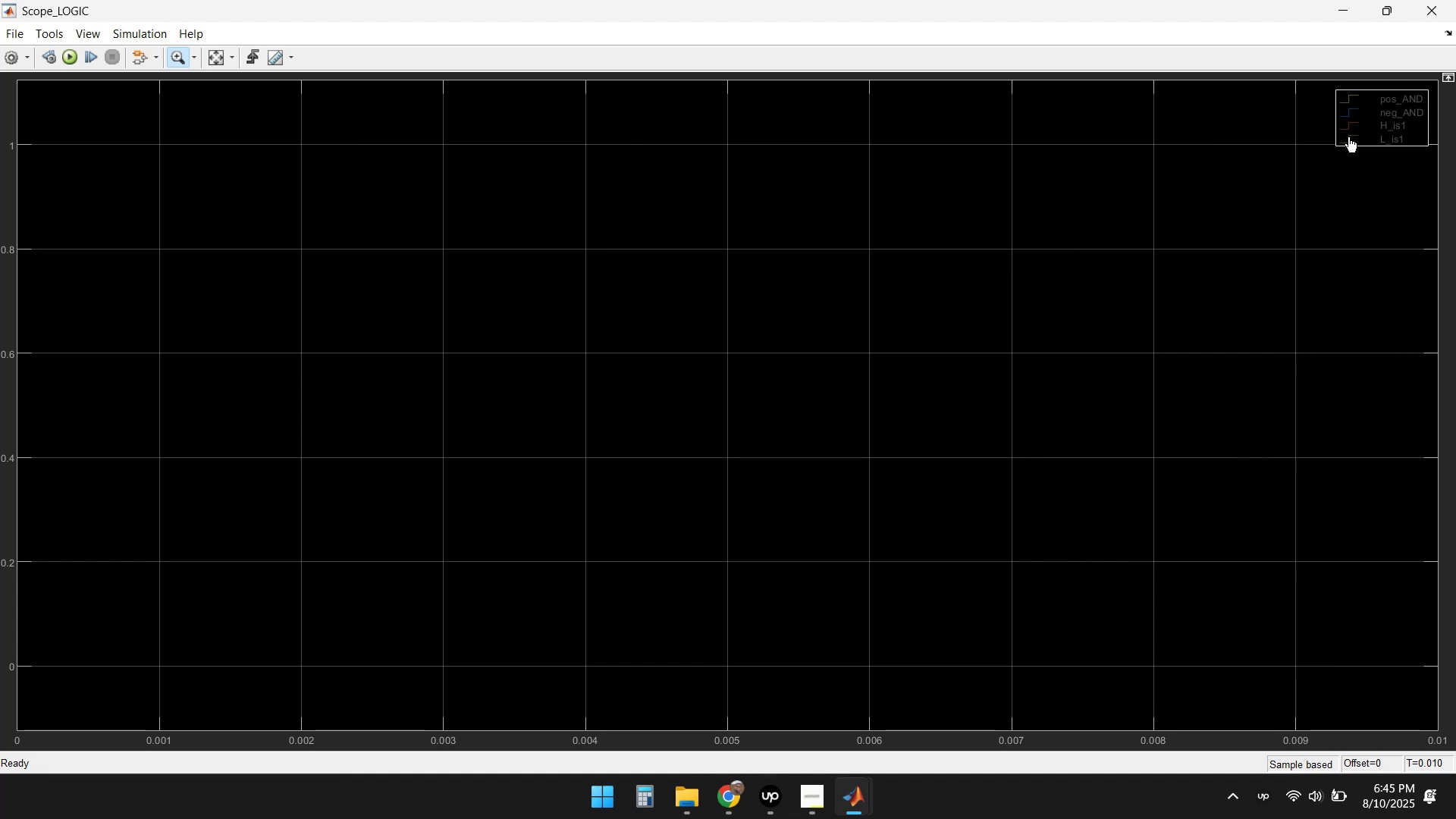 
left_click([1348, 124])
 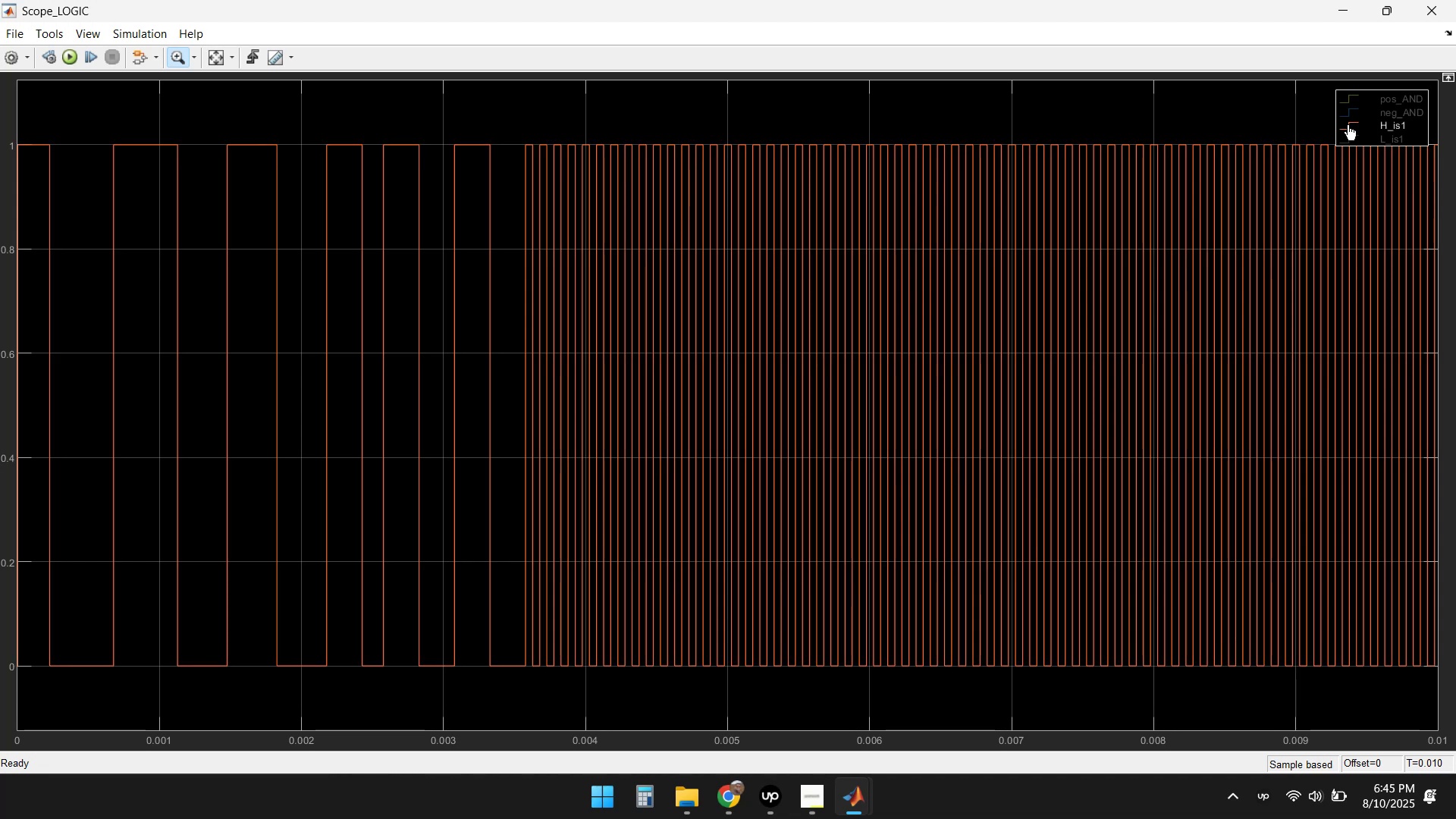 
left_click([1352, 140])
 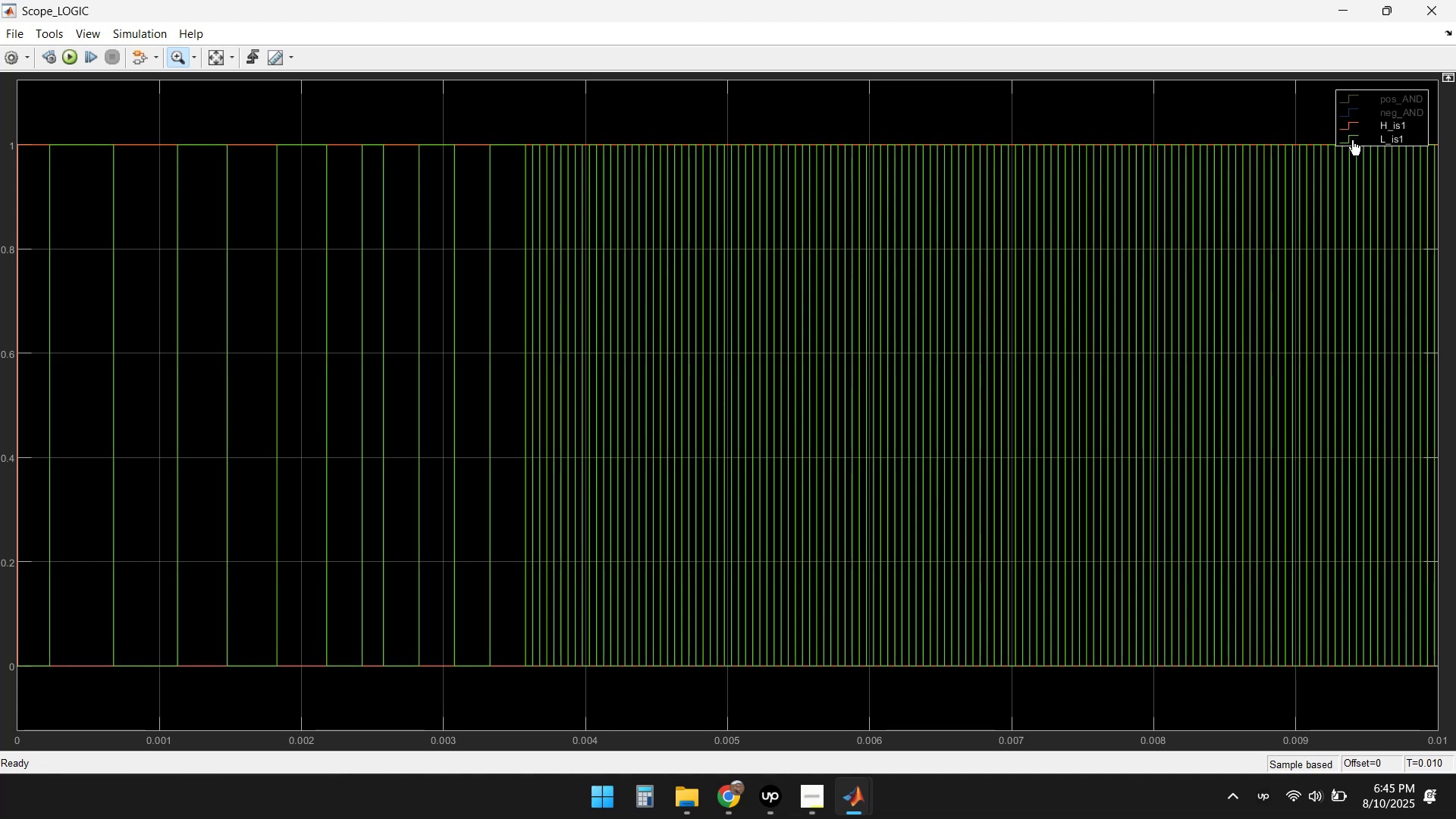 
left_click([1352, 140])
 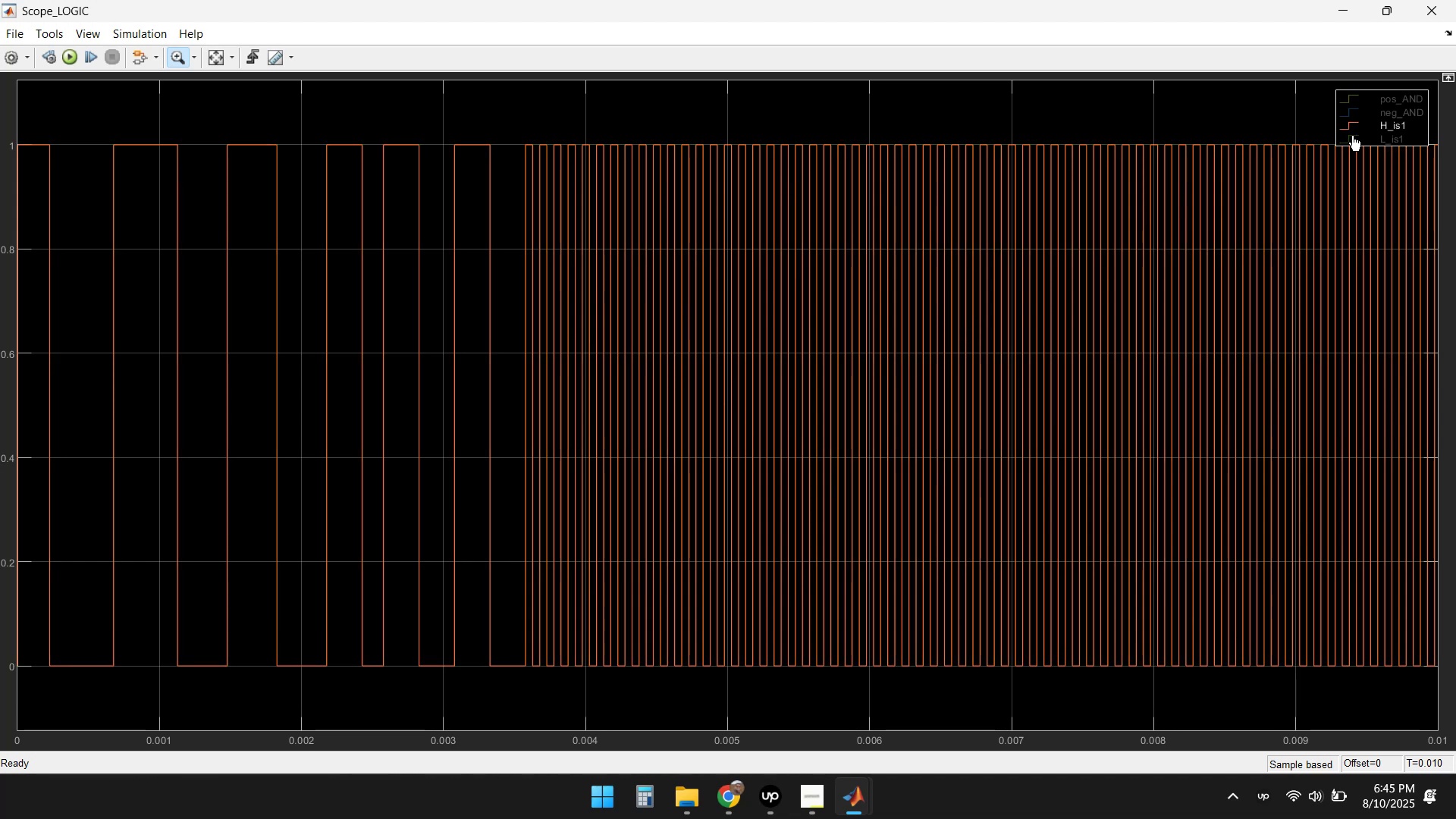 
left_click([1347, 127])
 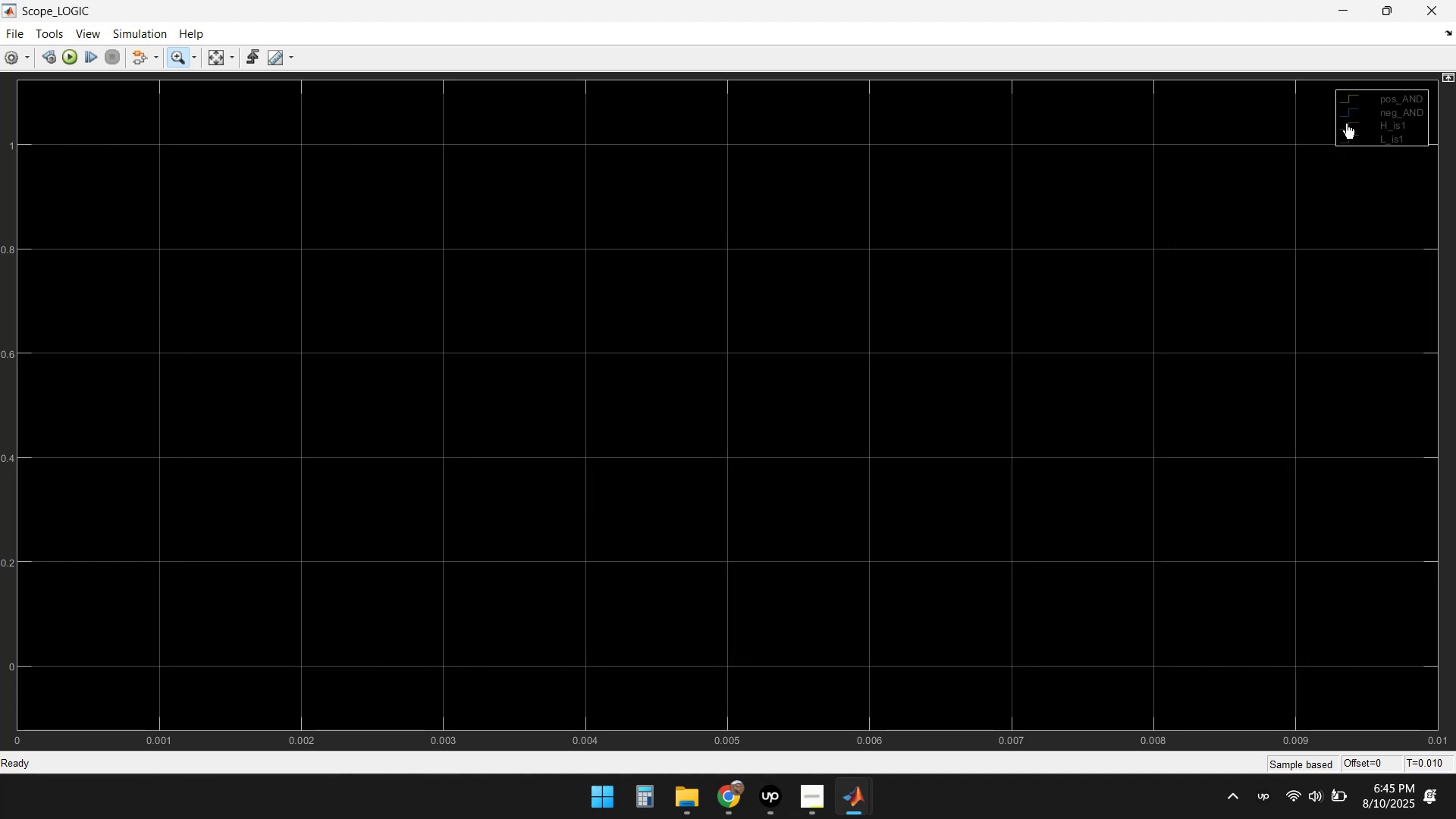 
double_click([1345, 114])
 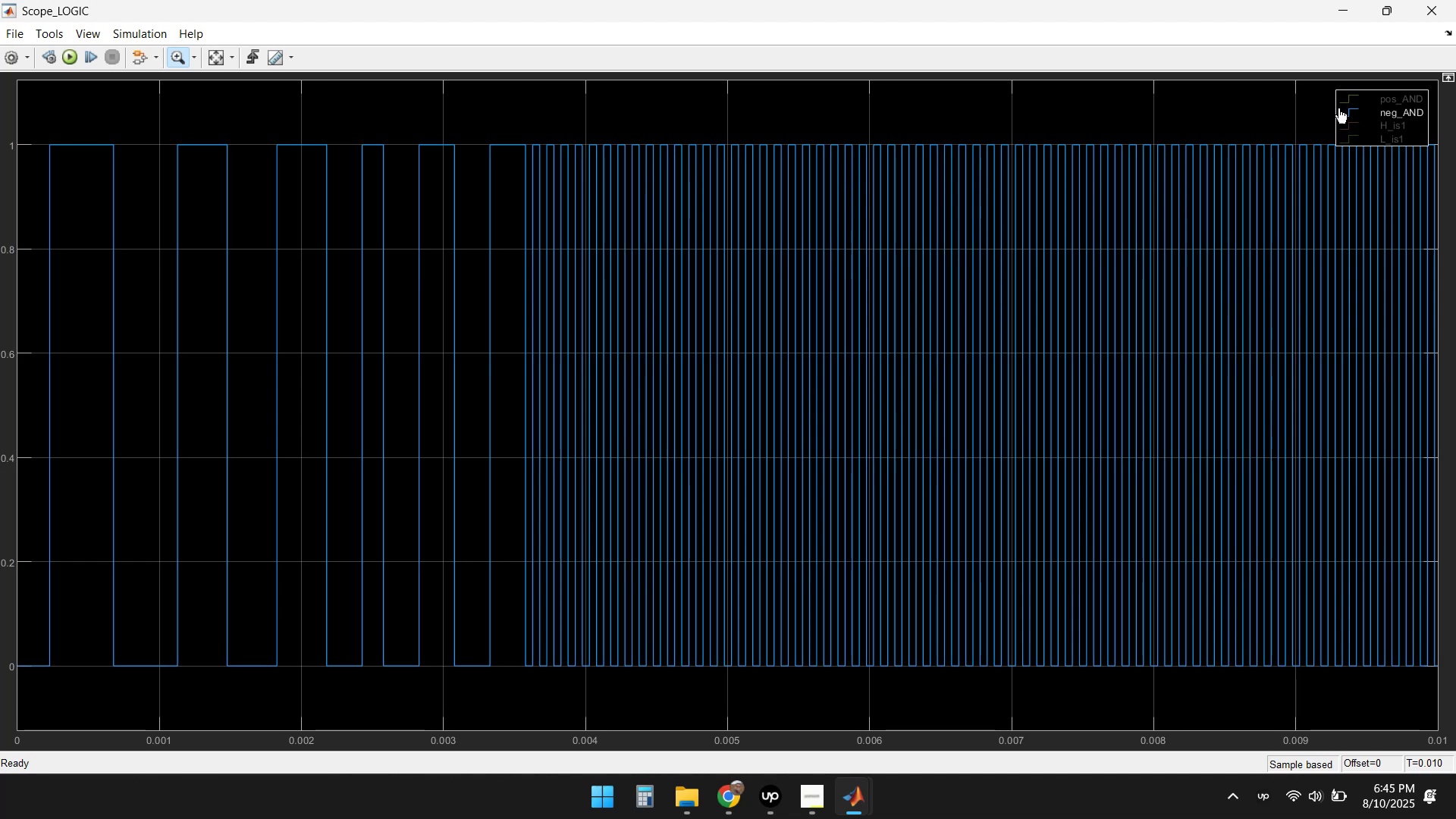 
left_click([1338, 99])
 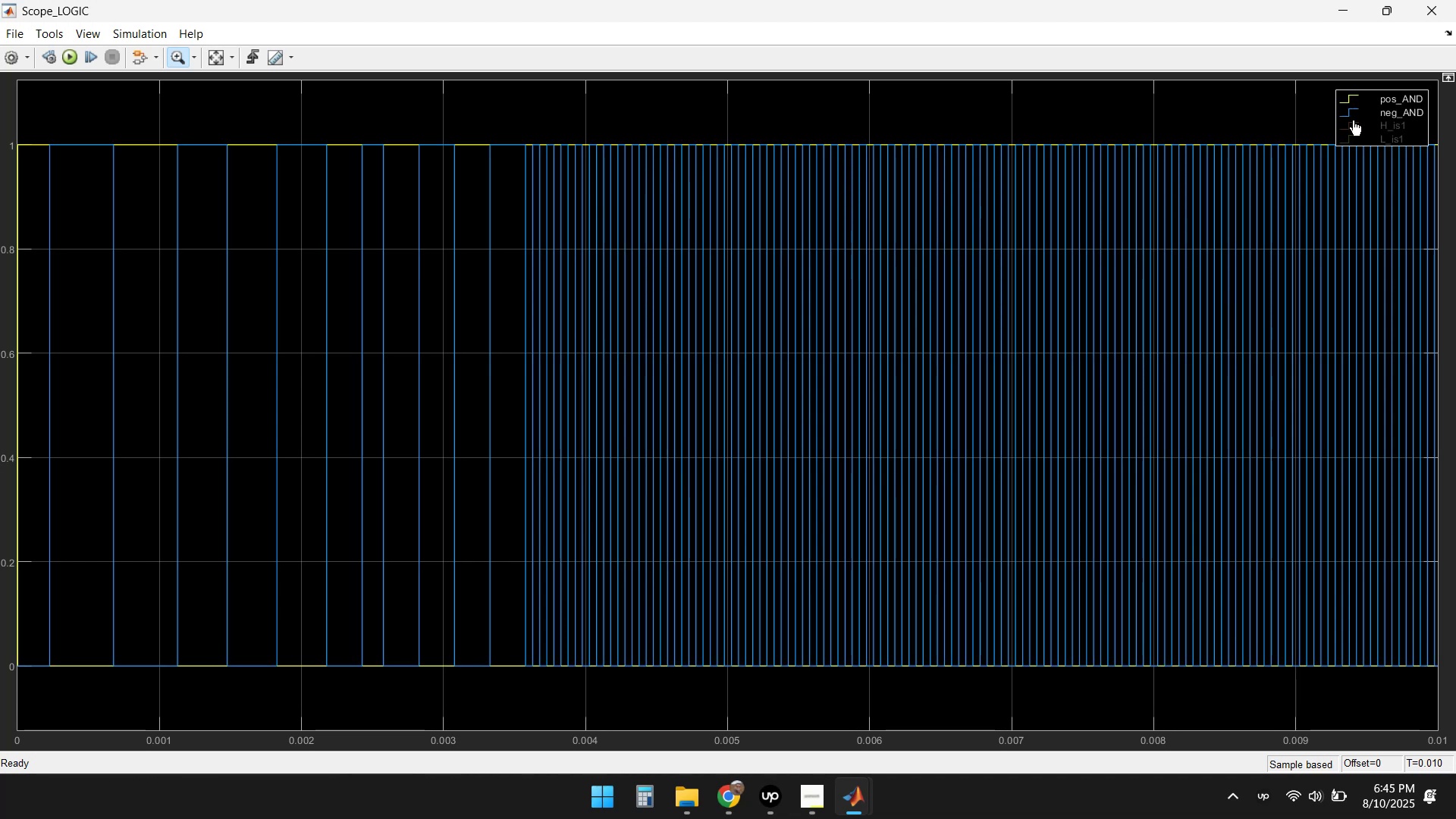 
left_click([1353, 120])
 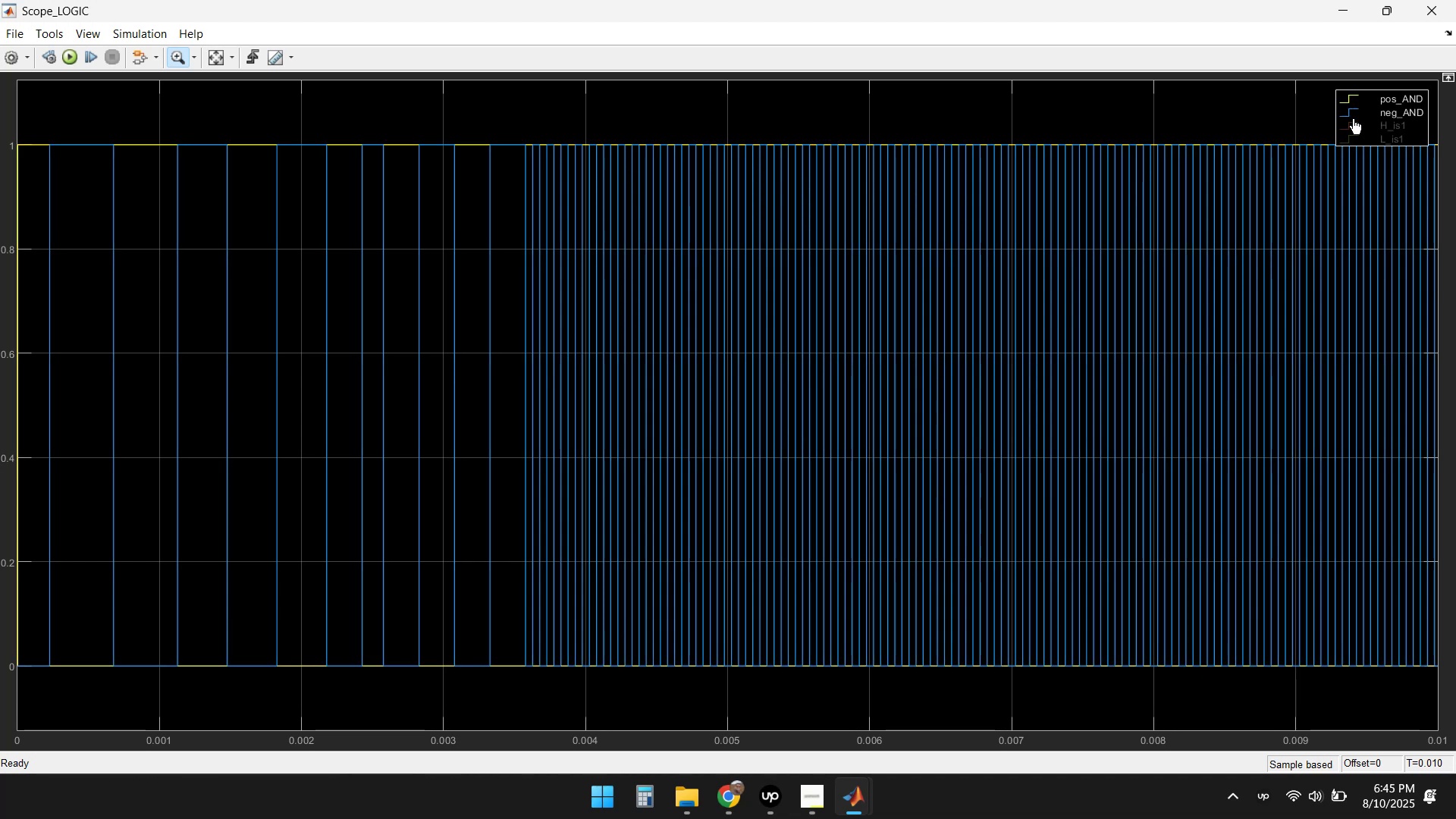 
left_click([1351, 109])
 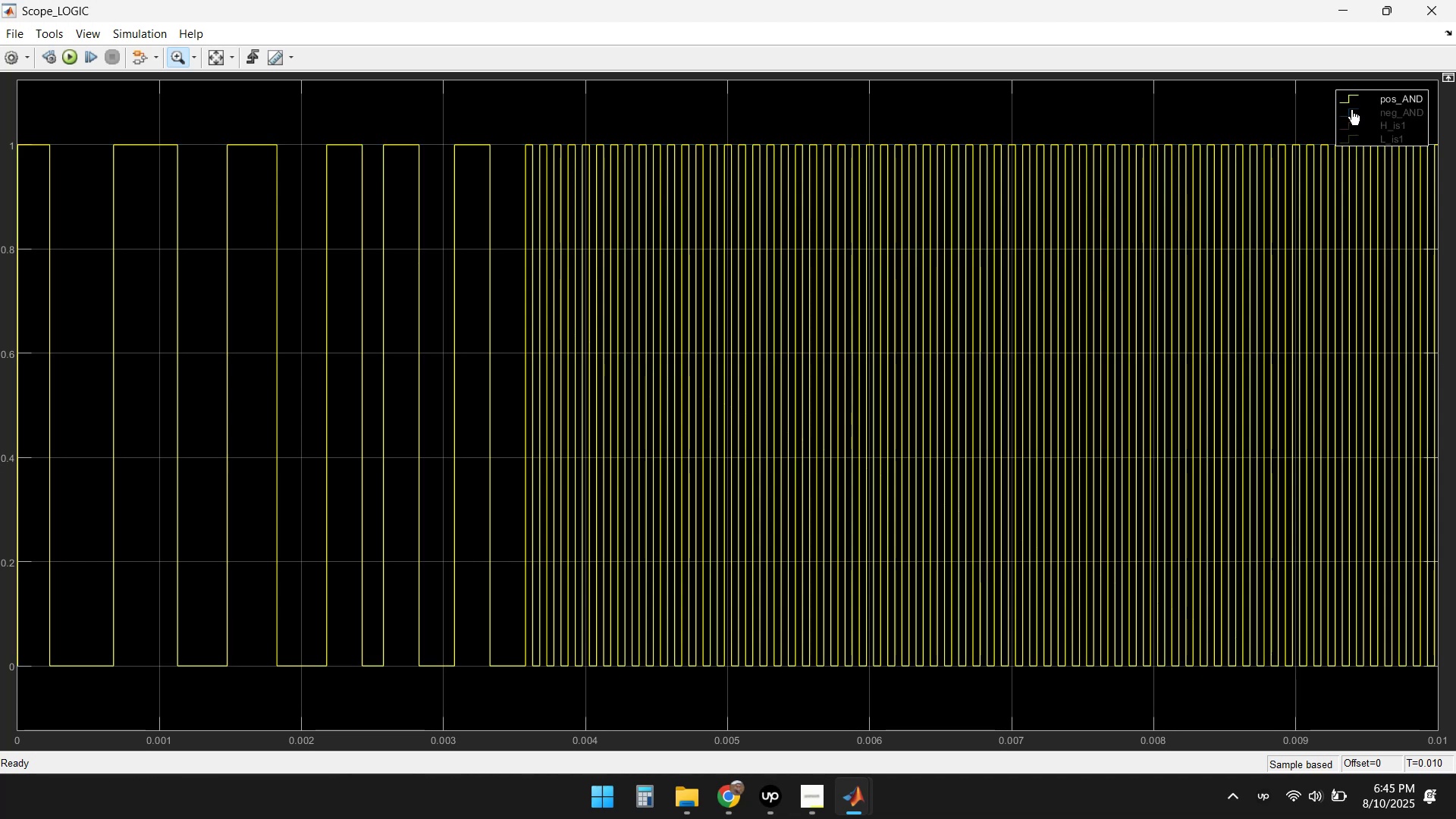 
left_click([1351, 109])
 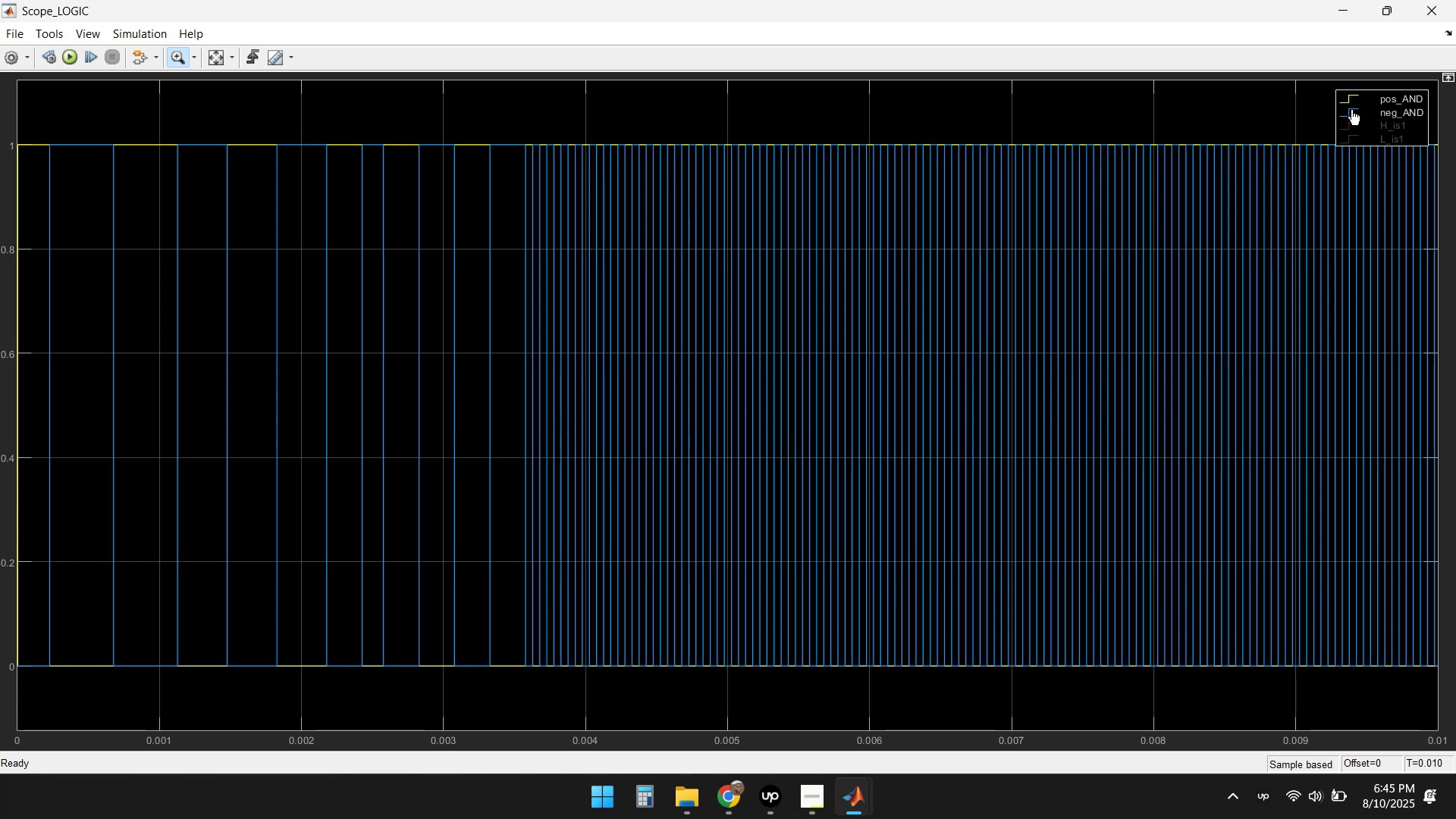 
left_click([1351, 109])
 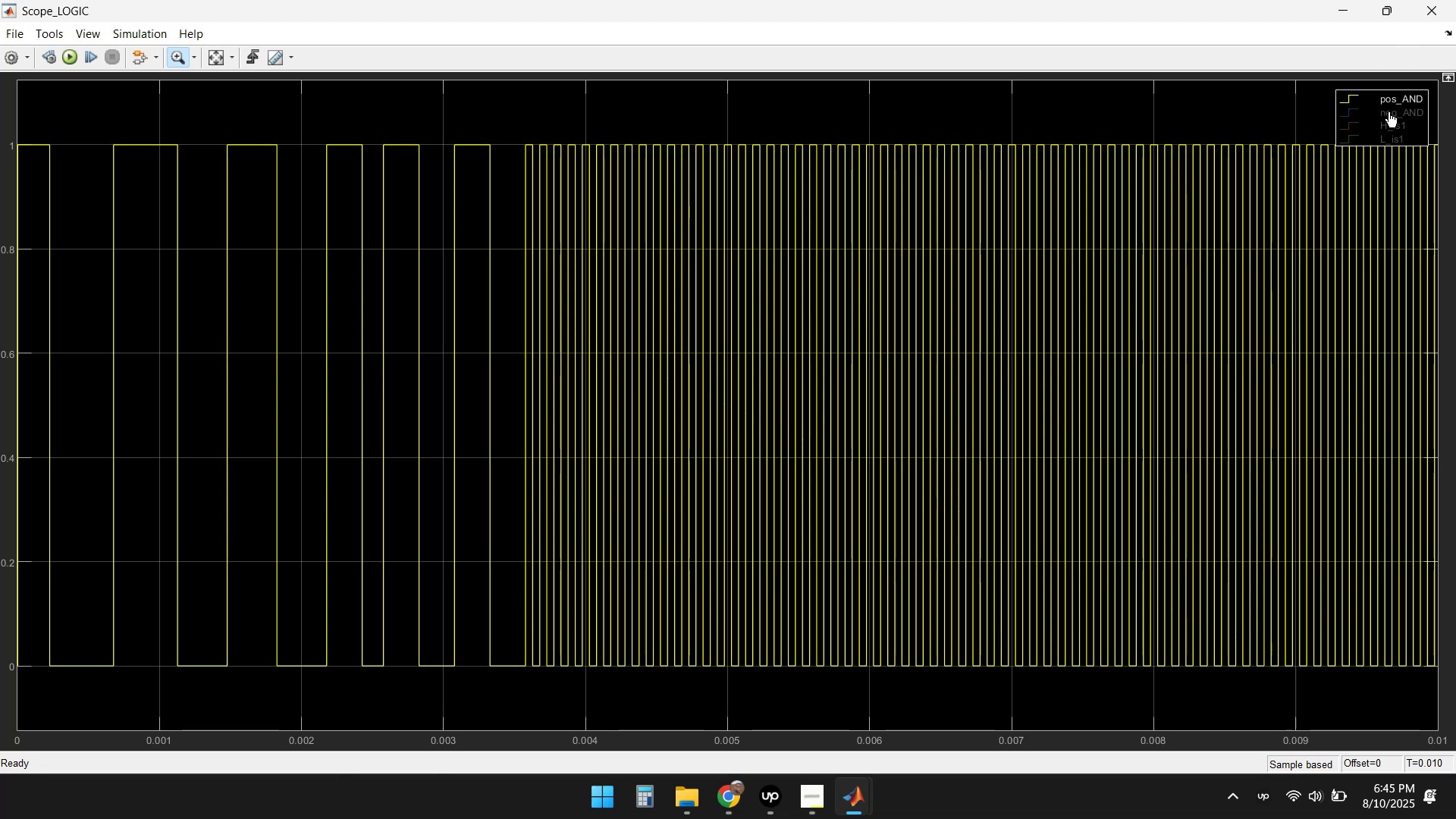 
left_click([1366, 136])
 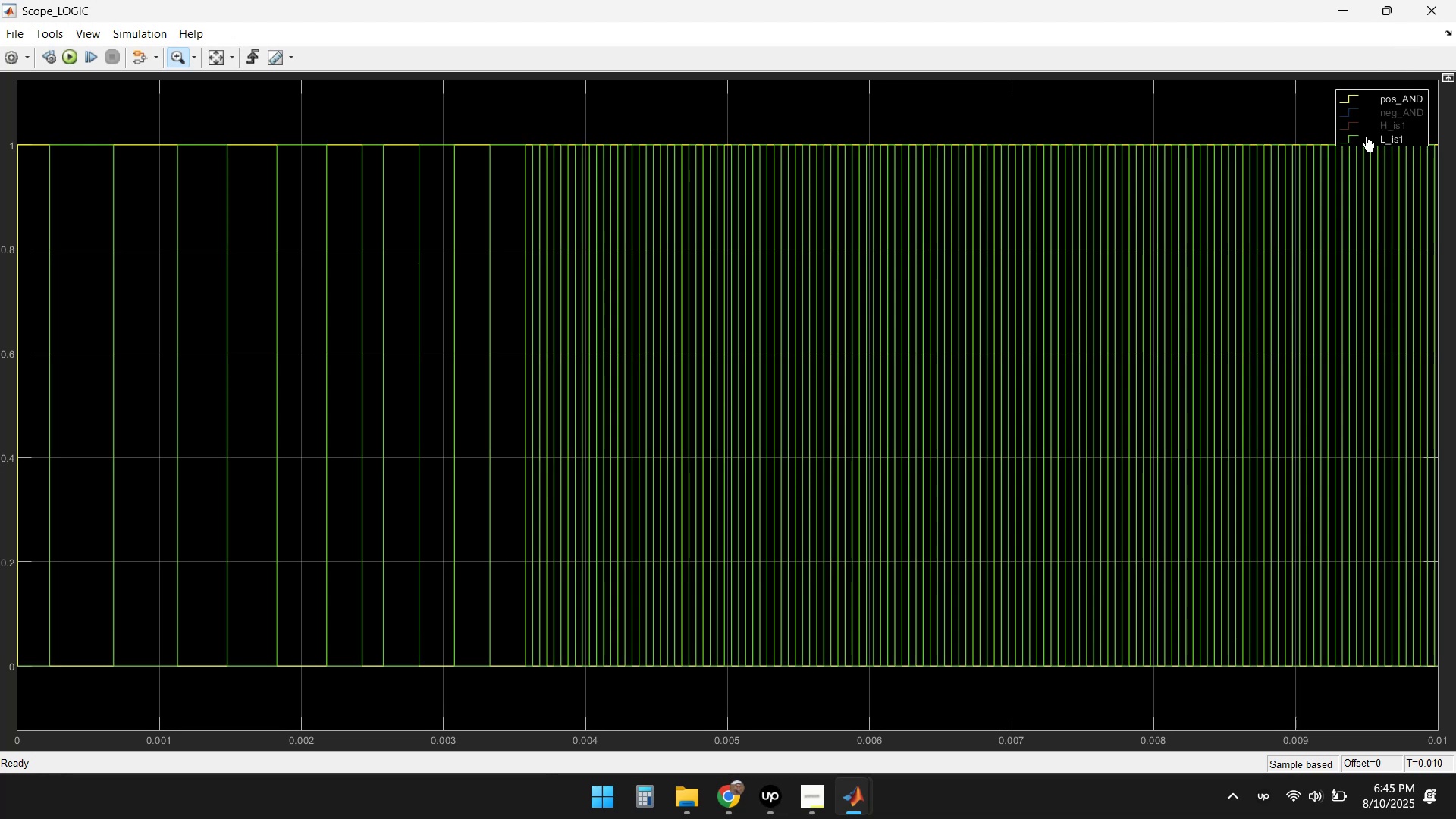 
left_click([1366, 136])
 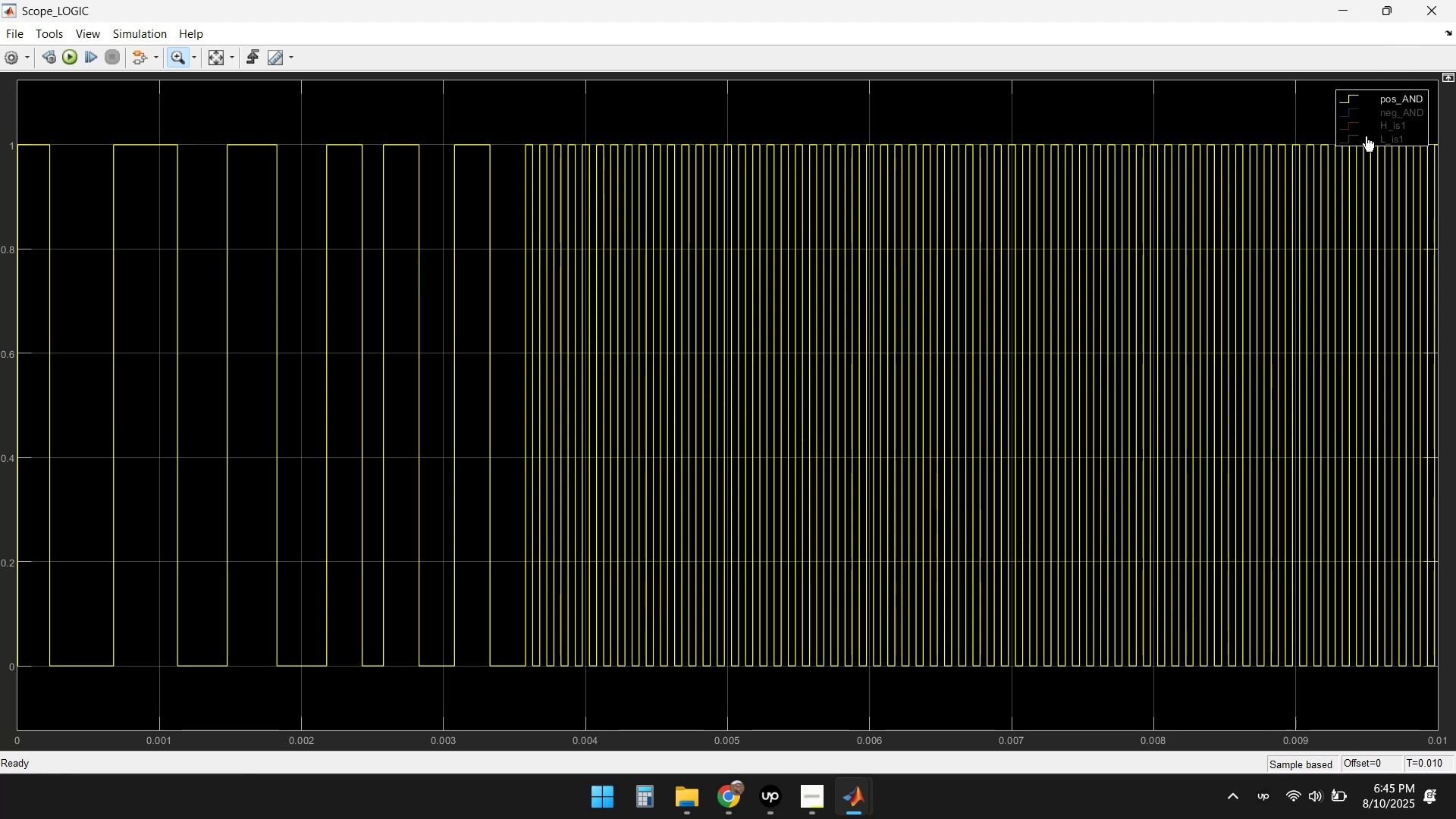 
left_click([1366, 136])
 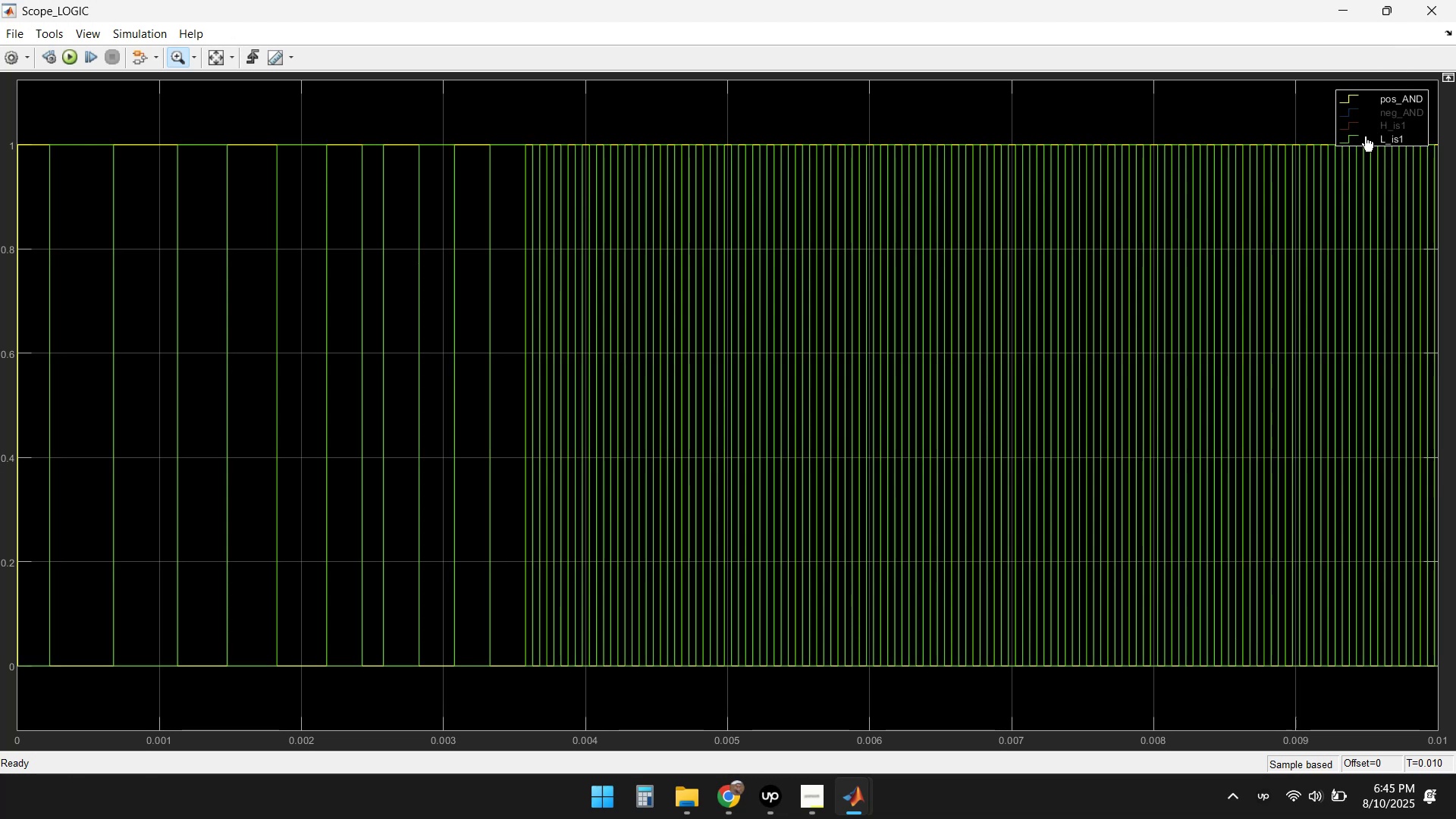 
left_click([1365, 136])
 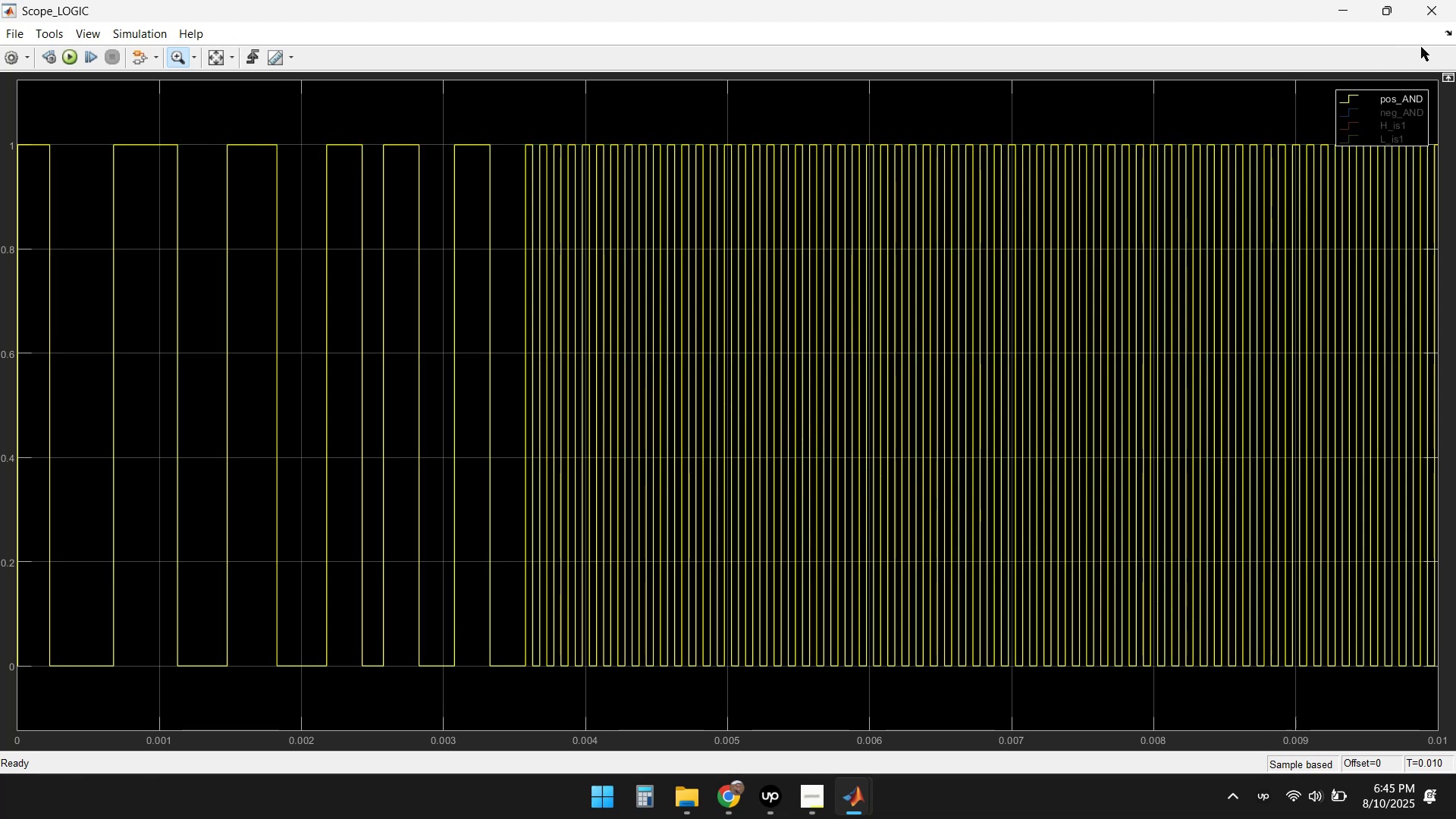 
left_click([1436, 11])
 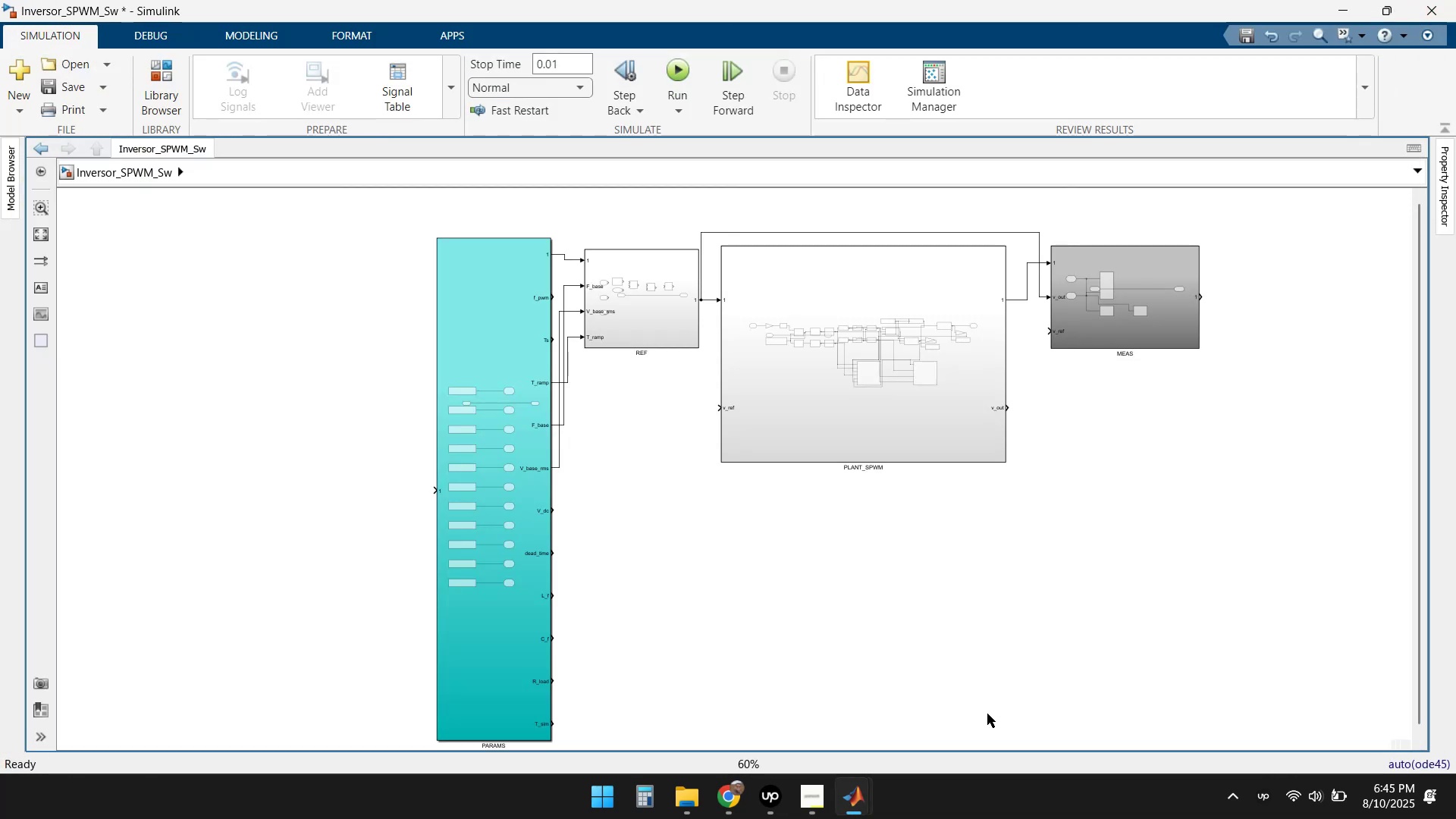 
left_click([862, 810])
 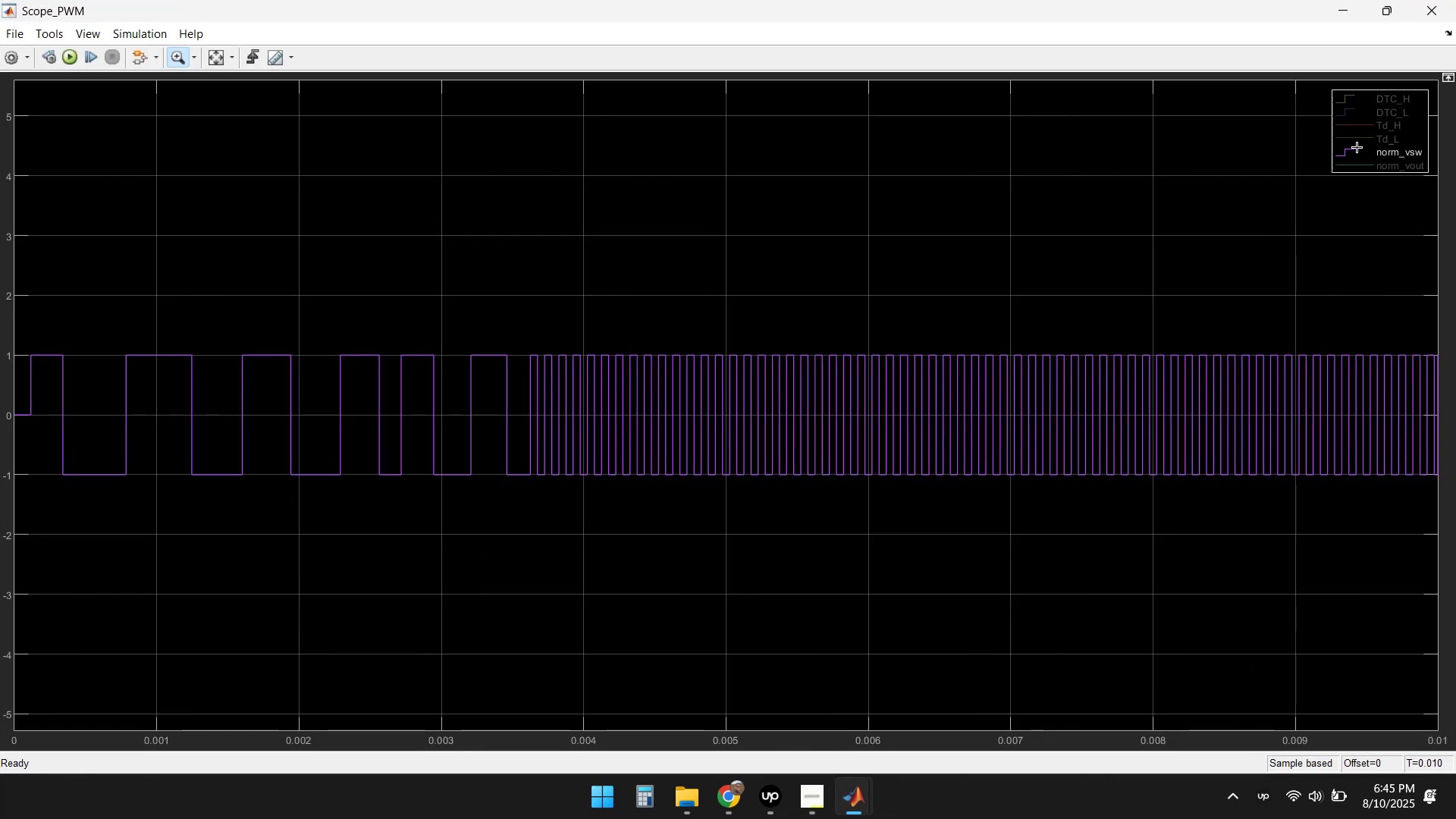 
left_click([1431, 18])
 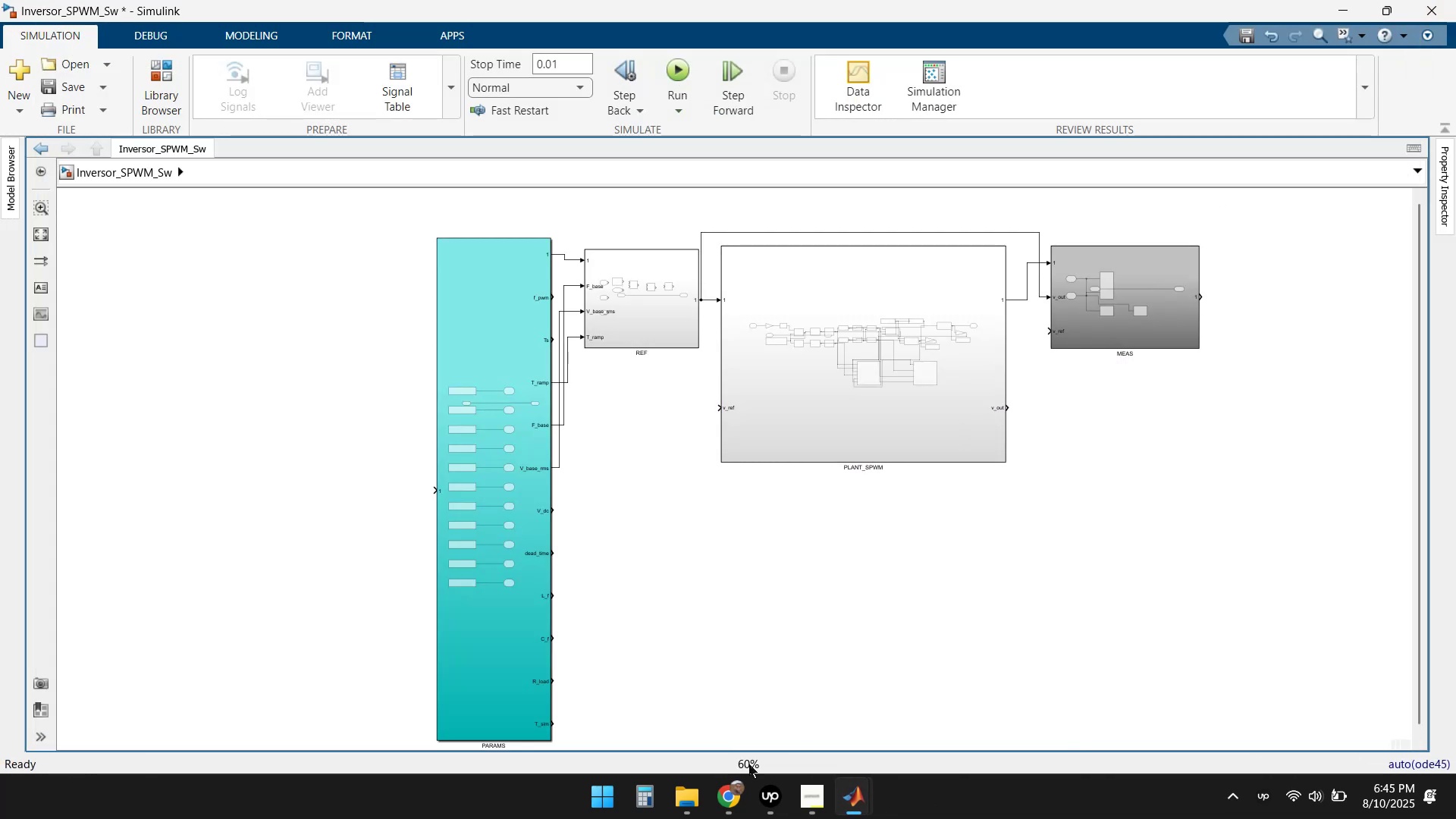 
double_click([639, 711])
 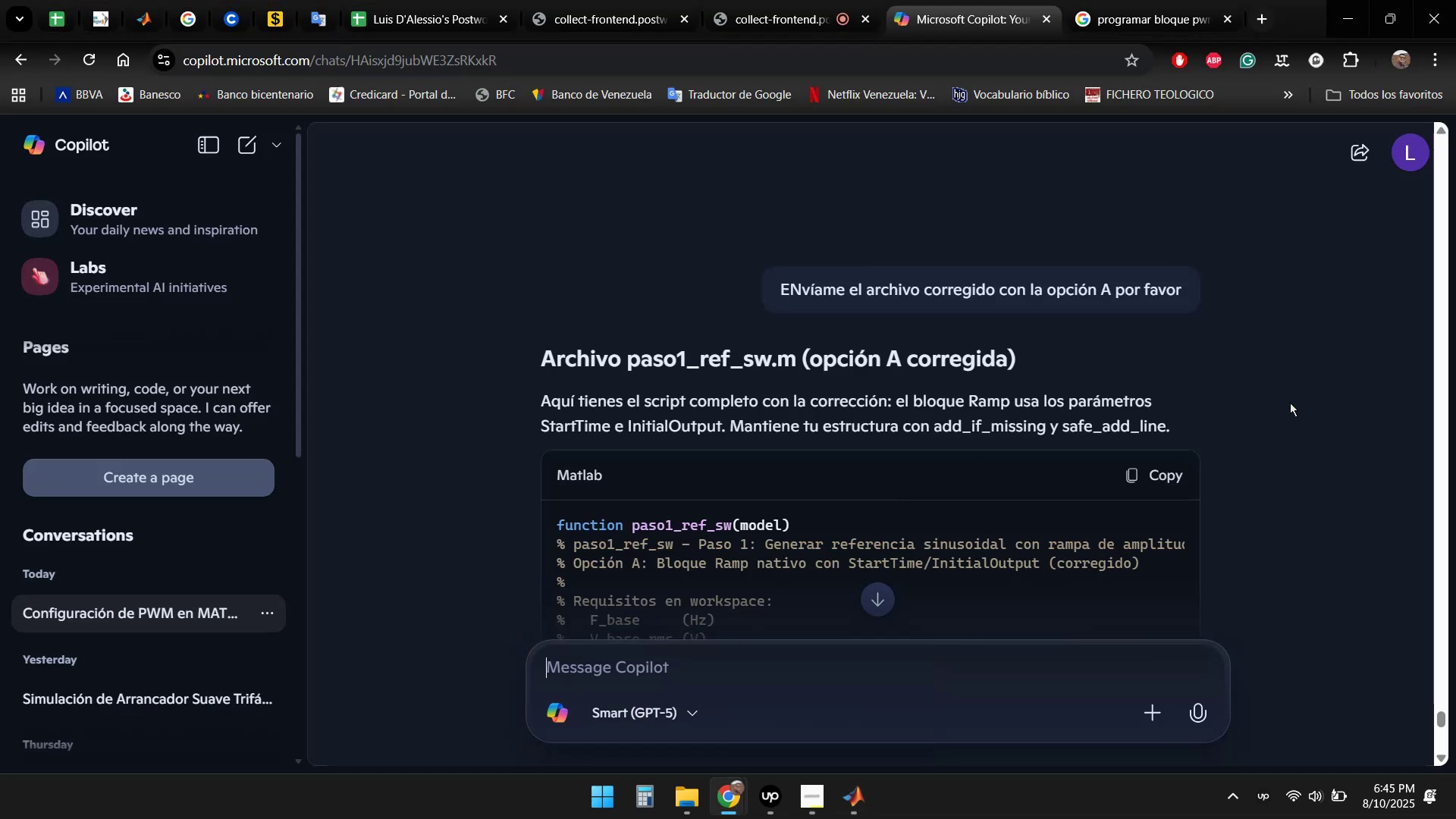 
scroll: coordinate [1298, 400], scroll_direction: down, amount: 1.0
 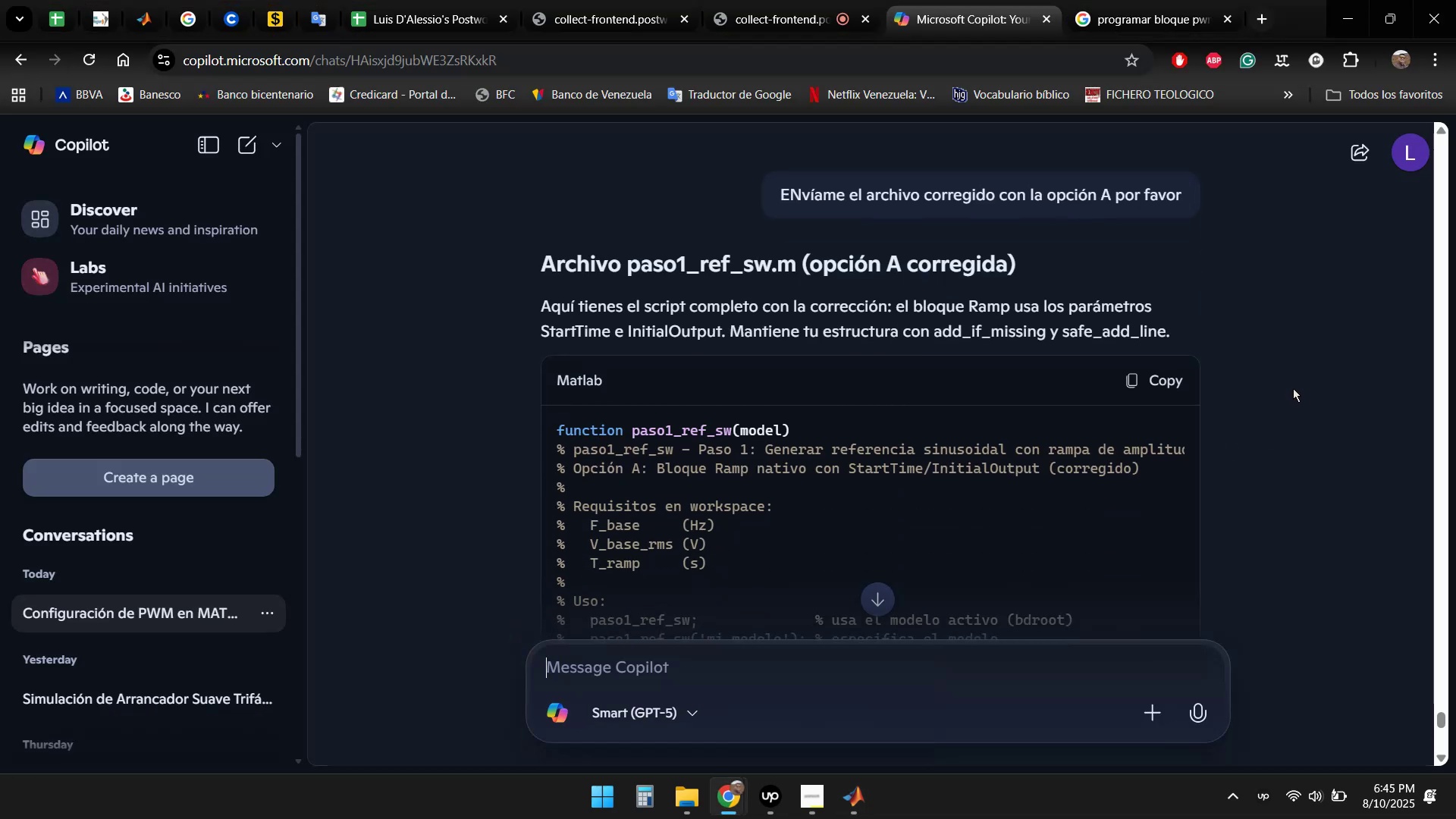 
wait(8.46)
 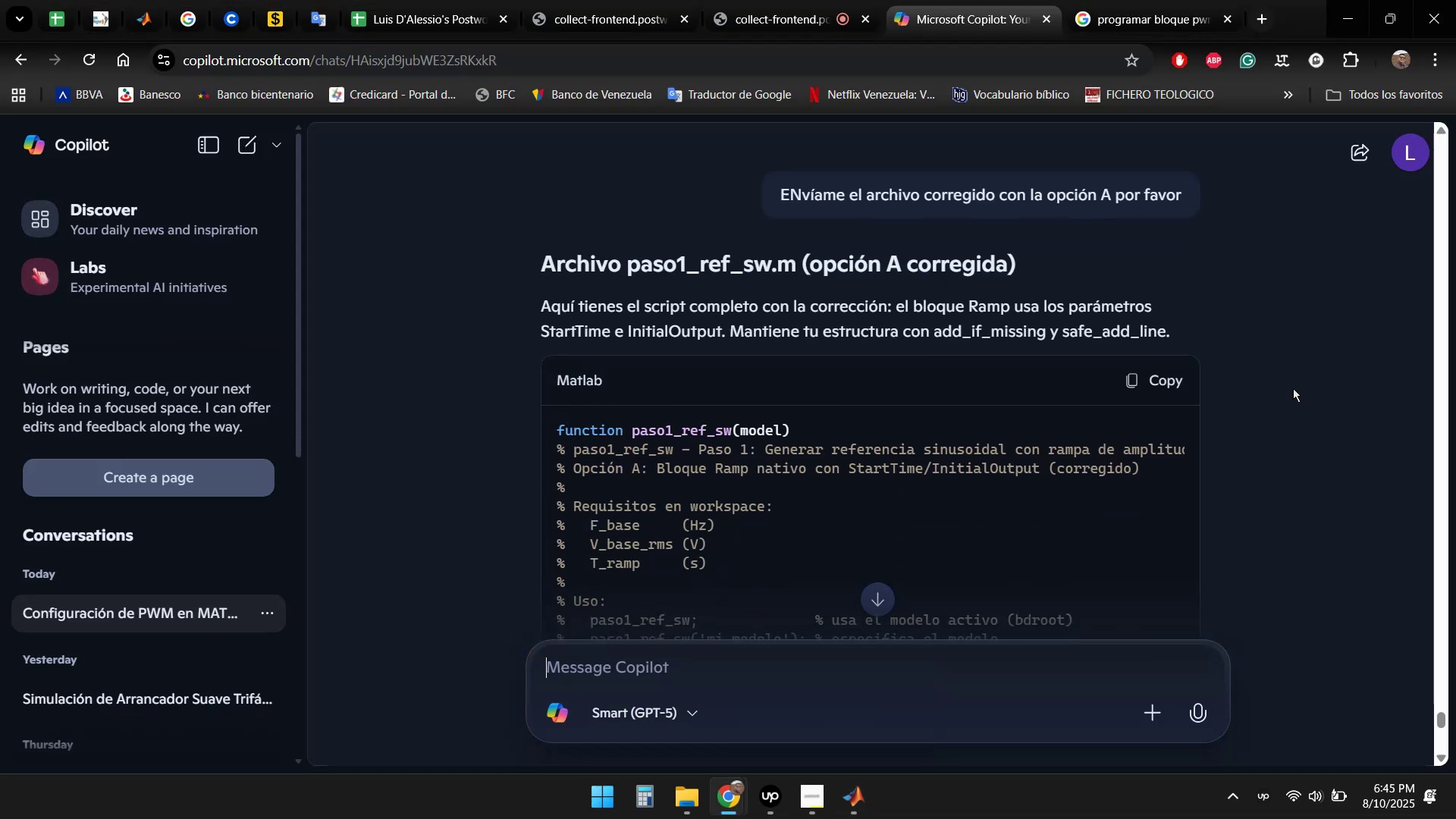 
scroll: coordinate [1299, 378], scroll_direction: down, amount: 5.0
 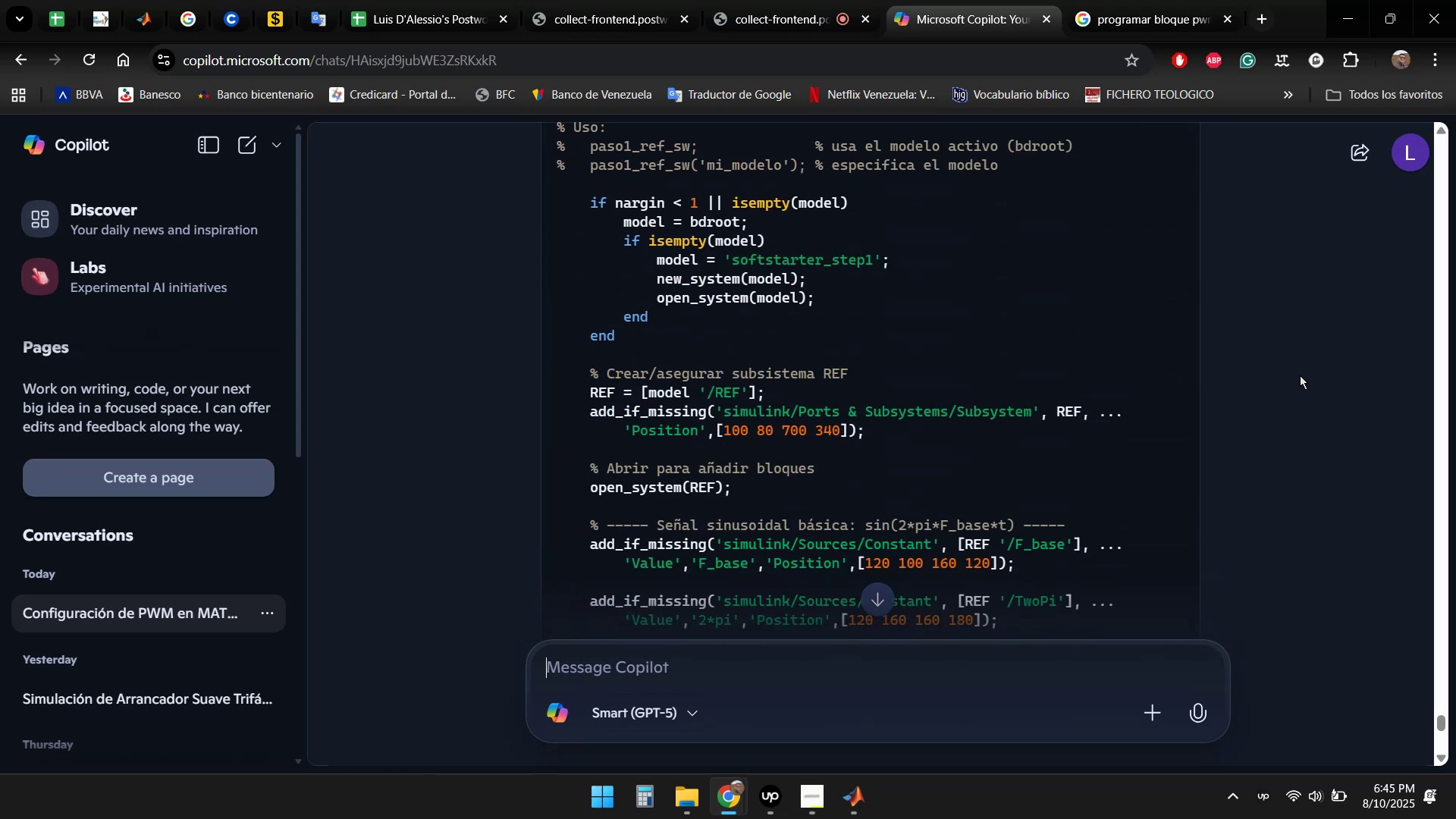 
scroll: coordinate [1300, 375], scroll_direction: up, amount: 4.0
 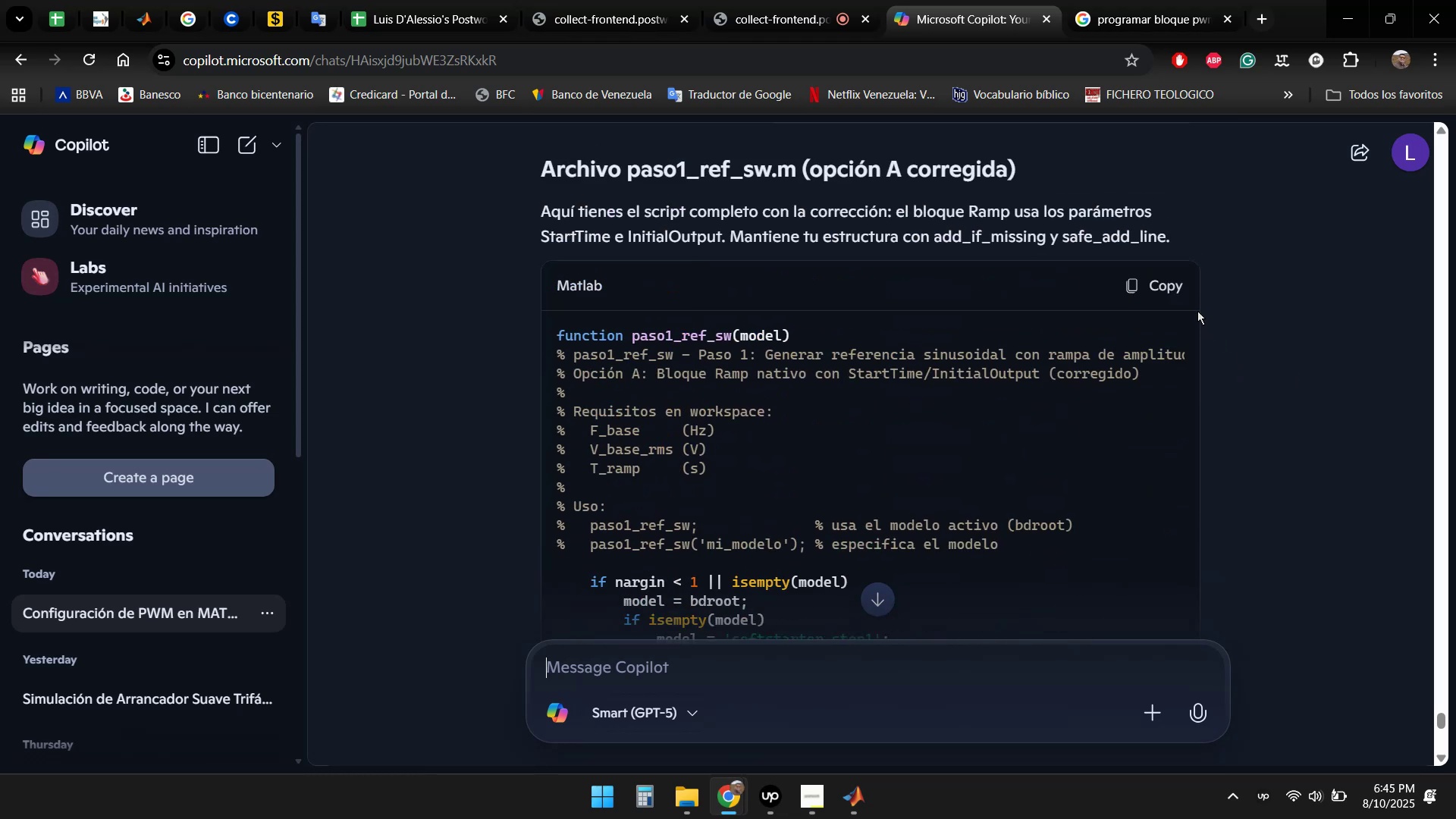 
left_click([1135, 284])
 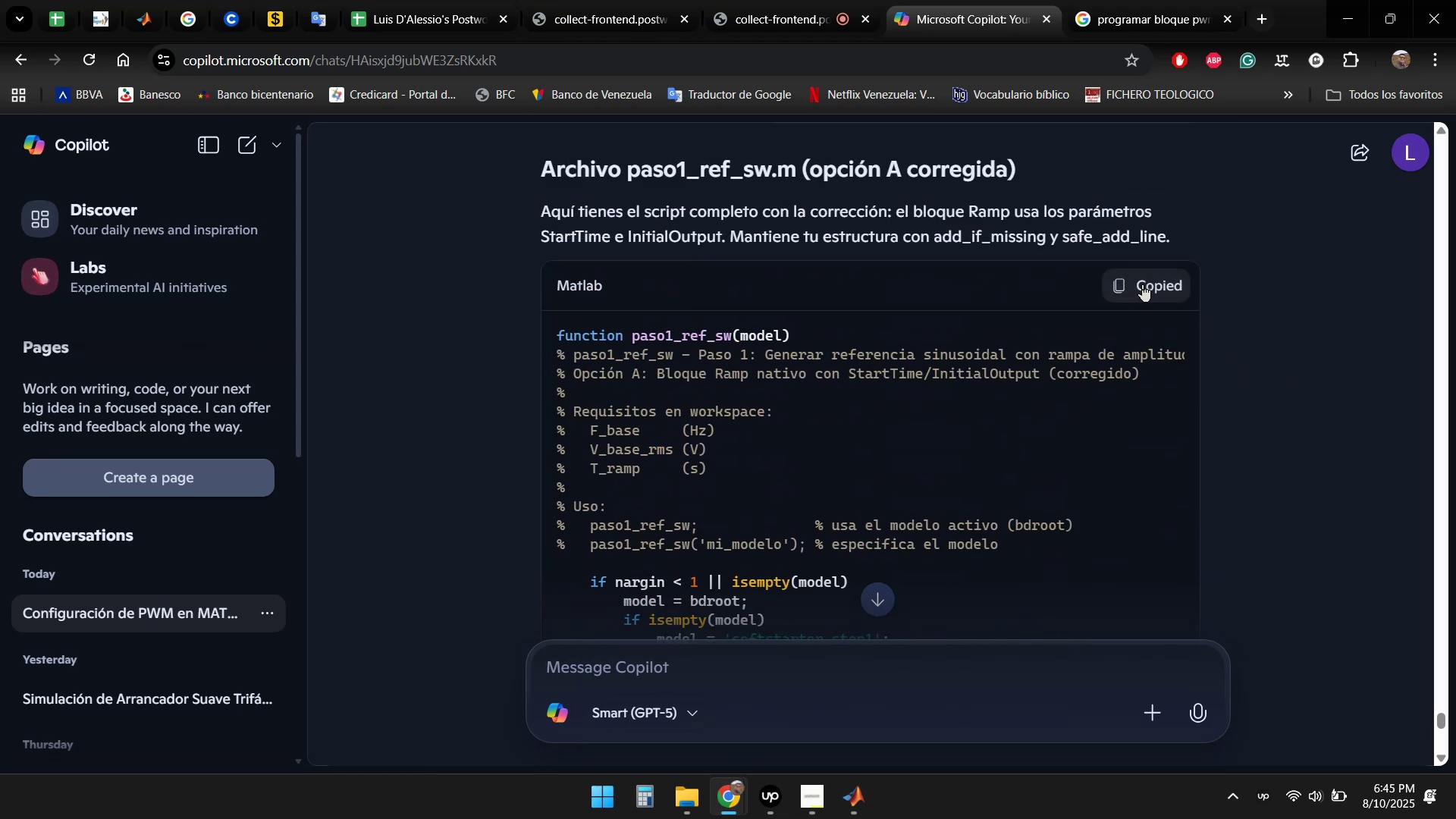 
scroll: coordinate [1234, 420], scroll_direction: down, amount: 43.0
 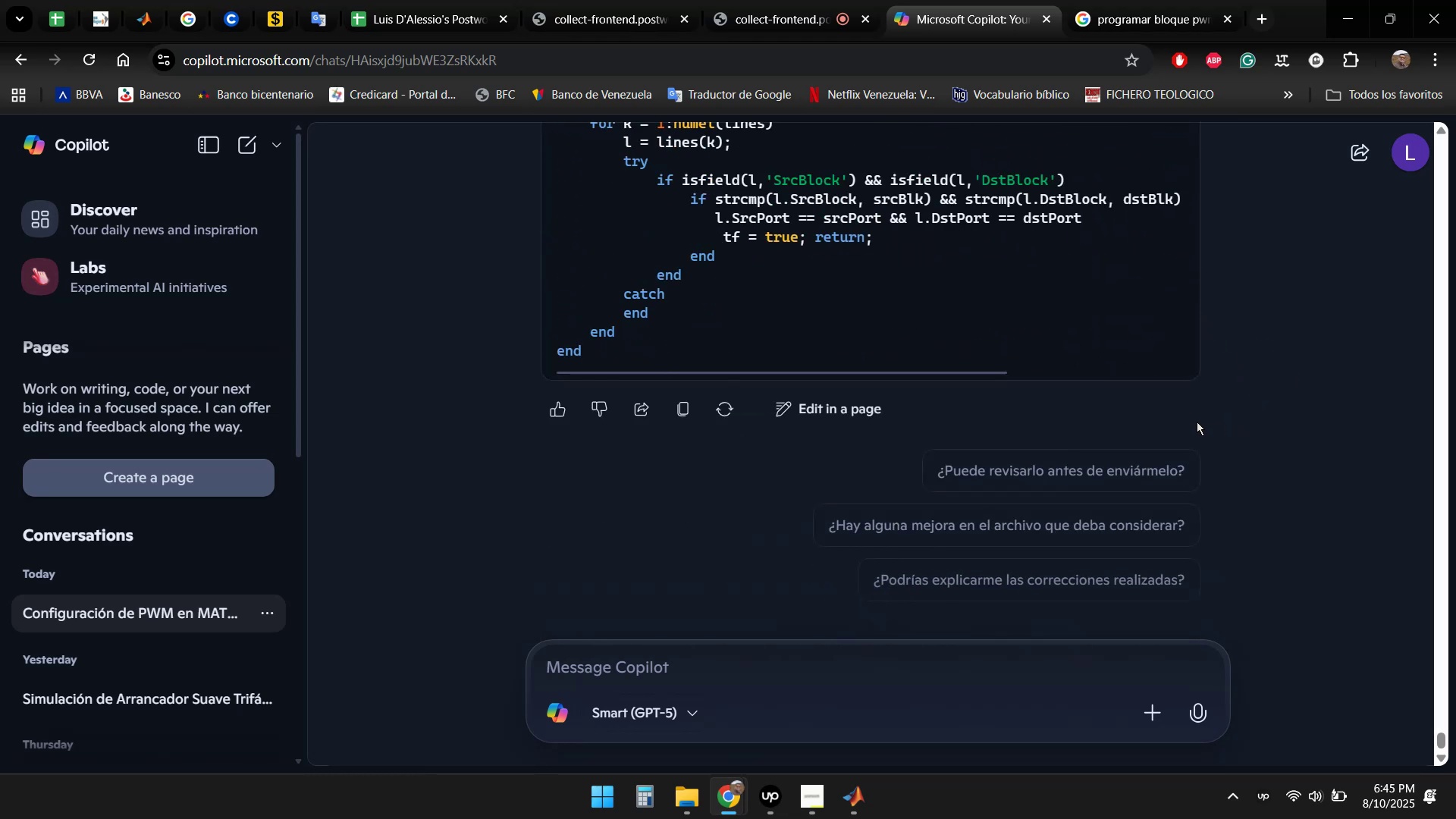 
scroll: coordinate [1229, 420], scroll_direction: up, amount: 1.0
 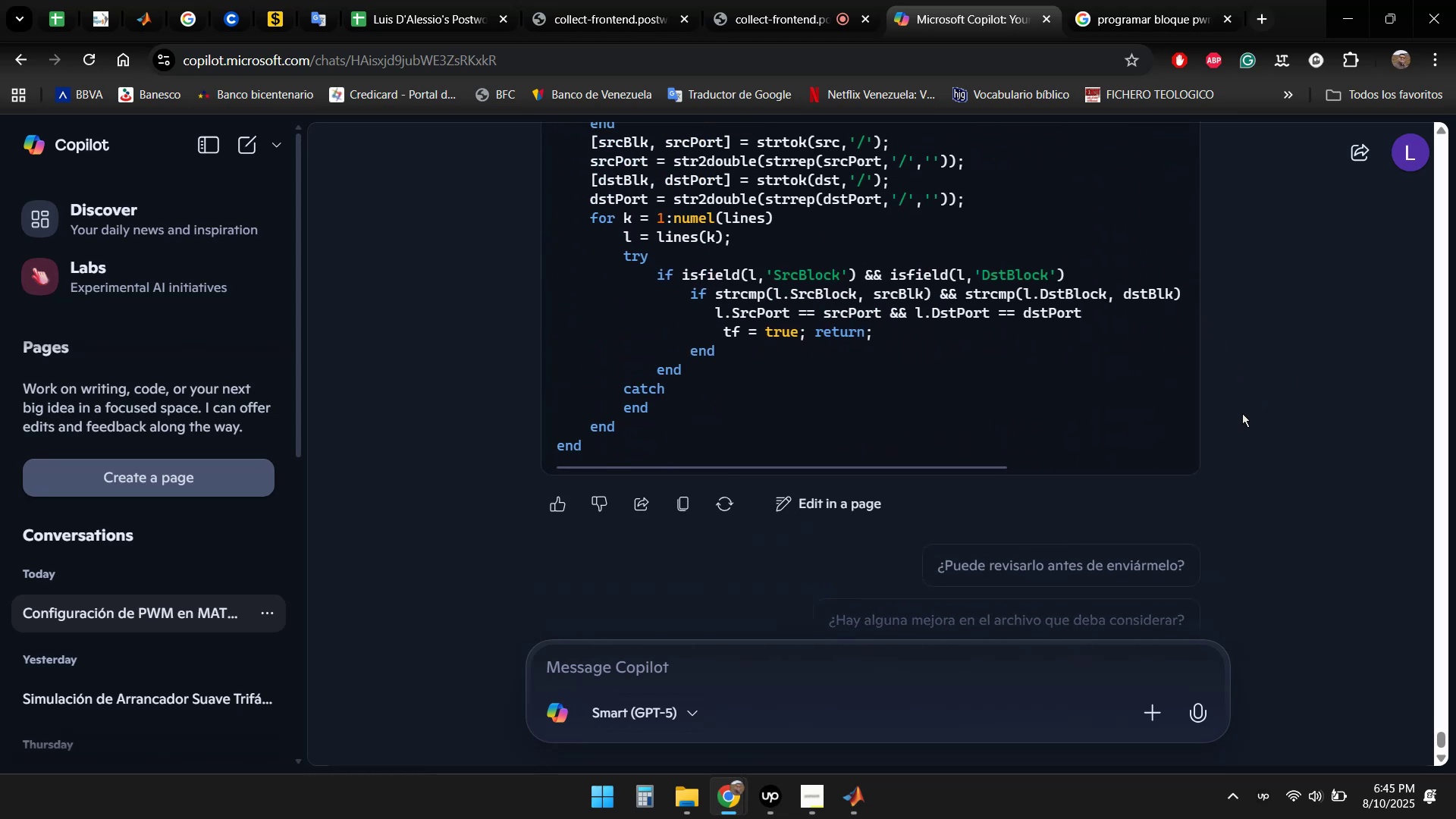 
scroll: coordinate [1268, 413], scroll_direction: down, amount: 5.0
 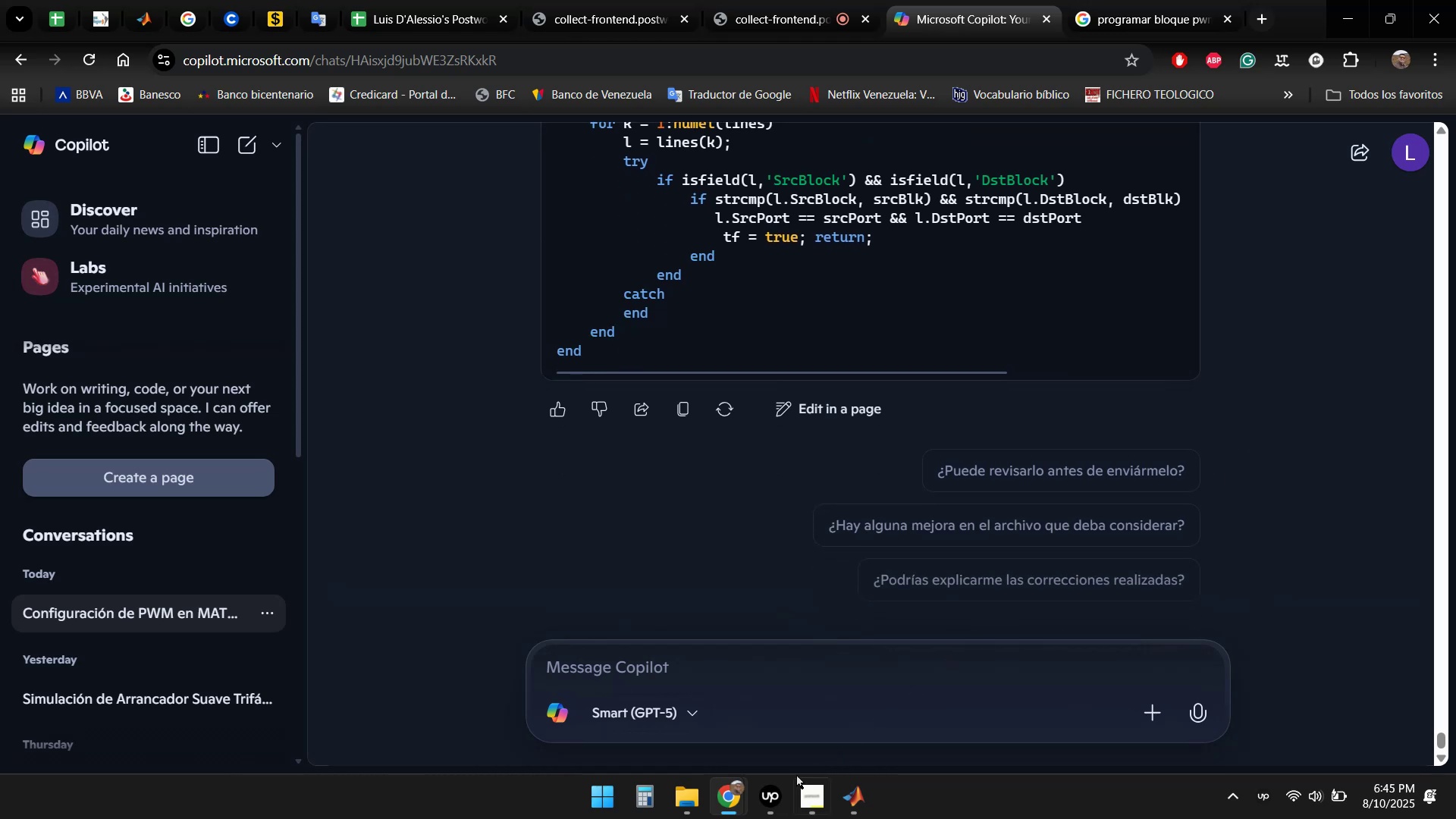 
left_click([729, 797])
 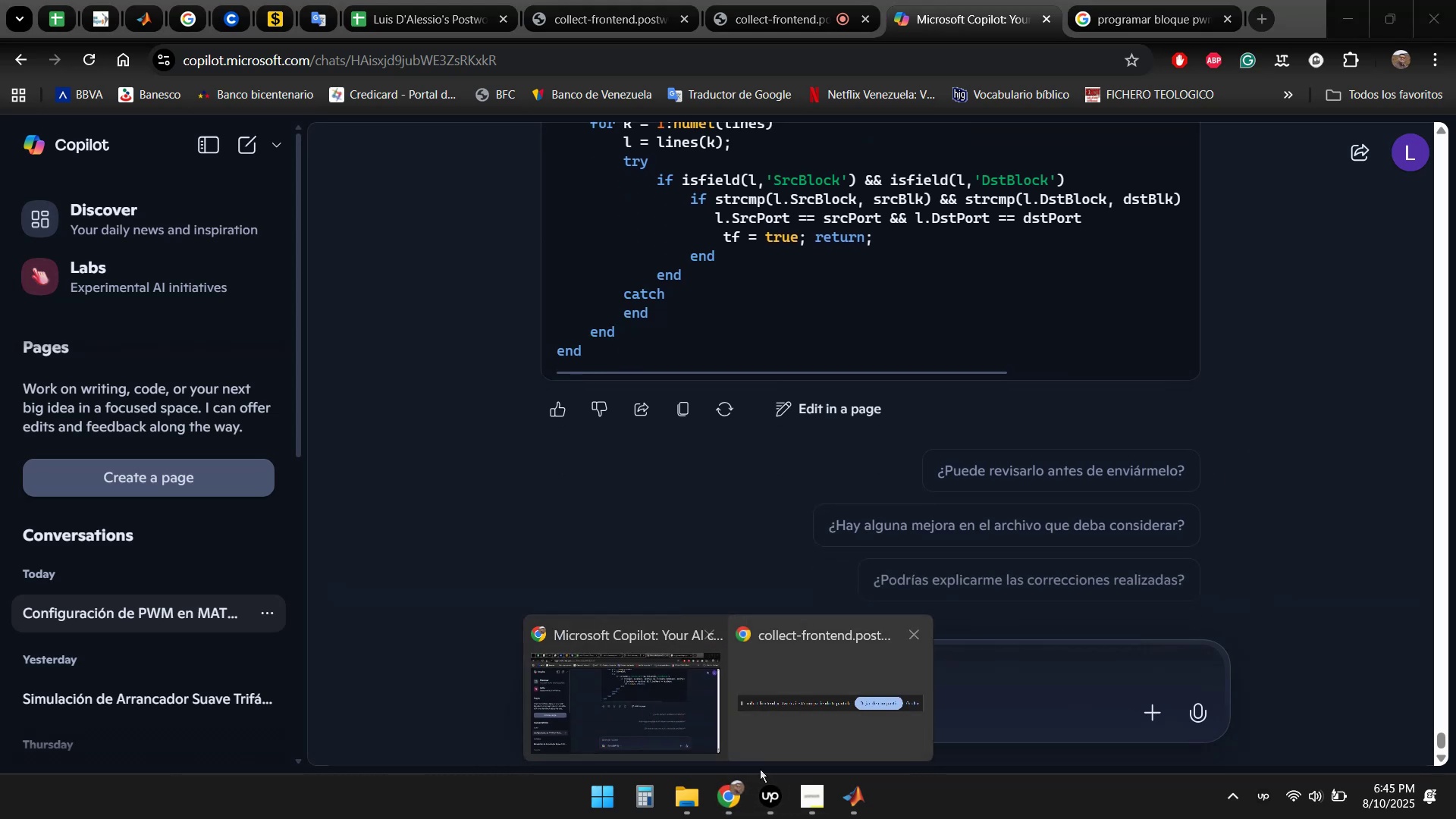 
left_click([839, 799])
 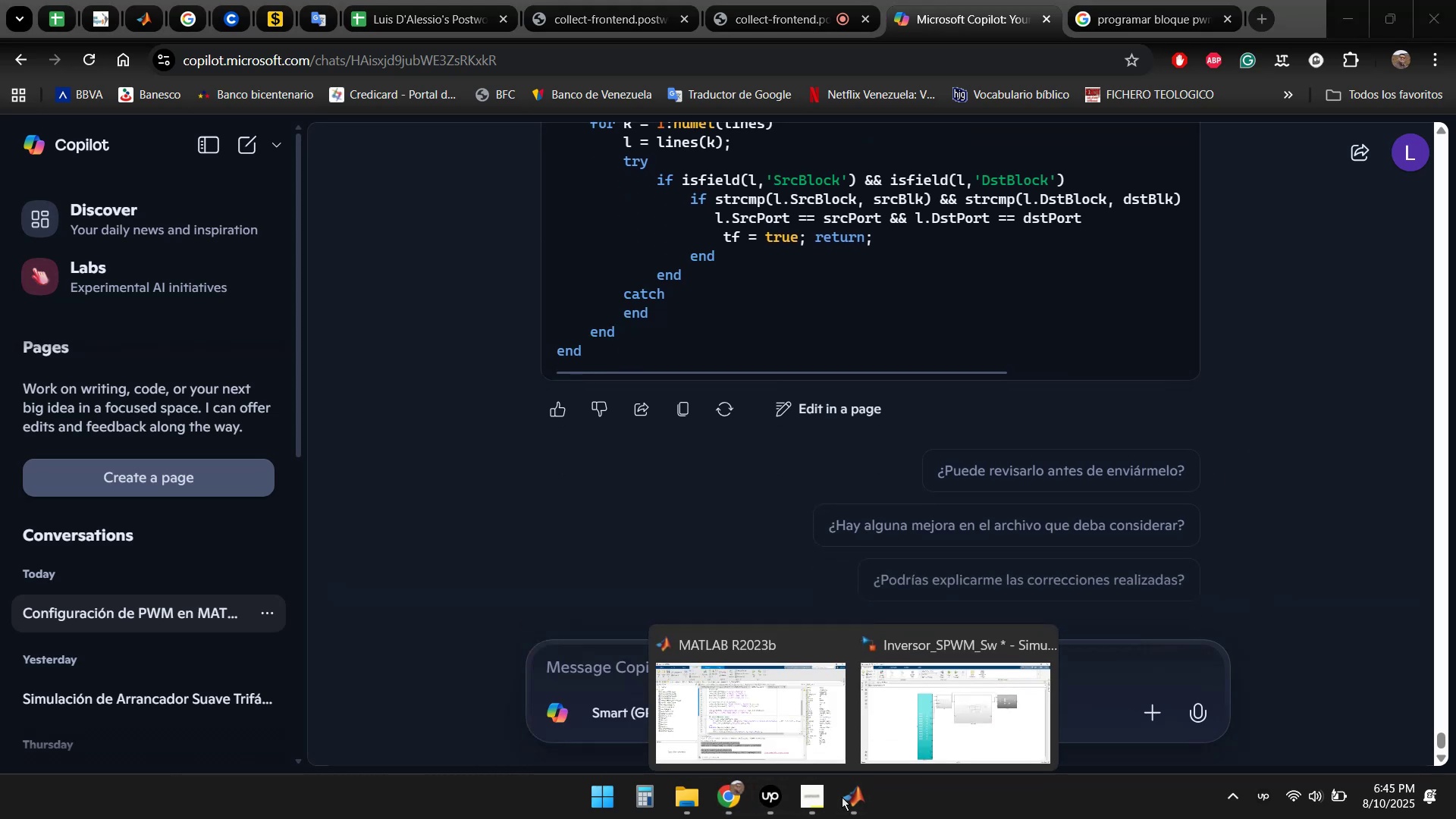 
left_click([767, 736])
 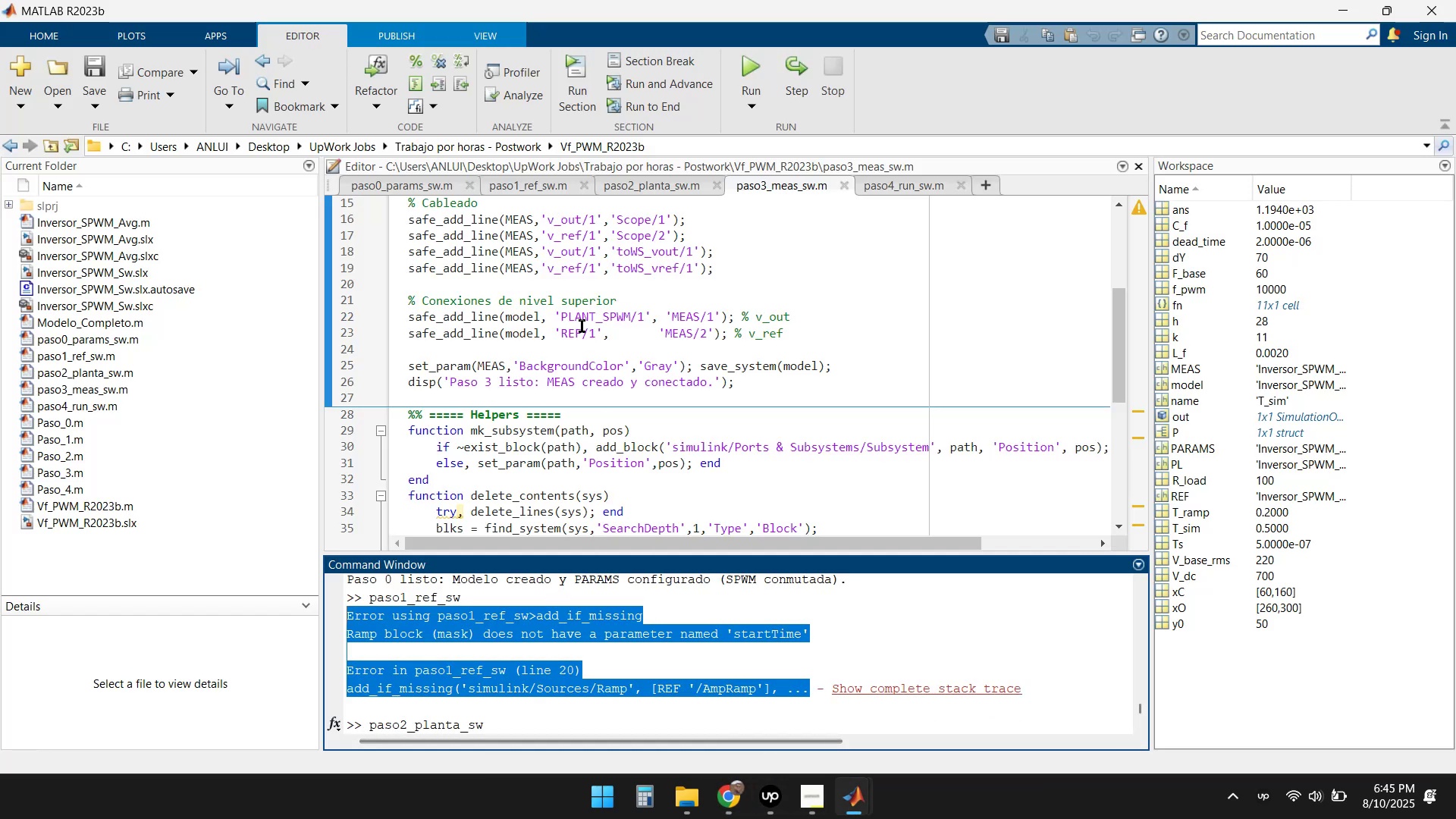 
left_click([520, 180])
 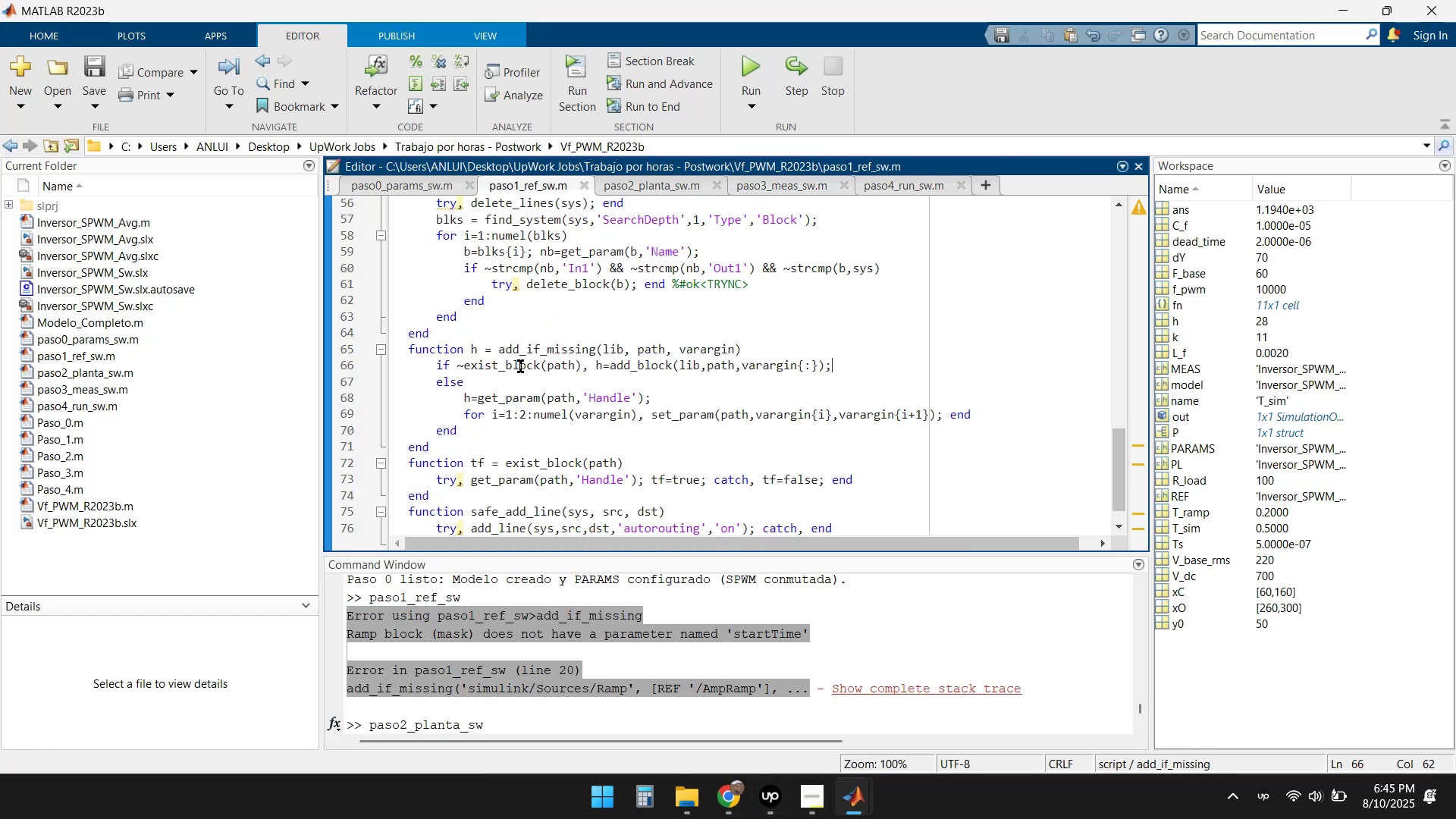 
scroll: coordinate [541, 479], scroll_direction: down, amount: 2.0
 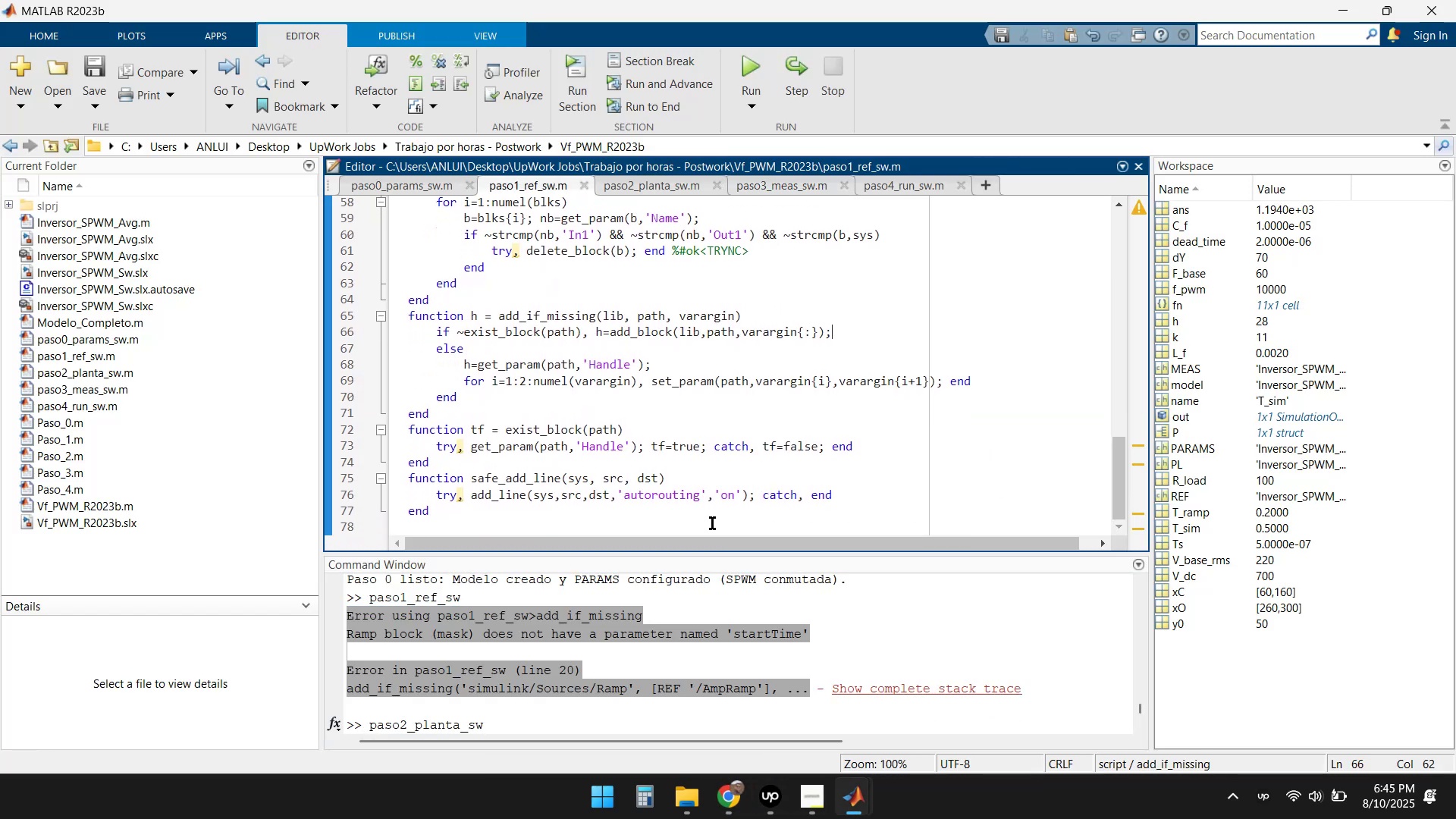 
left_click_drag(start_coordinate=[441, 516], to_coordinate=[375, 122])
 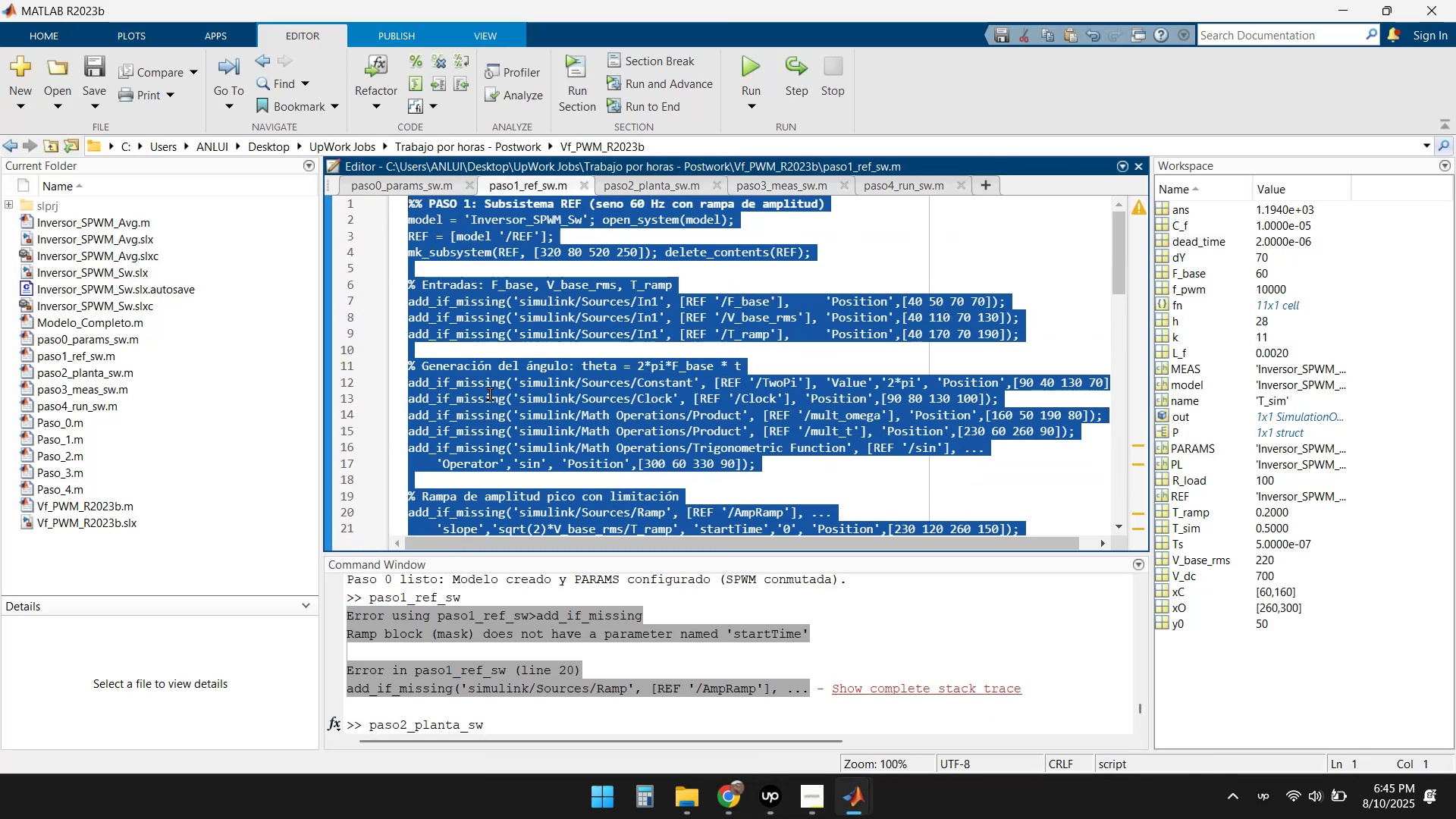 
key(Delete)
 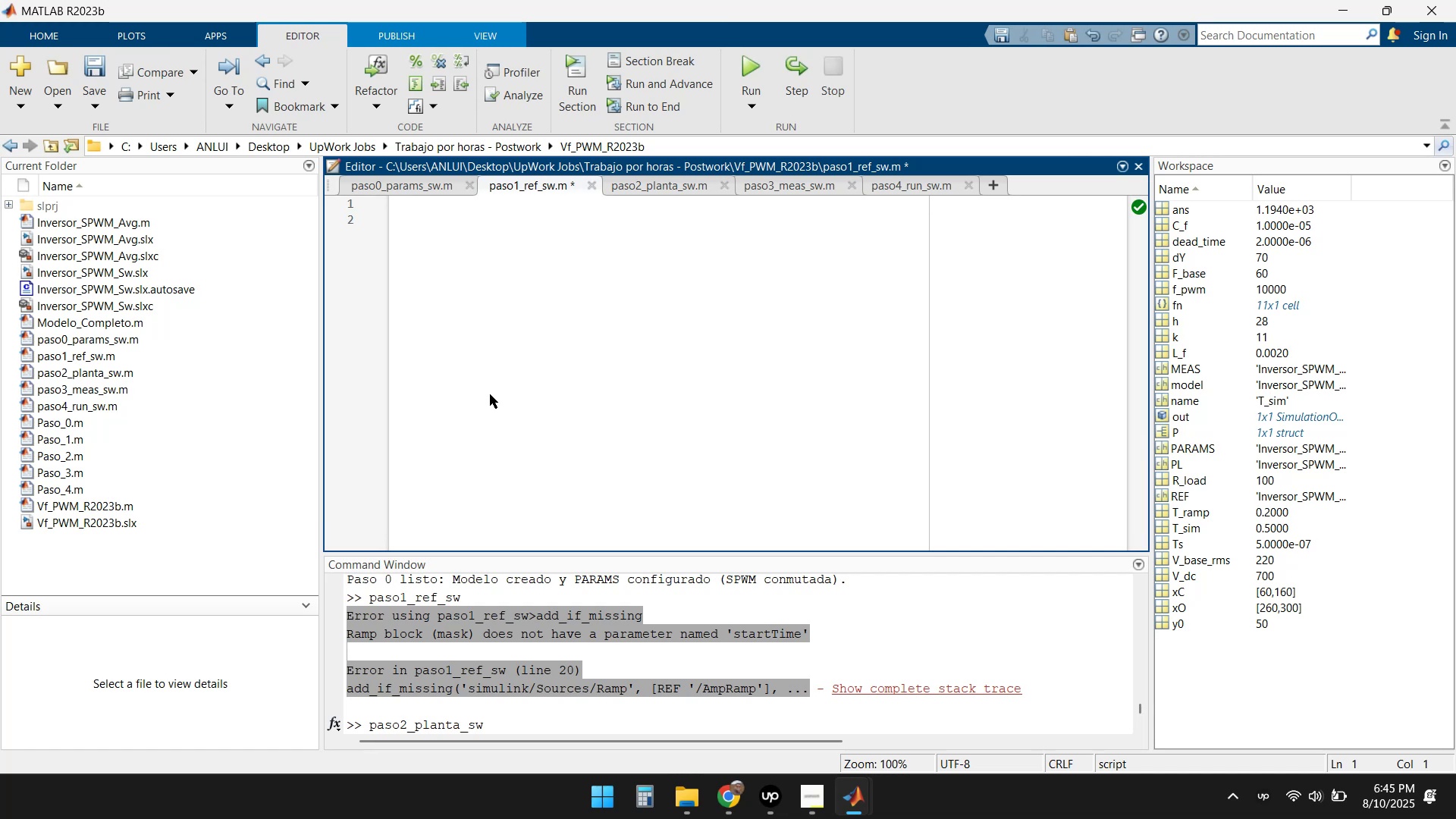 
key(Delete)
 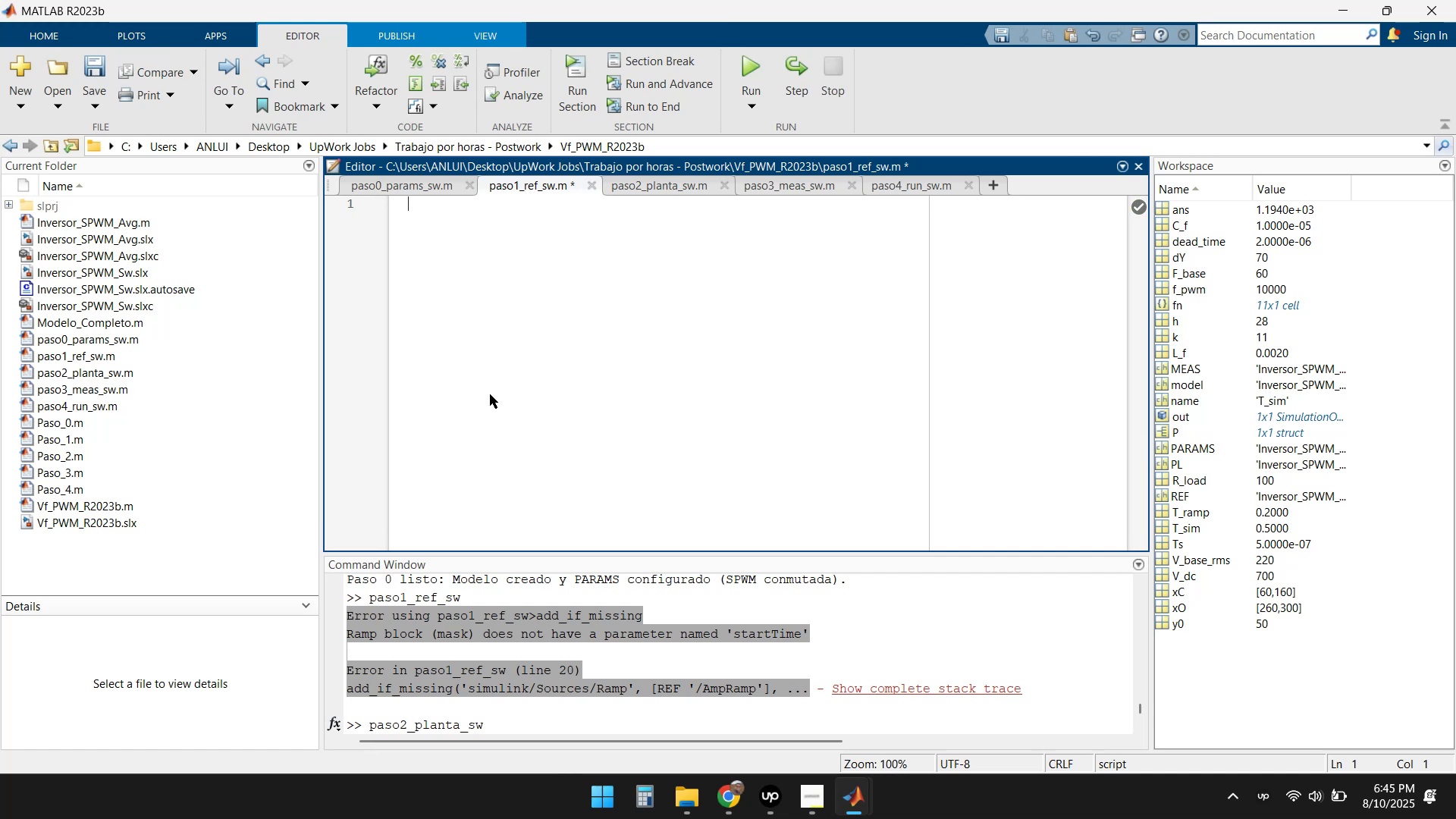 
key(Control+V)
 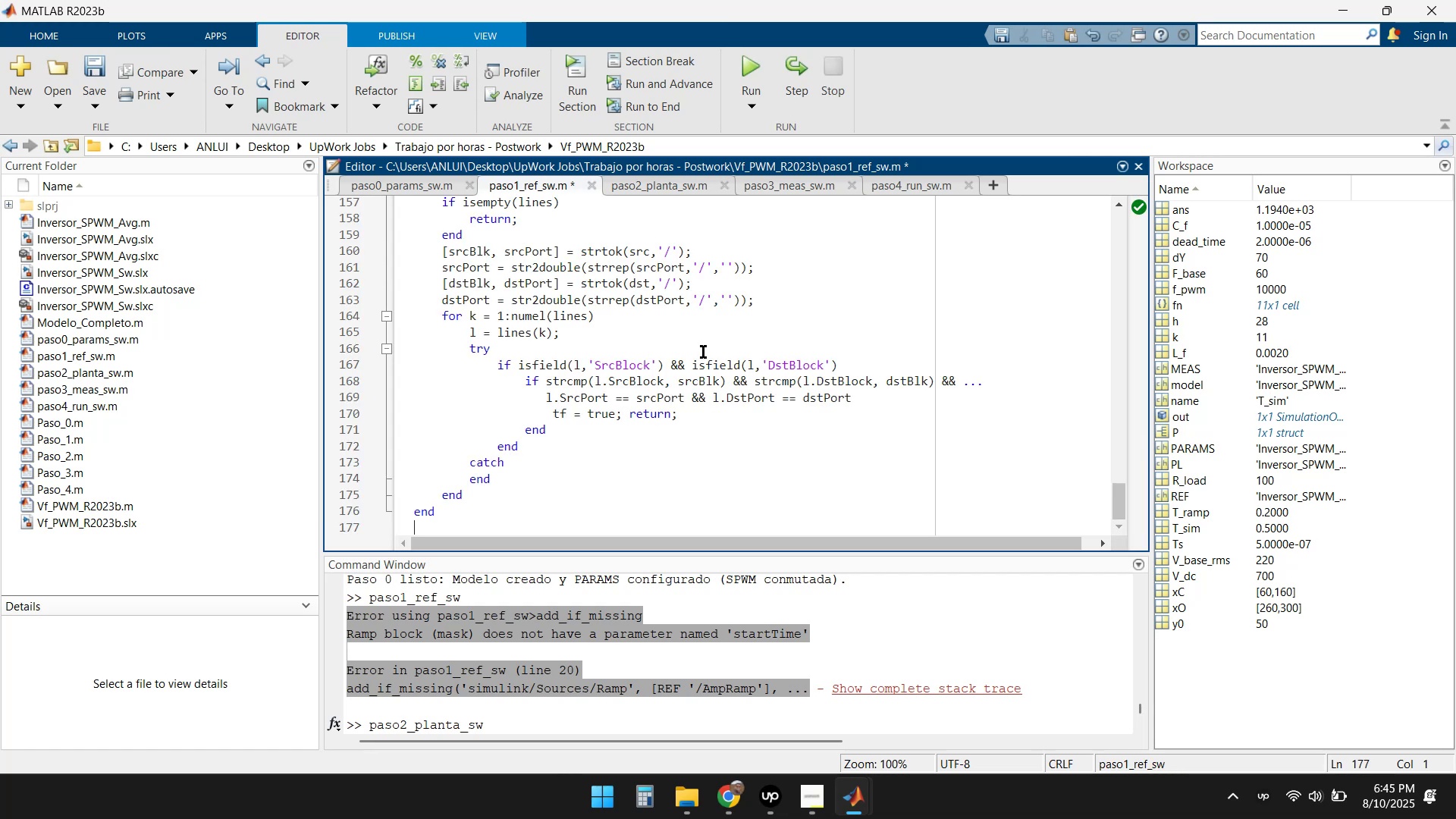 
left_click([84, 64])
 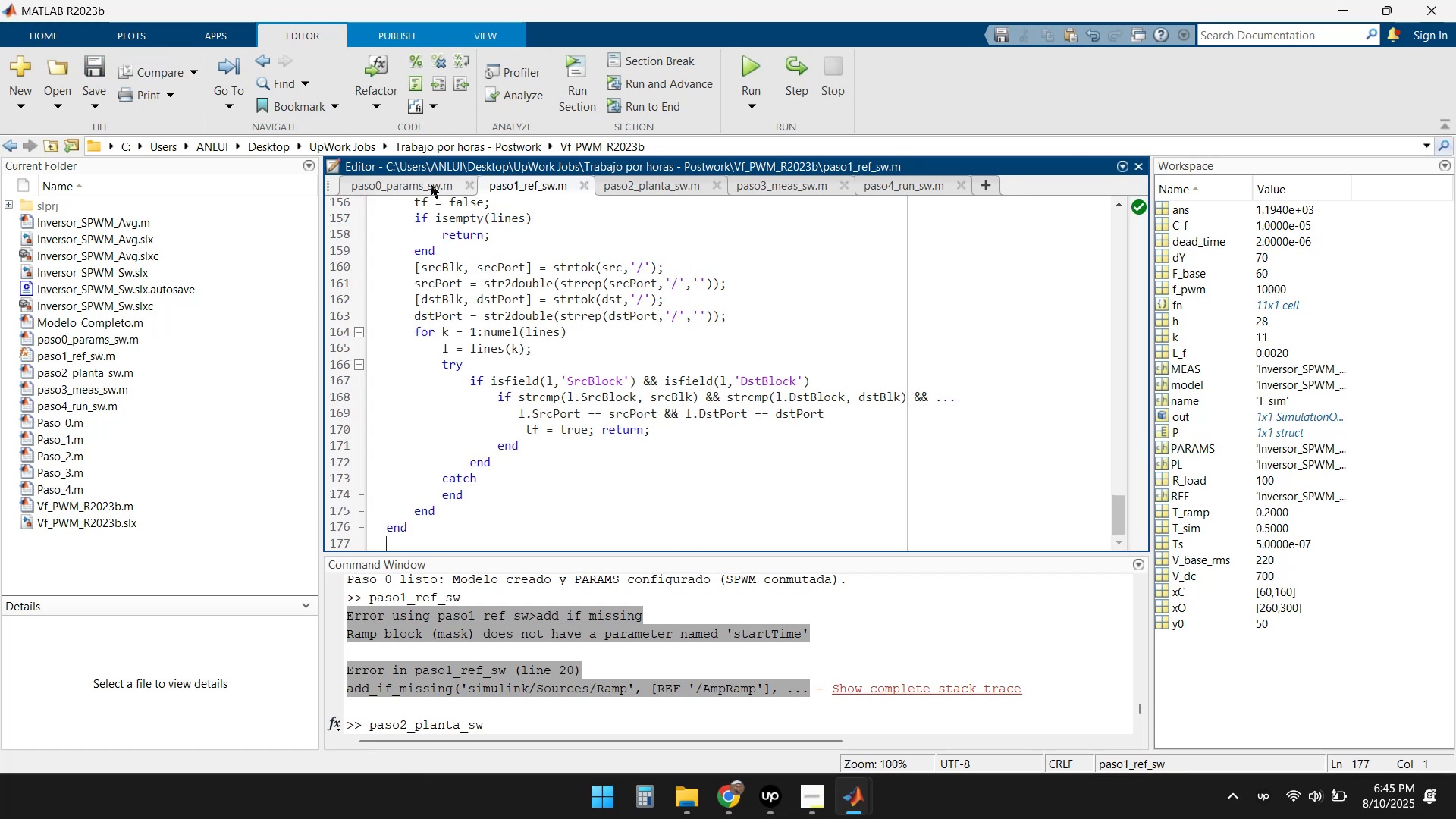 
left_click([862, 802])
 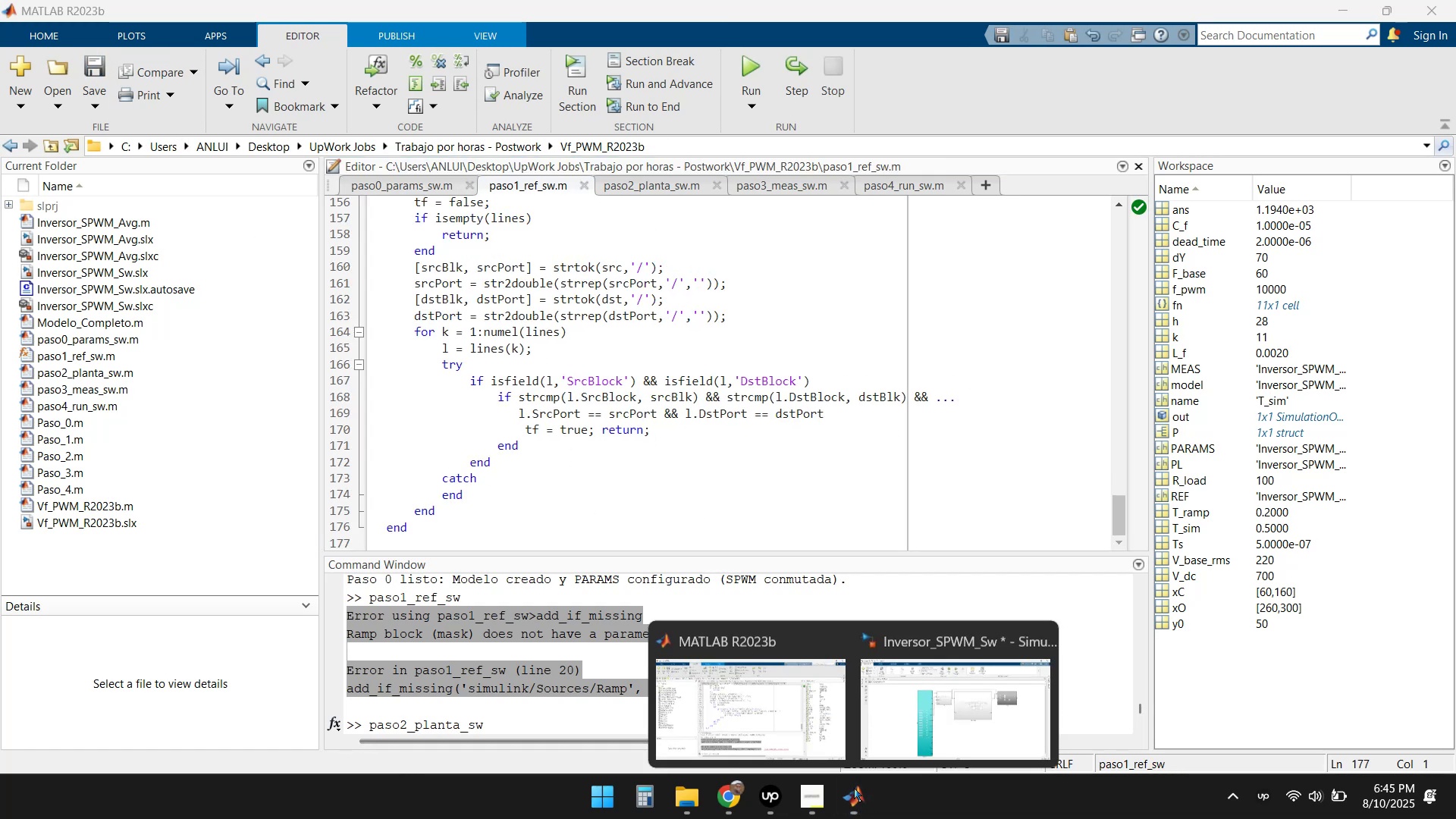 
left_click([922, 720])
 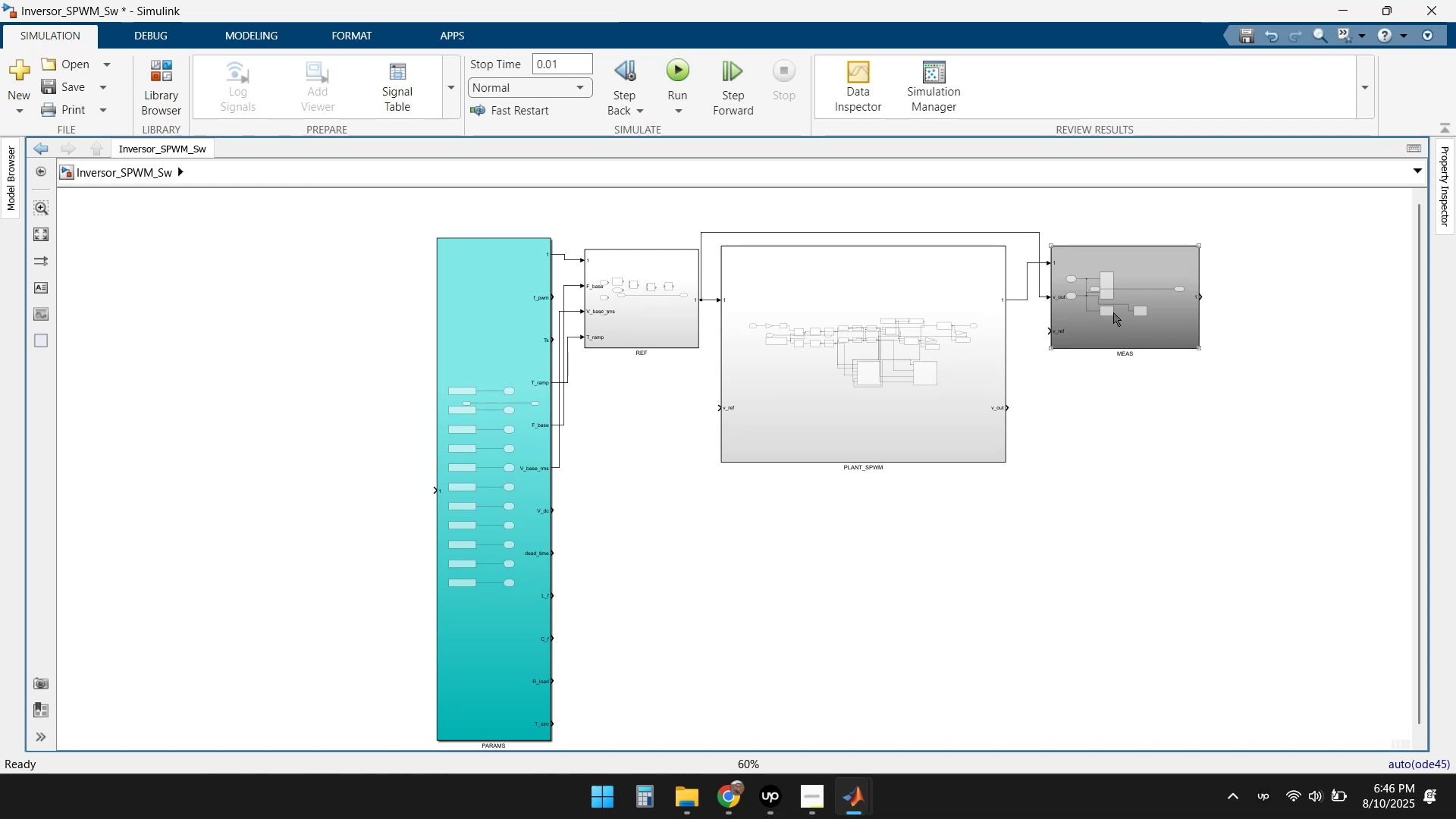 
left_click([1114, 312])
 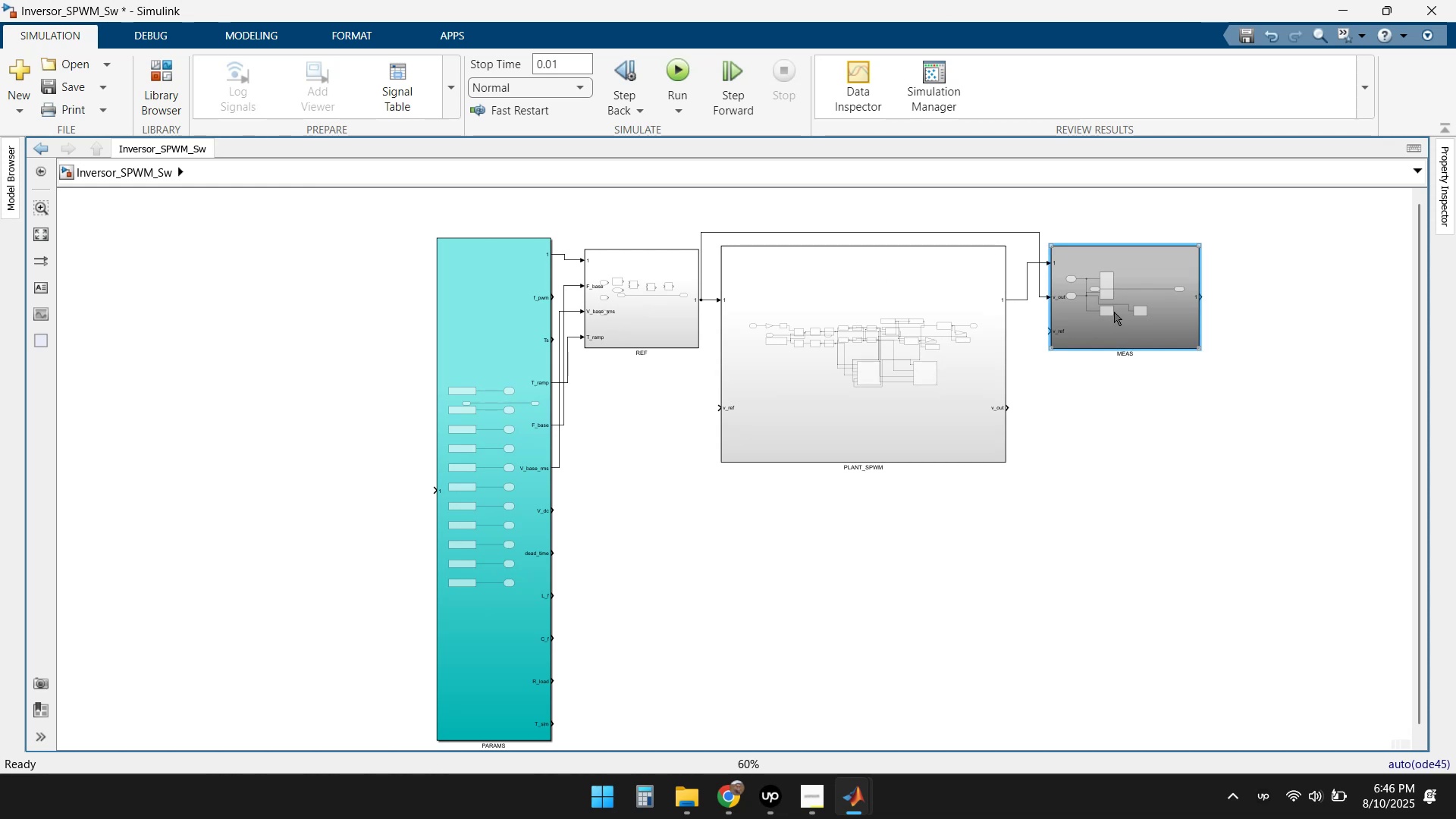 
key(Delete)
 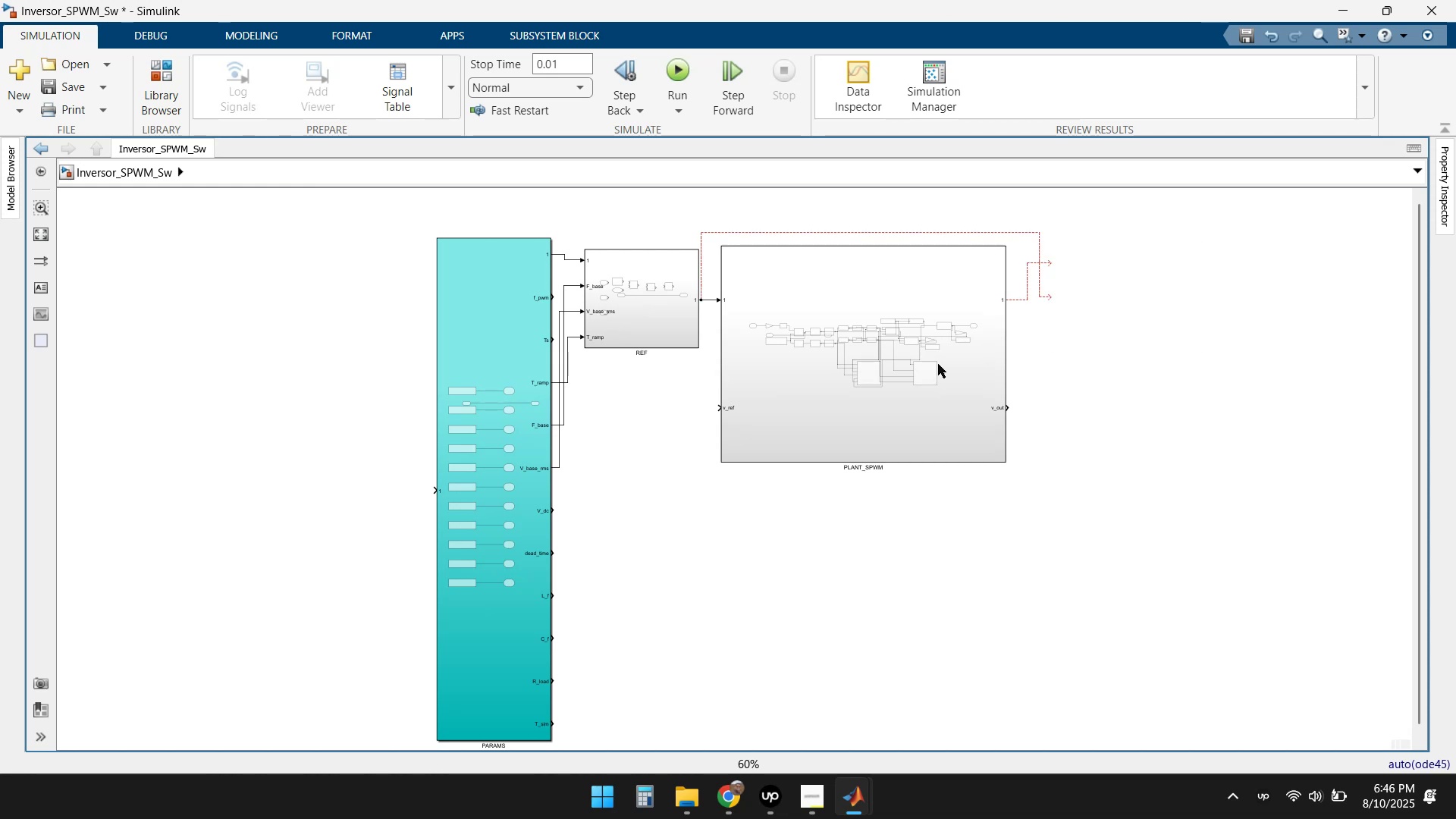 
left_click([868, 379])
 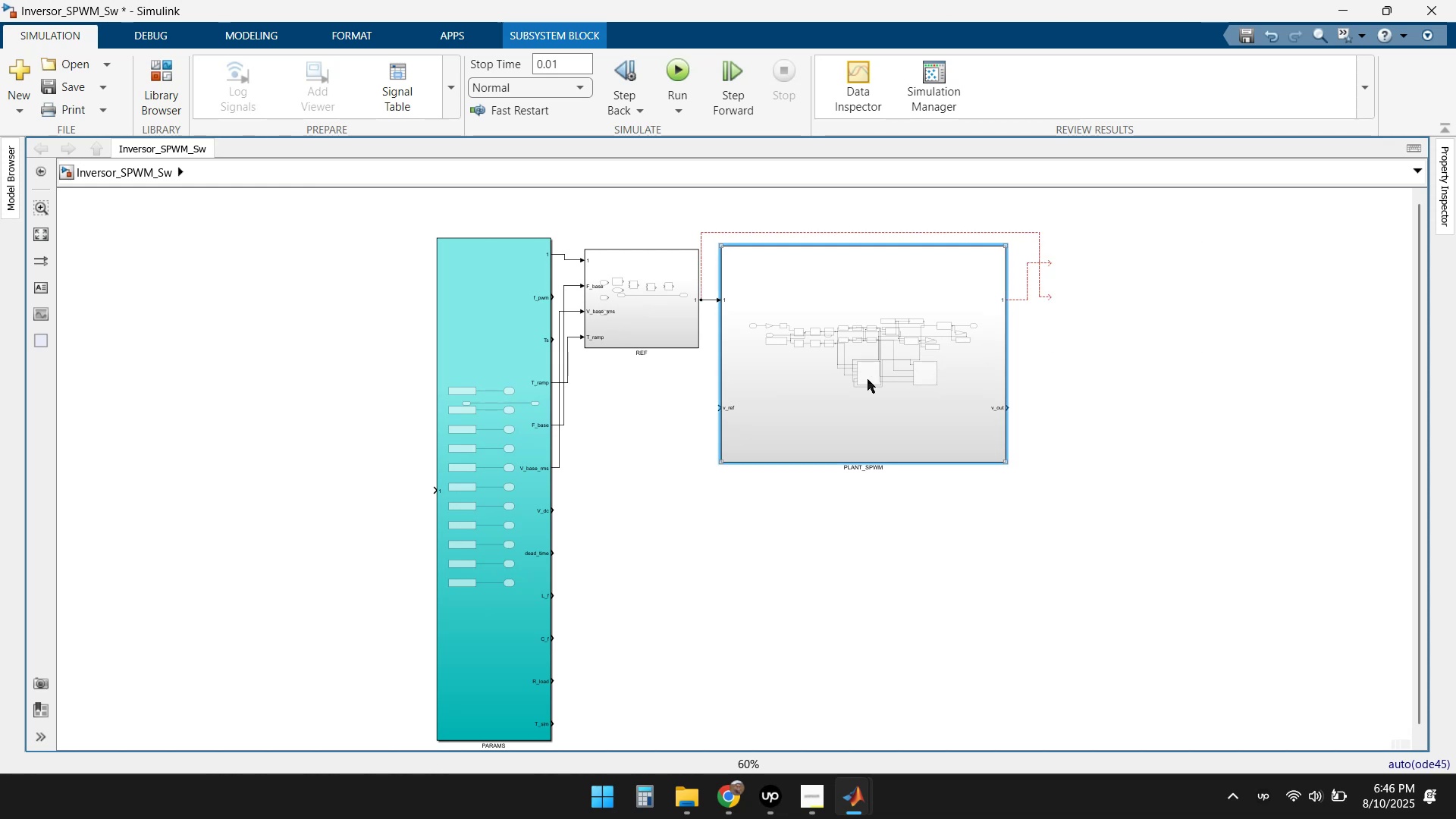 
key(Delete)
 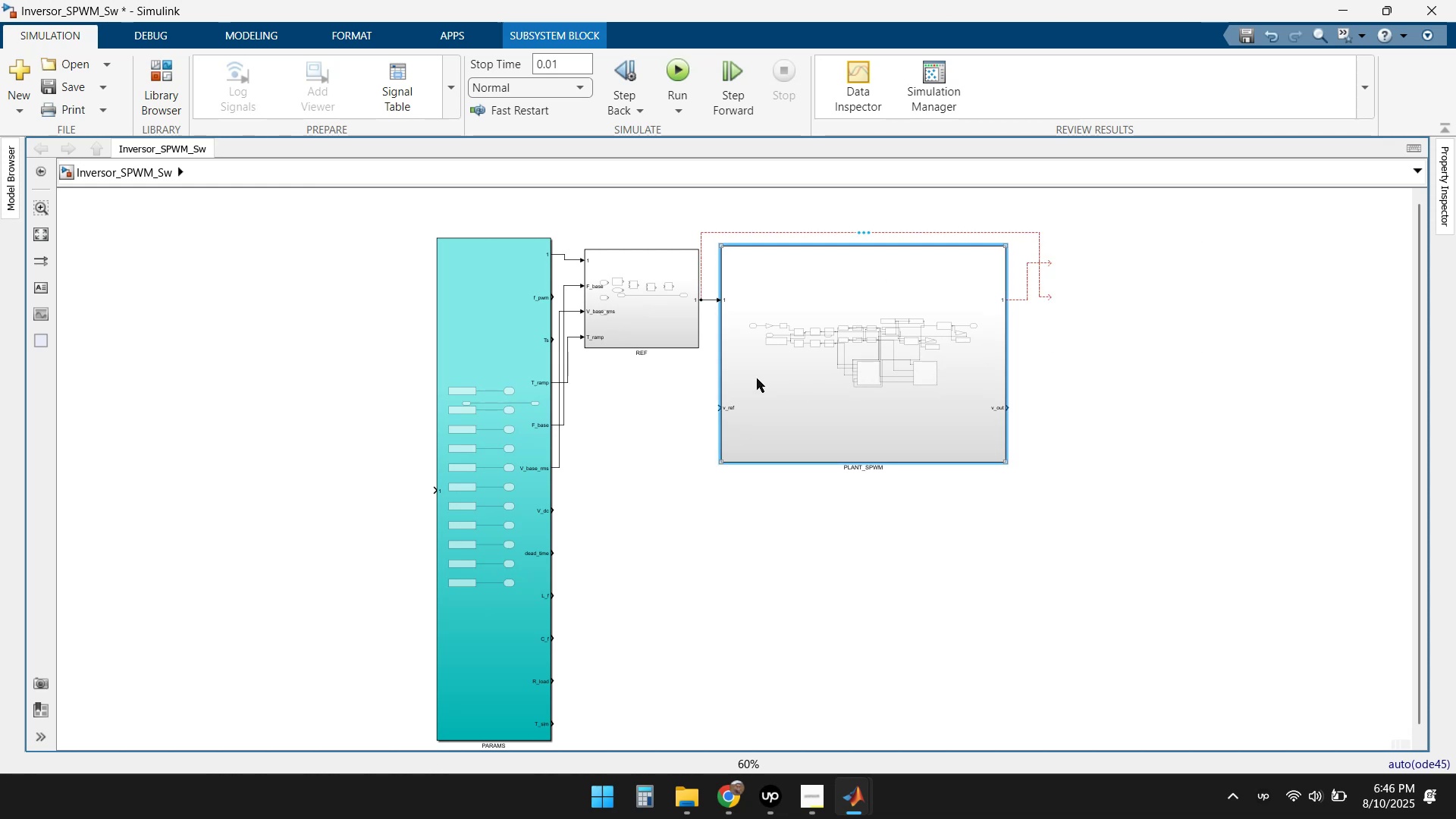 
left_click([640, 335])
 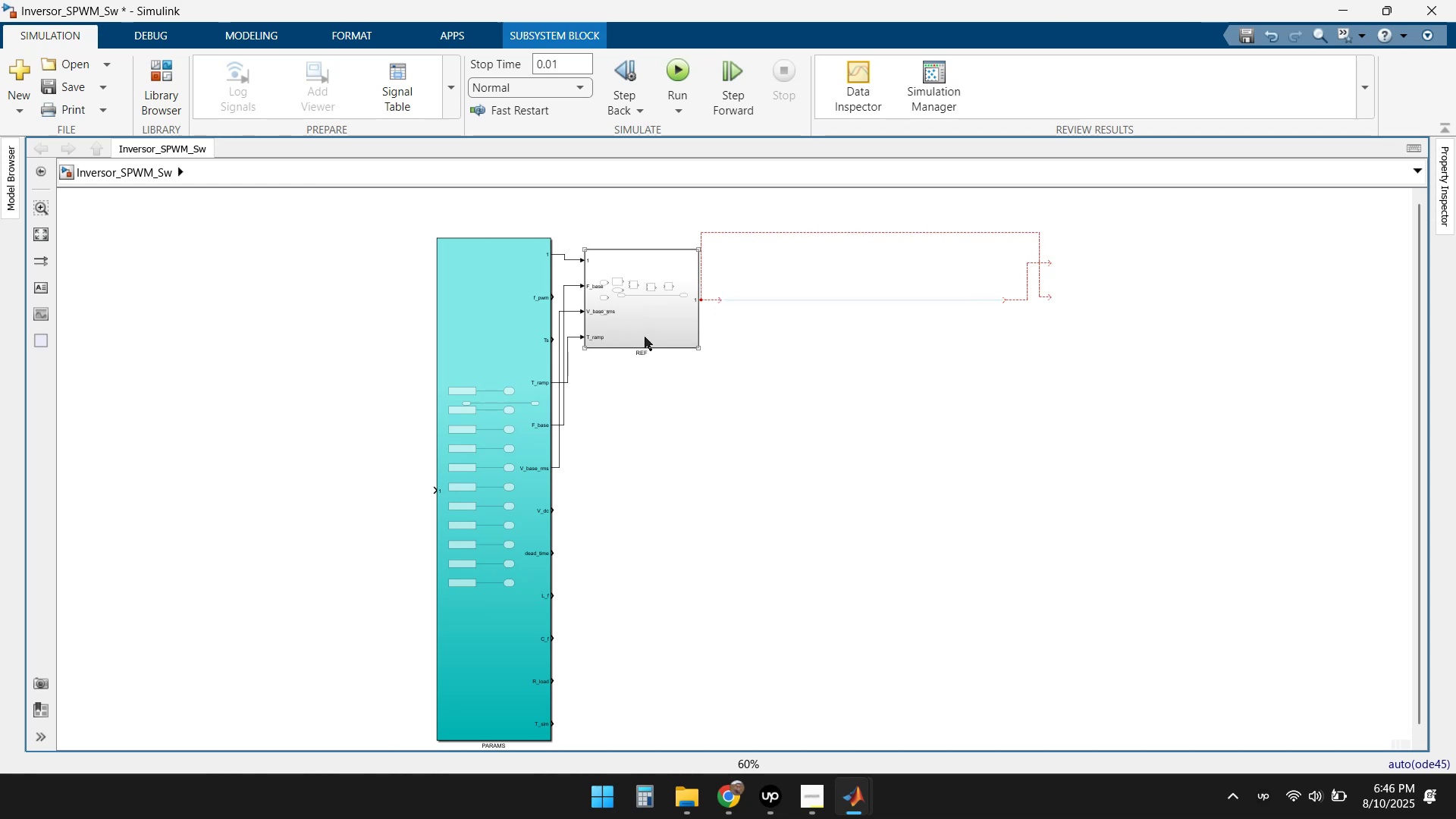 
key(Delete)
 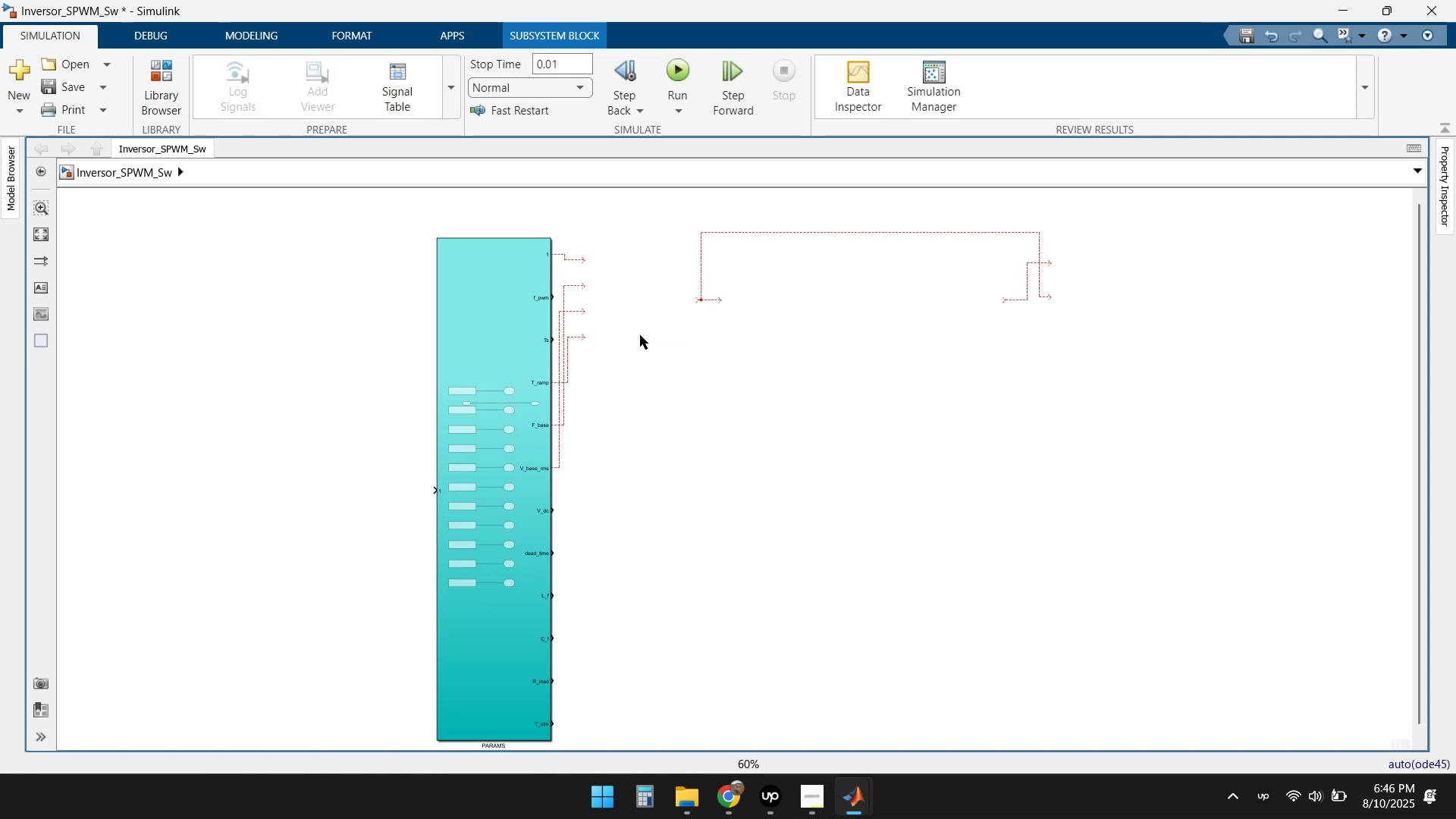 
left_click_drag(start_coordinate=[1120, 358], to_coordinate=[432, 228])
 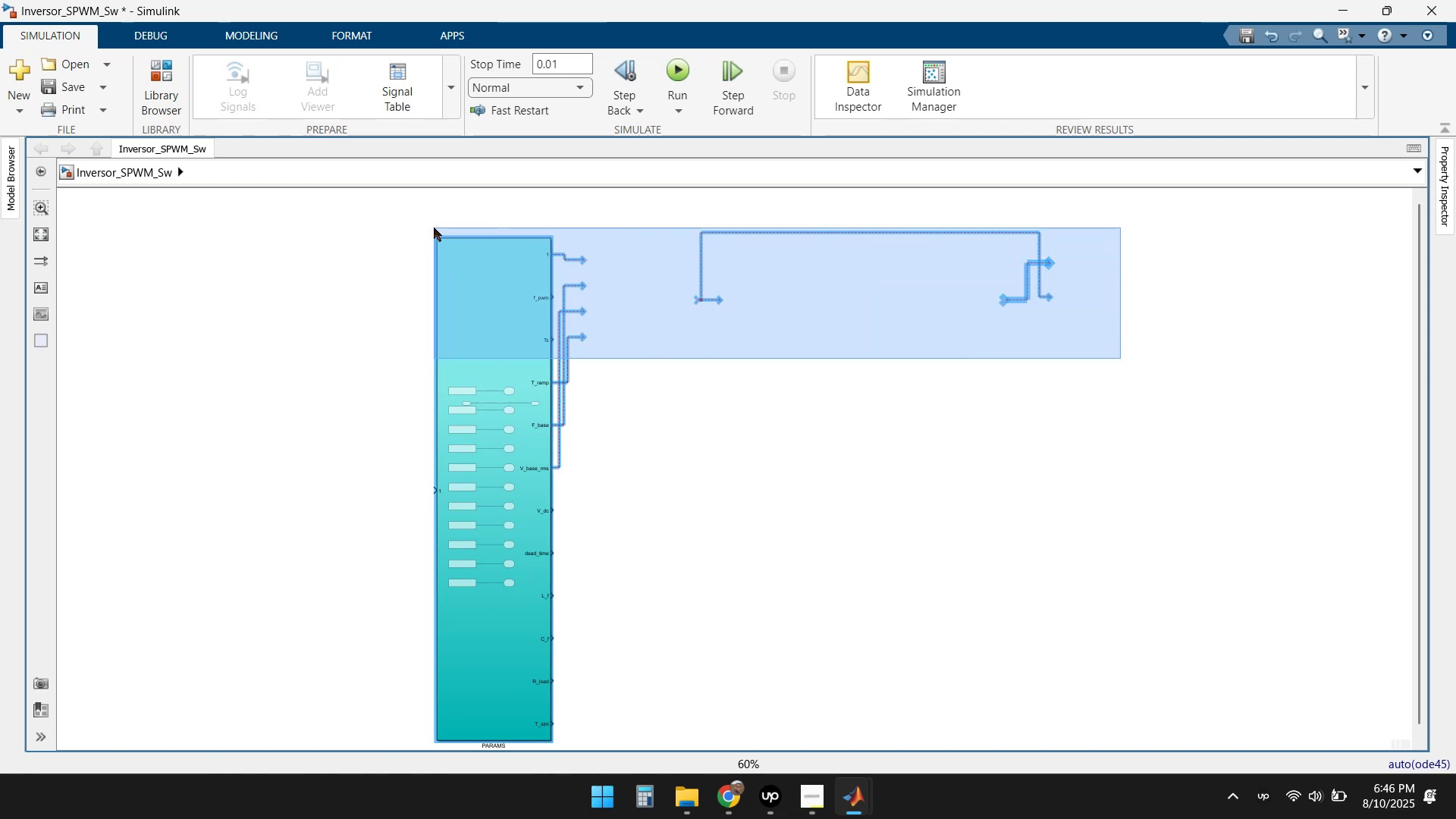 
key(Delete)
 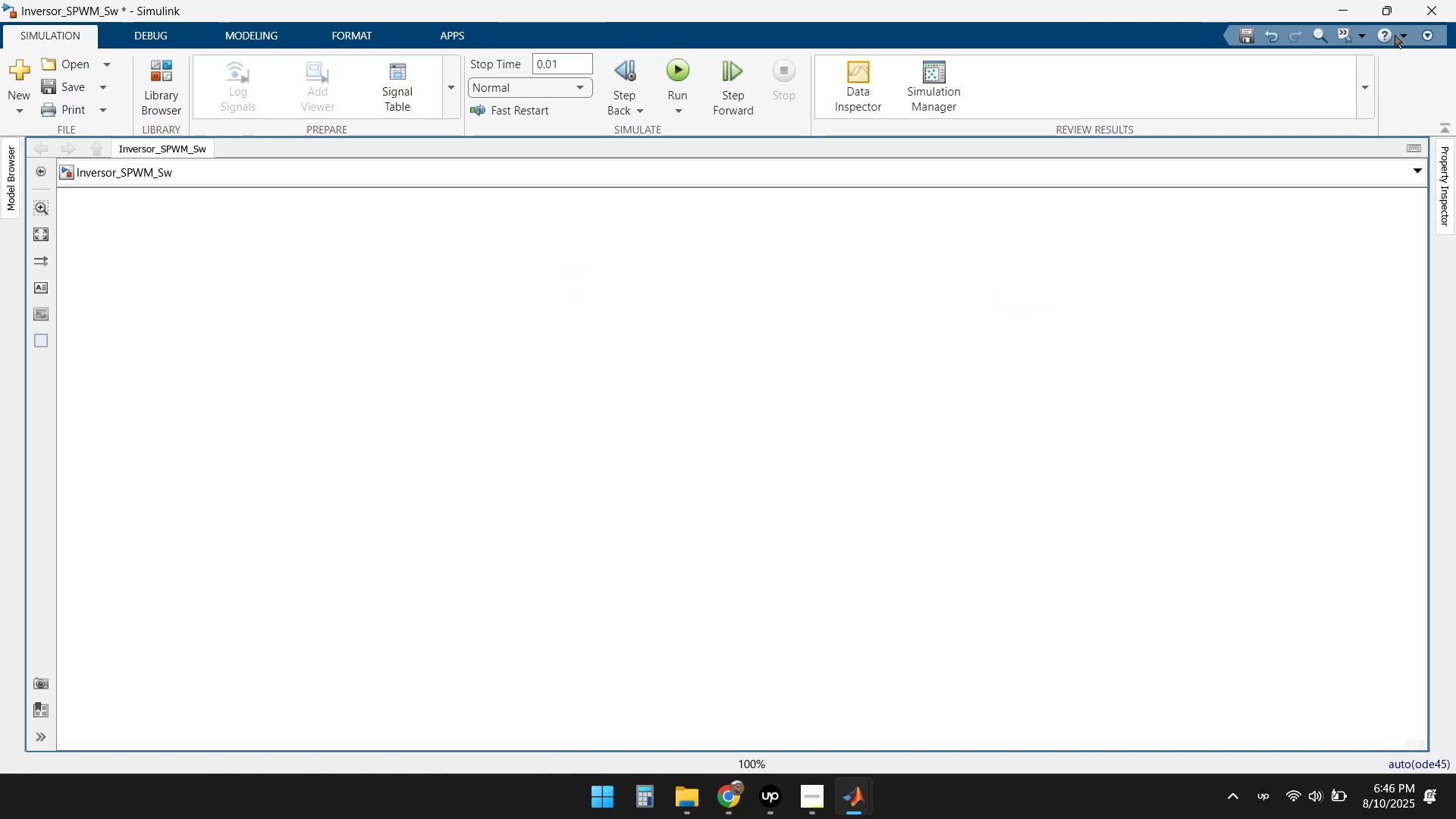 
left_click([1423, 20])
 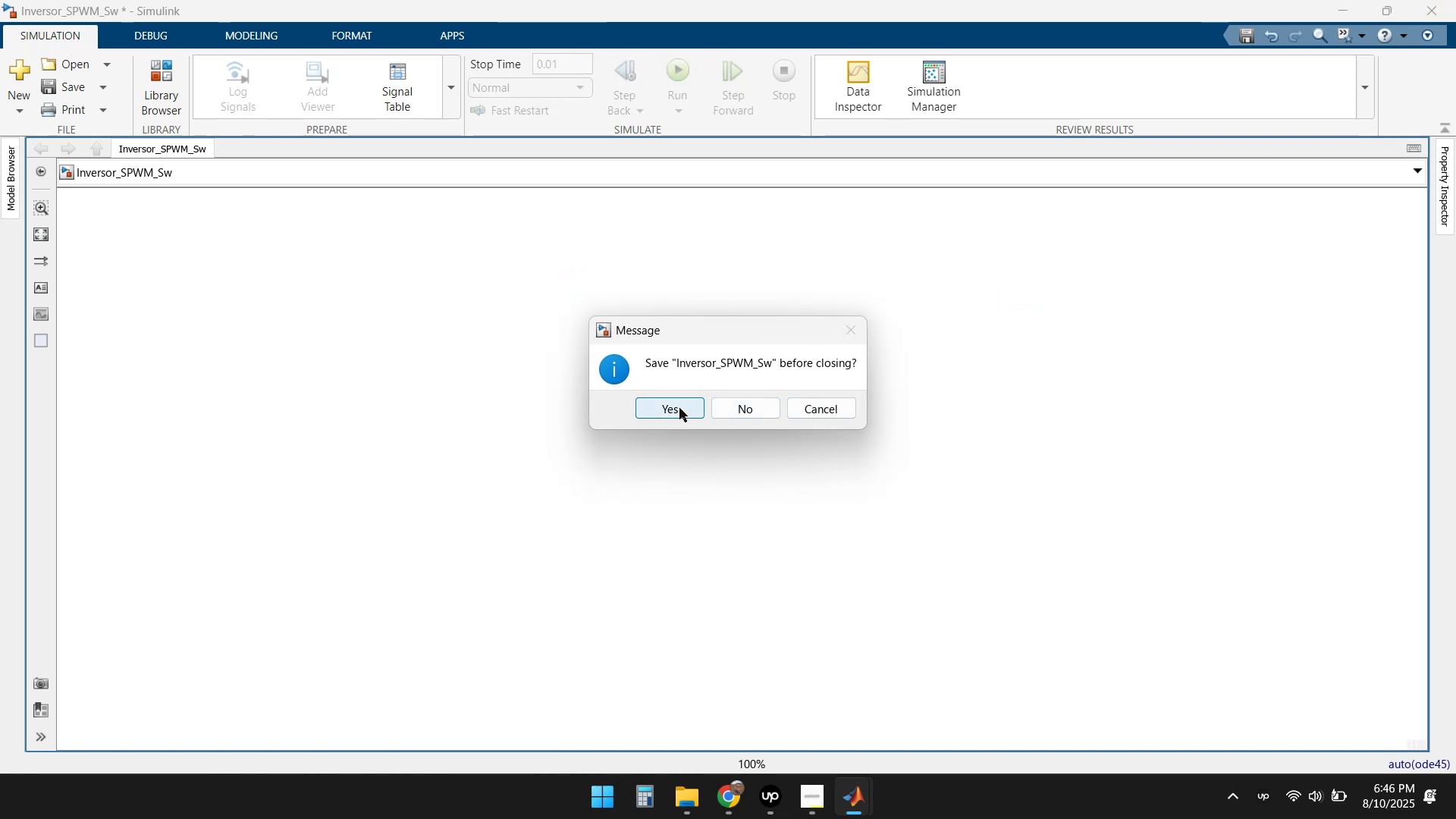 
left_click([679, 408])
 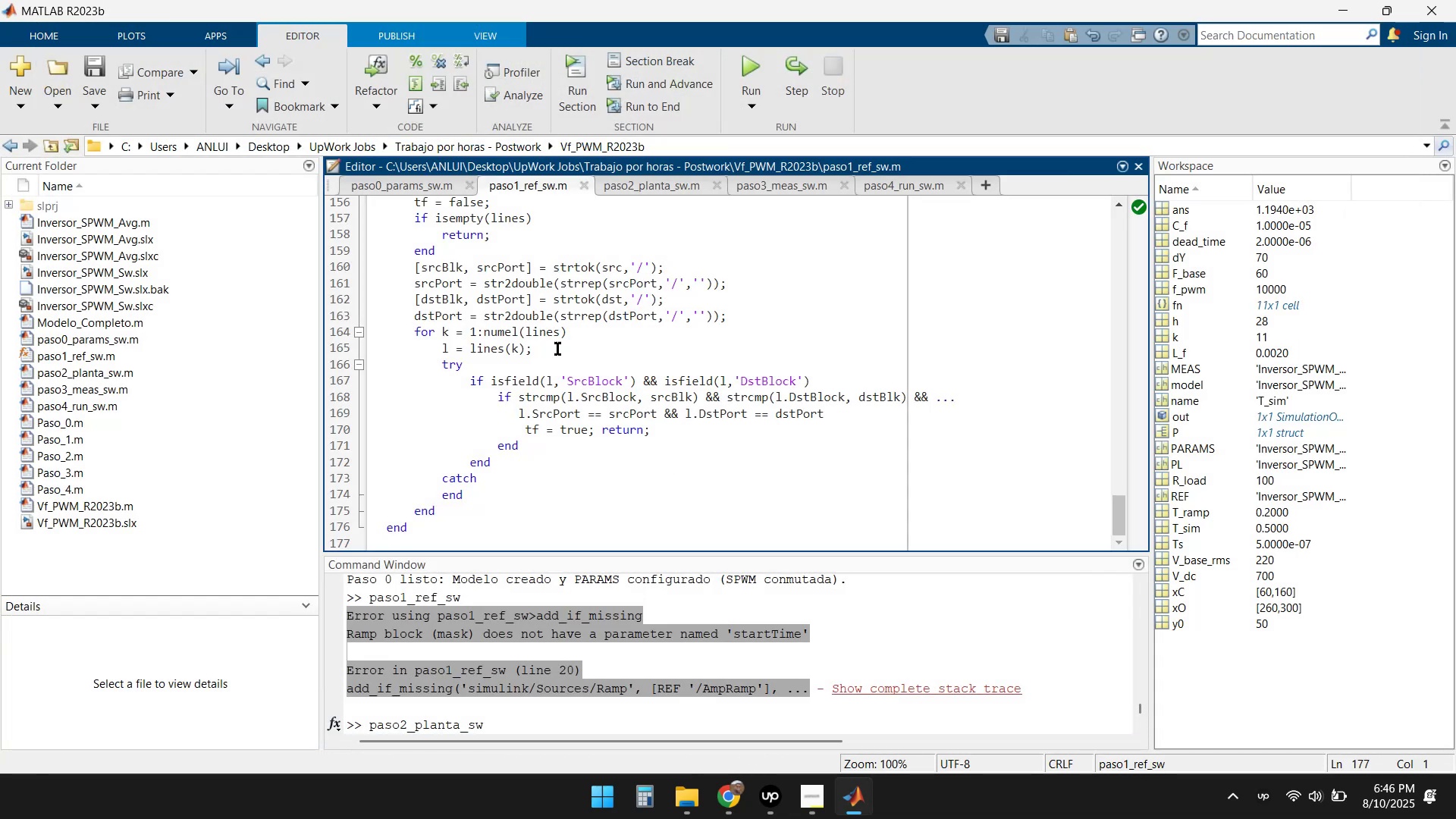 
left_click([394, 189])
 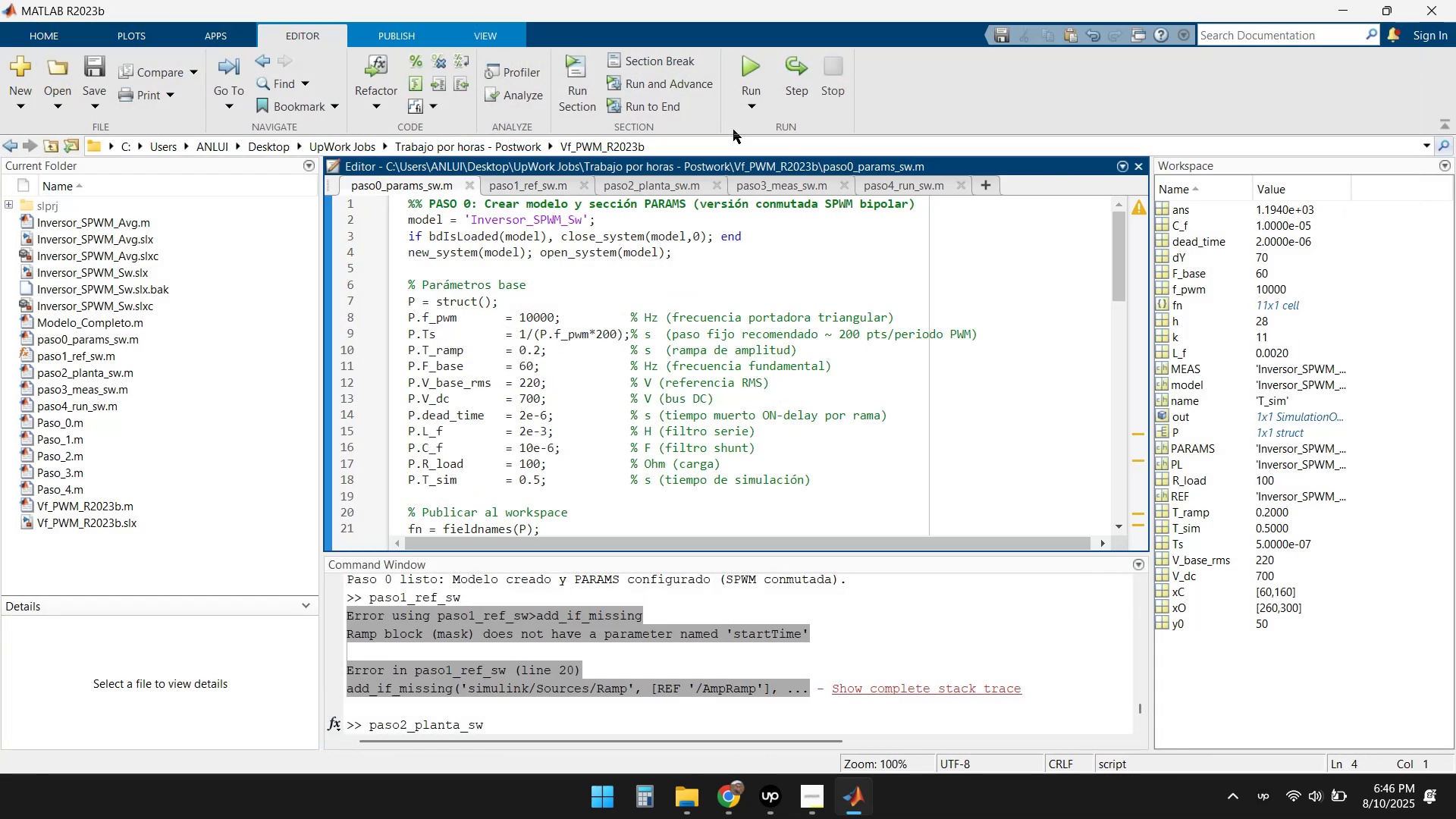 
left_click([742, 66])
 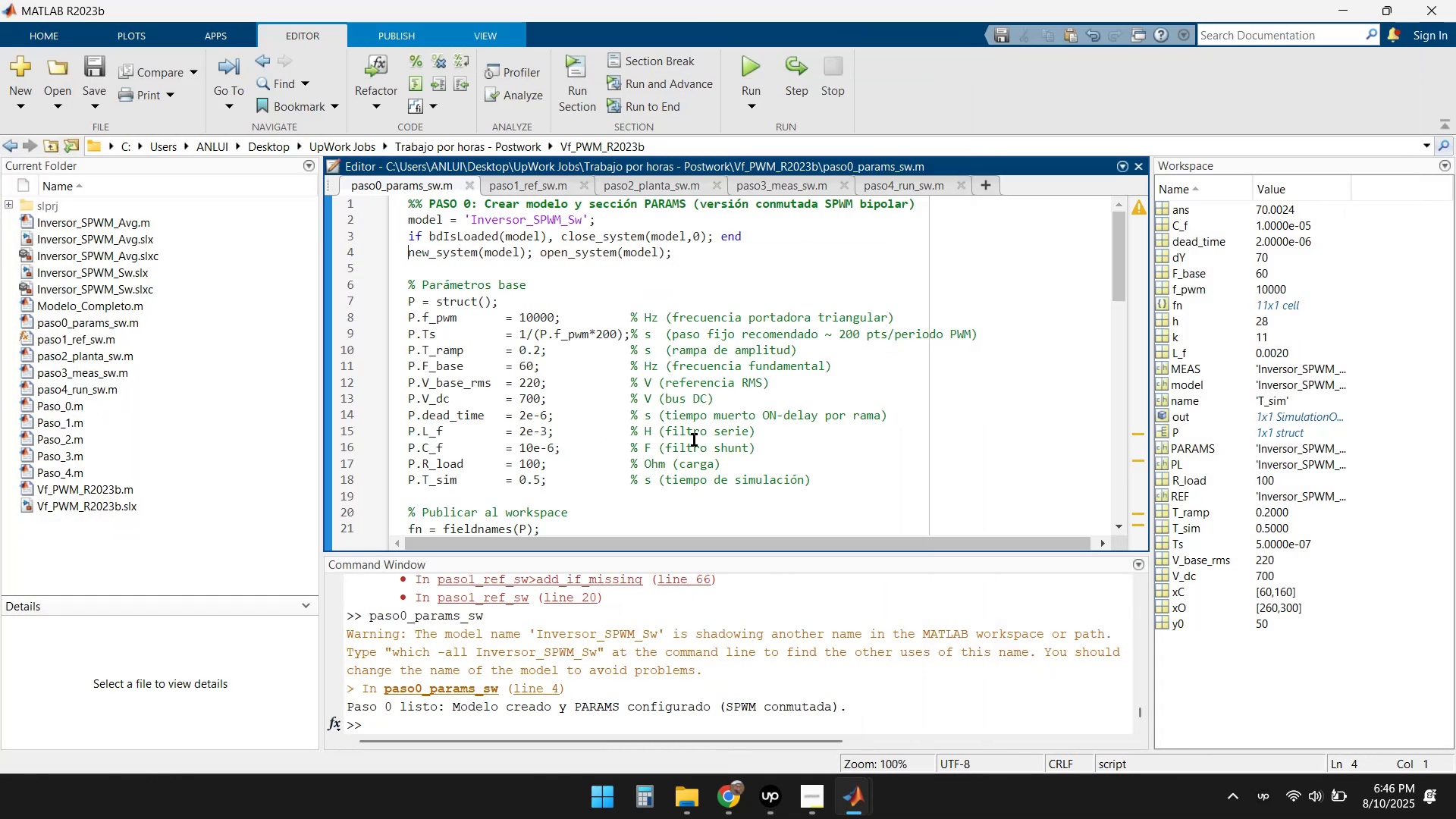 
left_click([516, 187])
 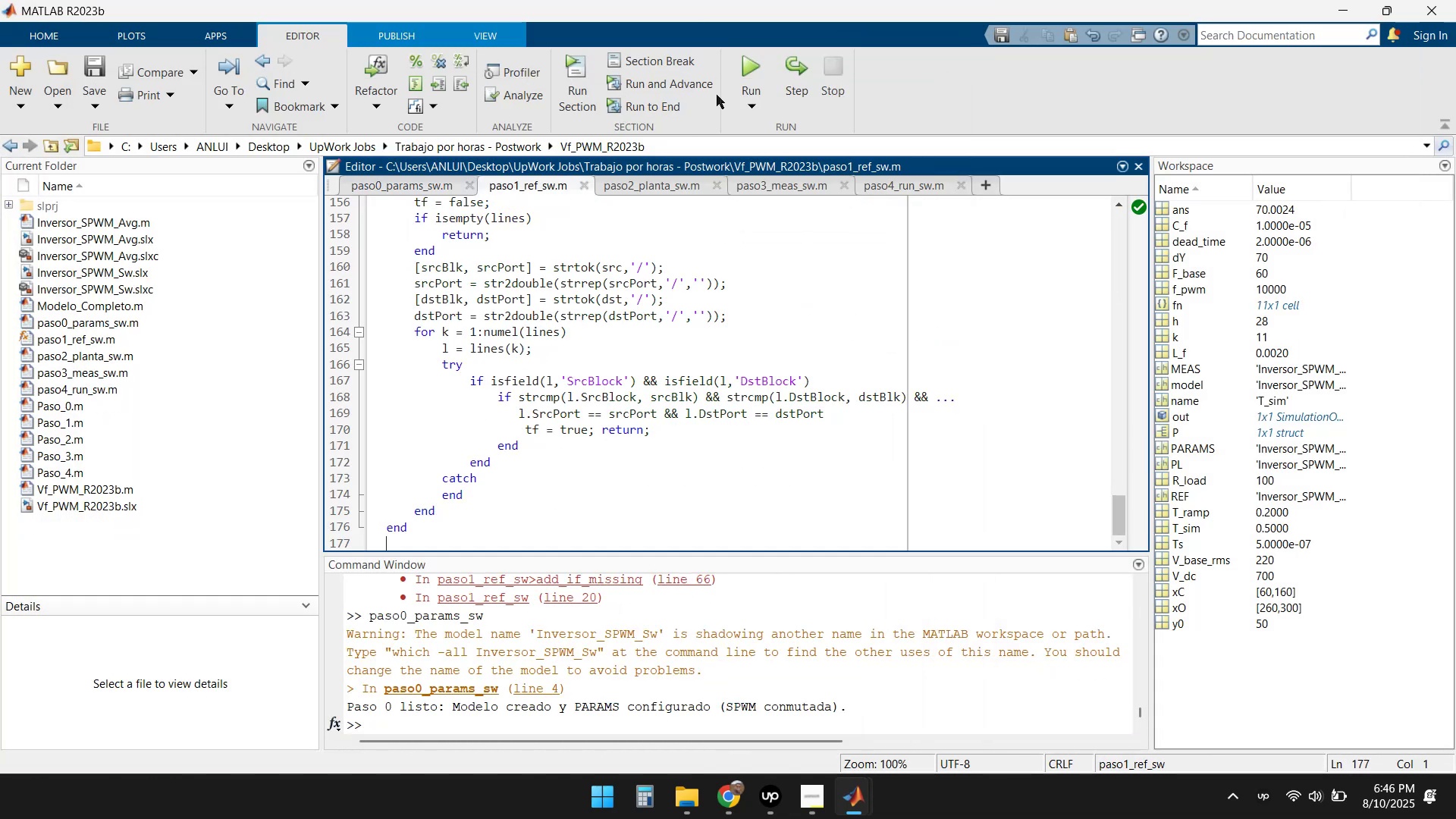 
left_click([750, 63])
 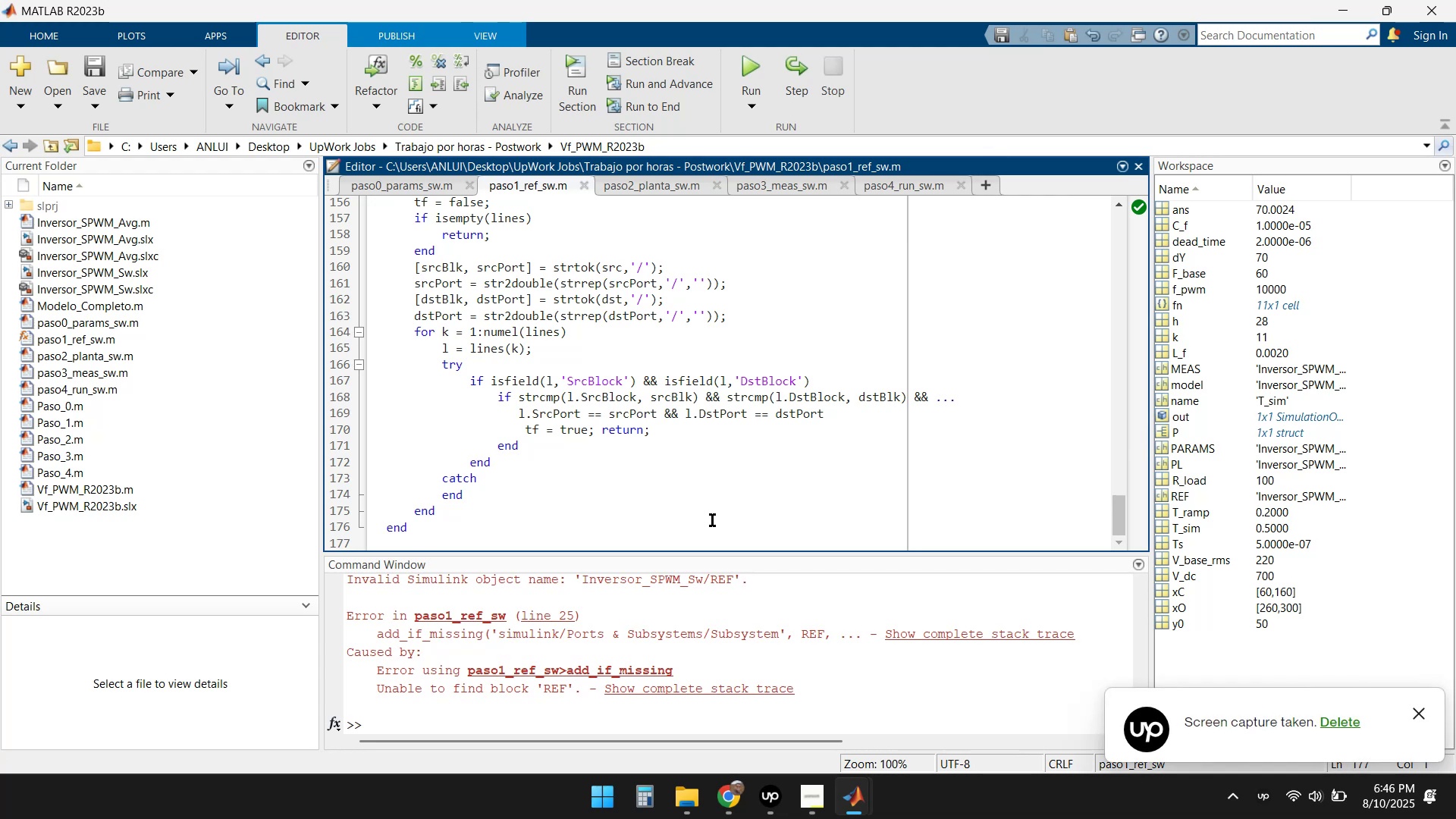 
scroll: coordinate [596, 656], scroll_direction: up, amount: 1.0
 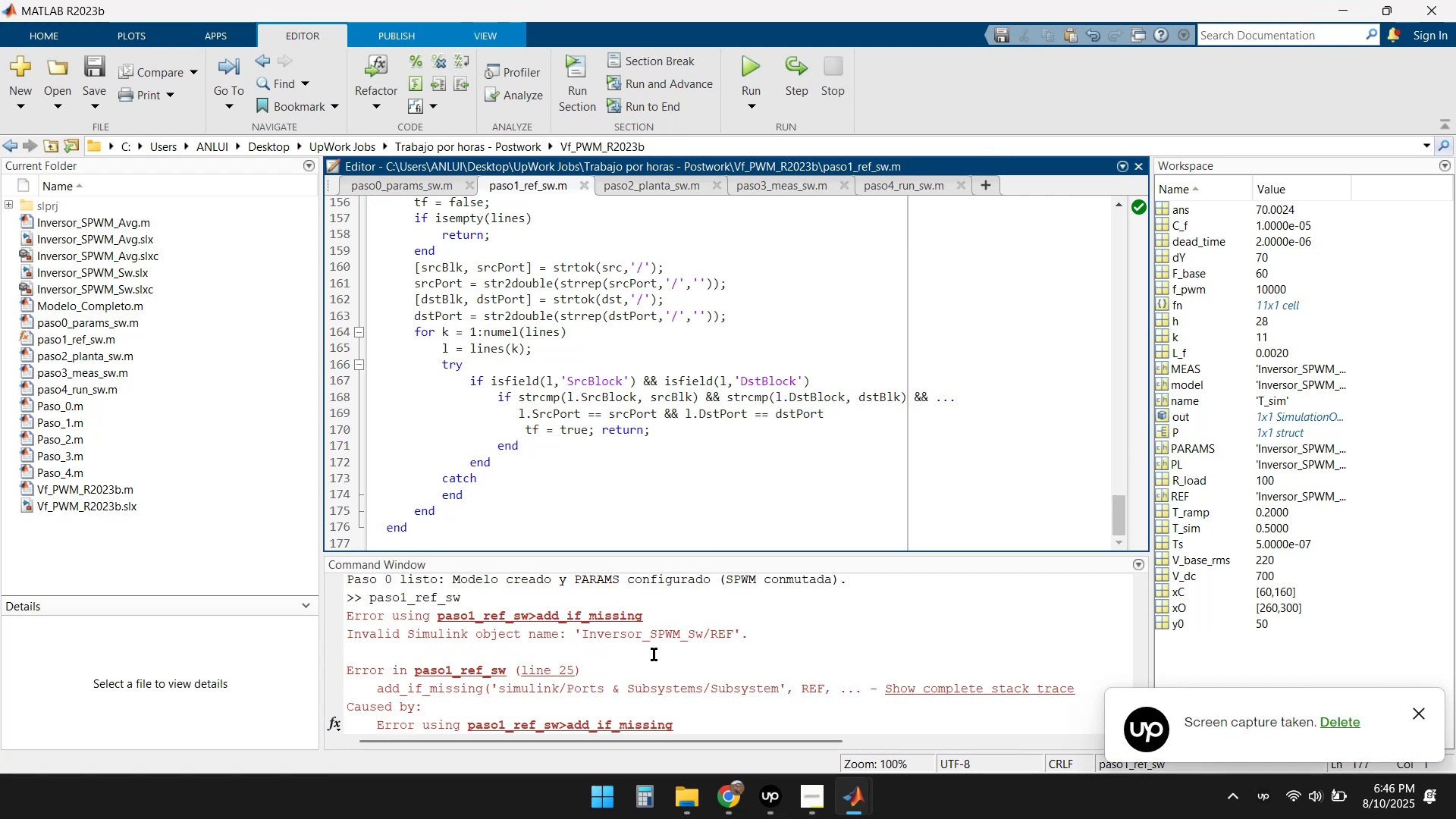 
scroll: coordinate [646, 654], scroll_direction: down, amount: 2.0
 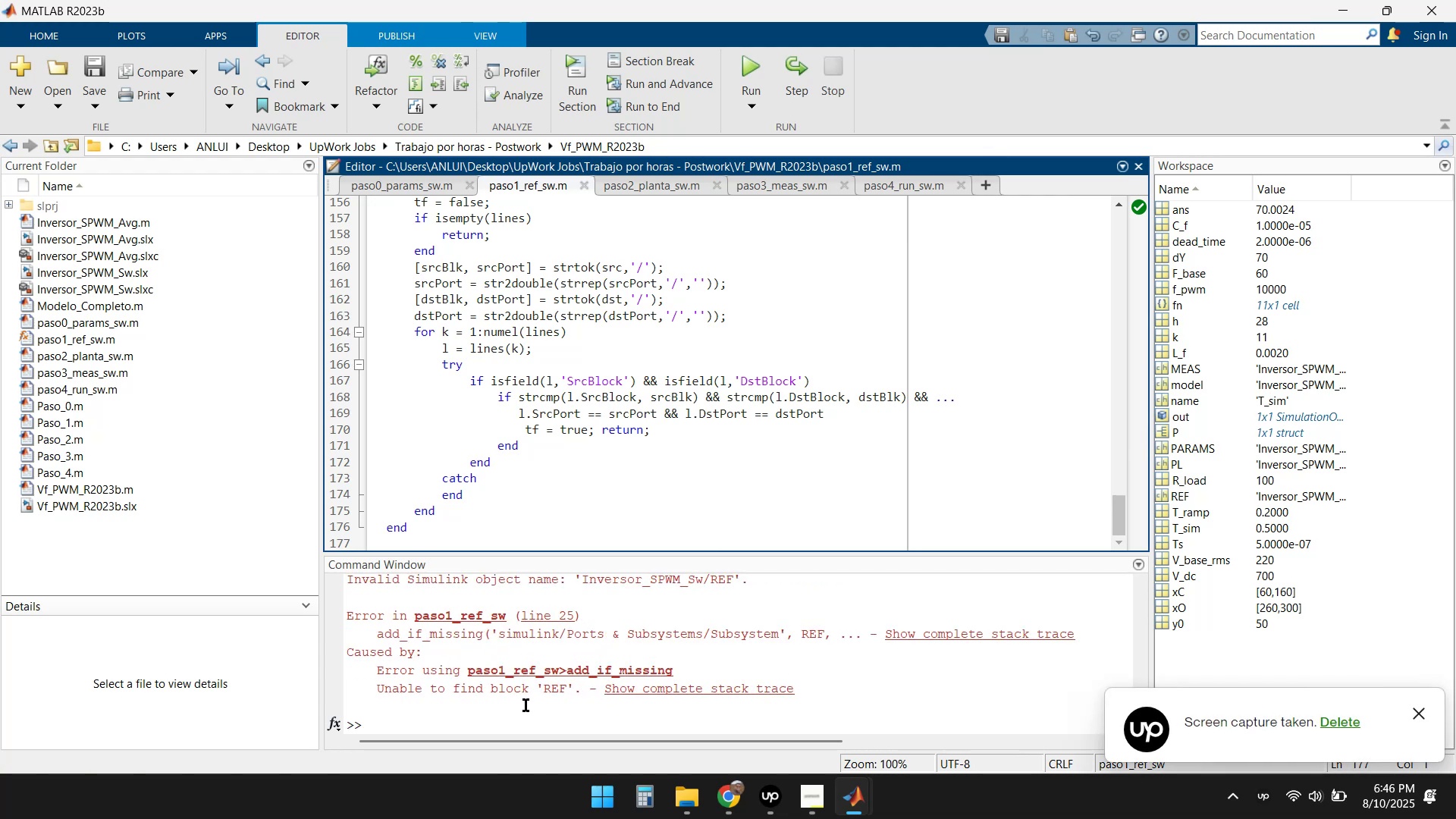 
scroll: coordinate [526, 705], scroll_direction: up, amount: 1.0
 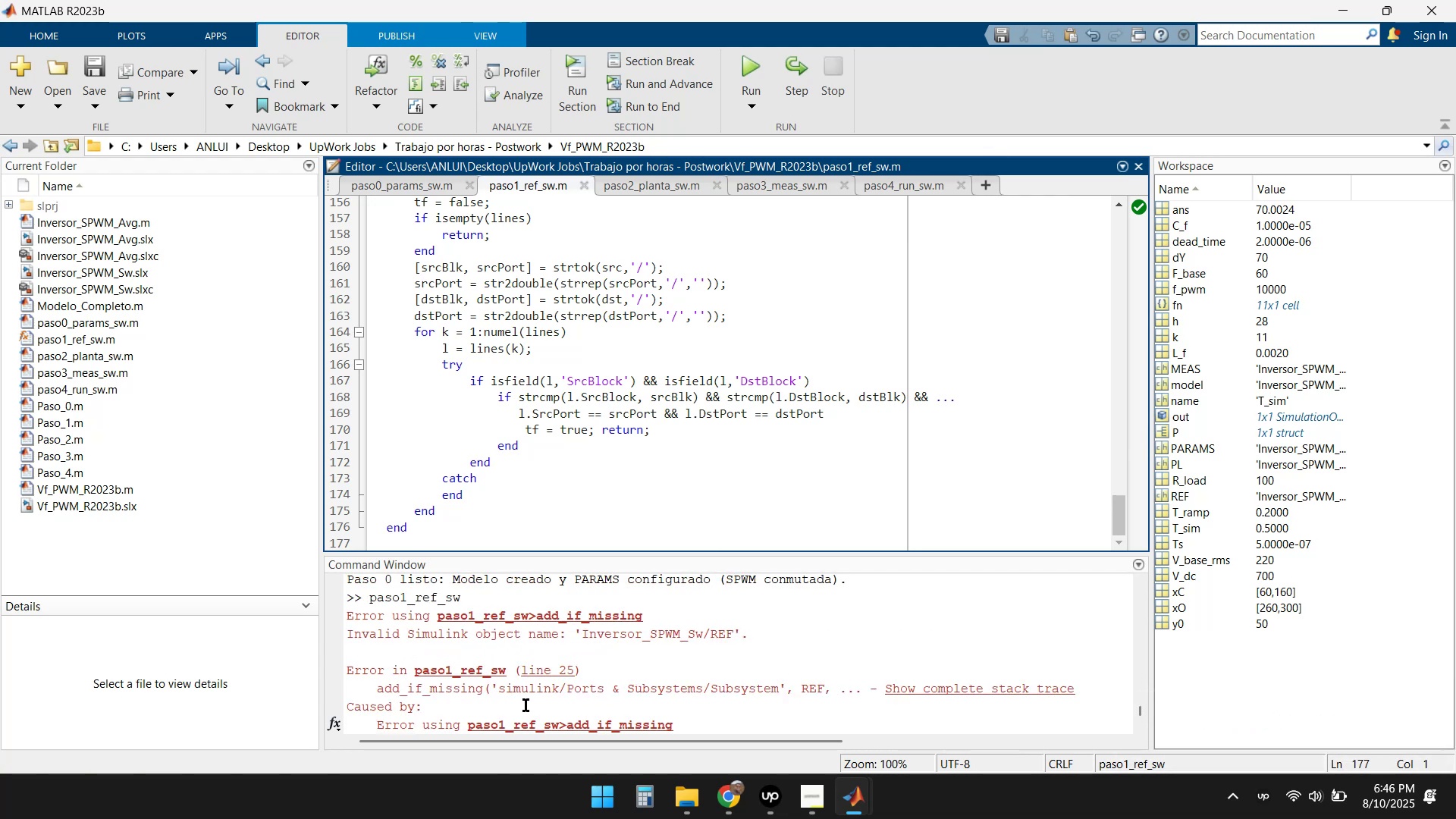 
scroll: coordinate [526, 705], scroll_direction: down, amount: 1.0
 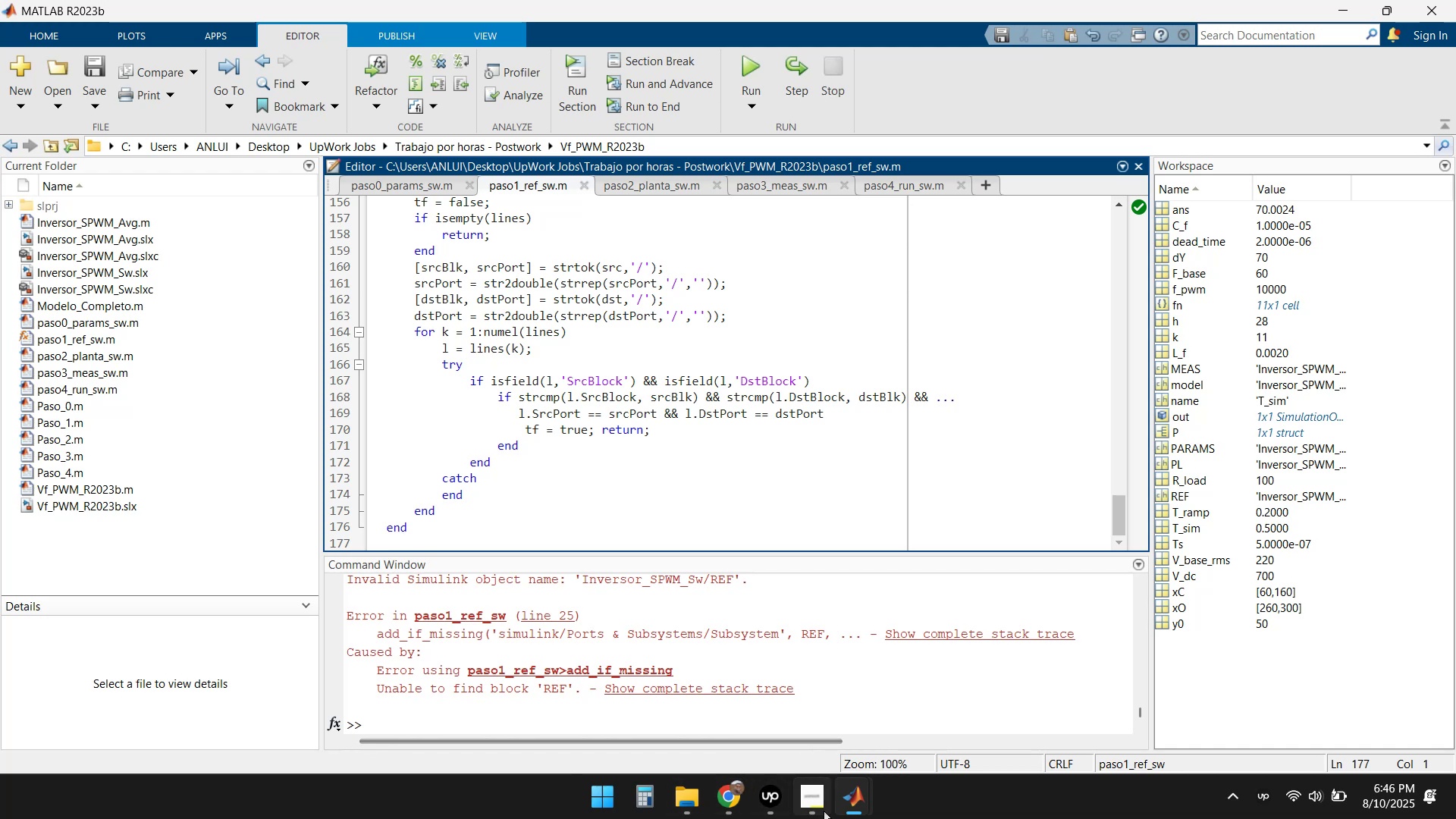 
double_click([928, 704])
 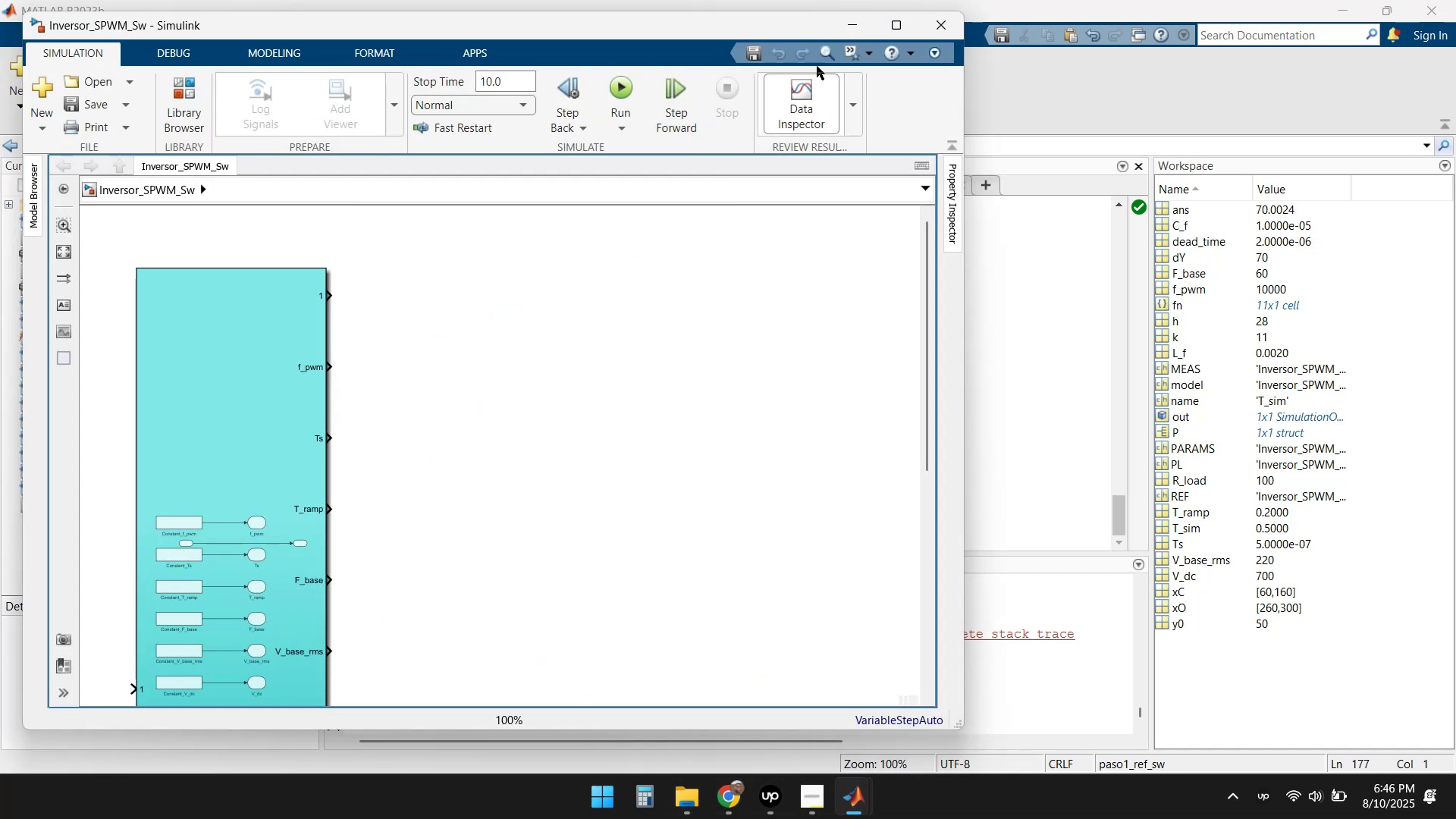 
left_click([855, 20])
 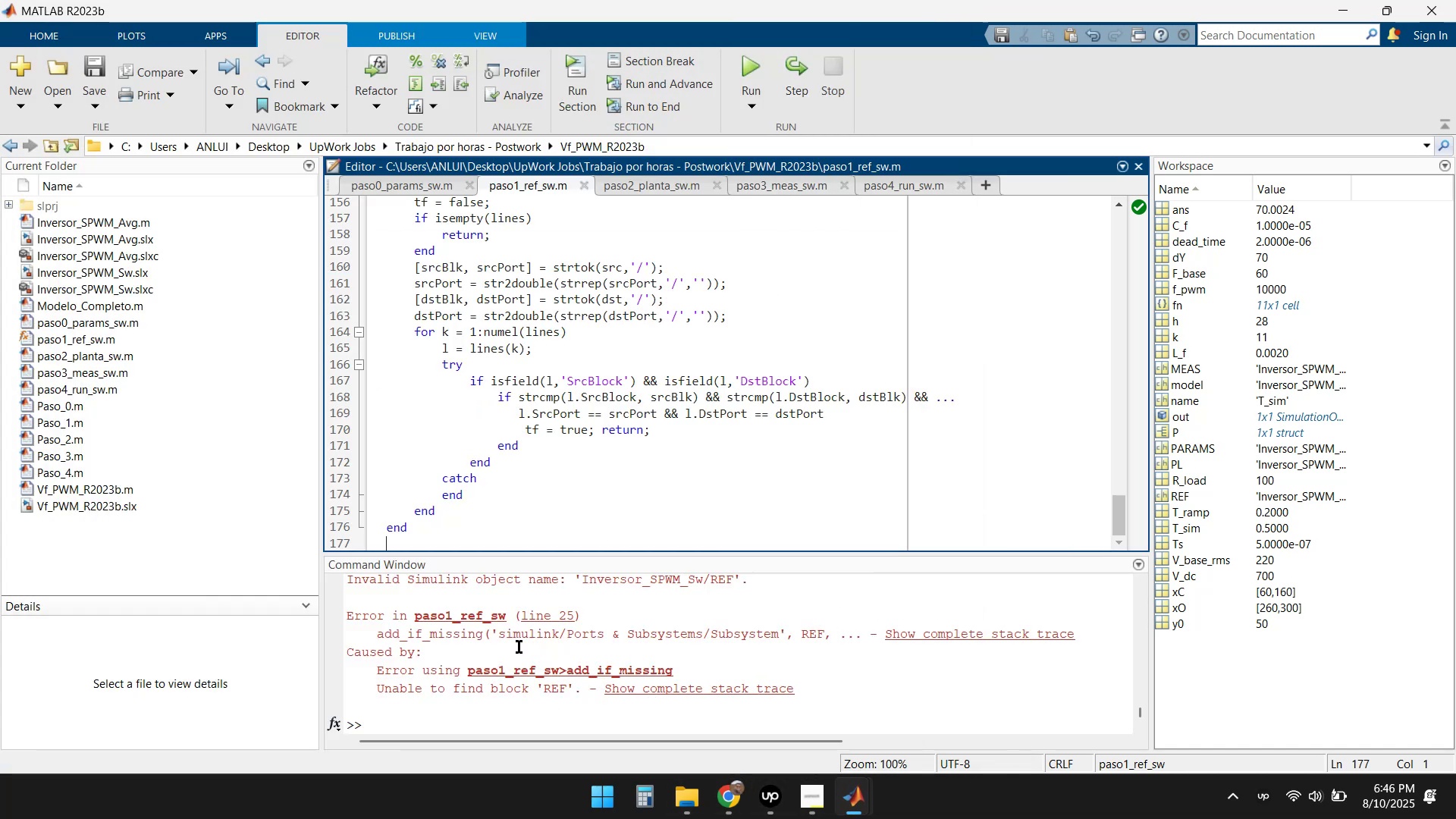 
left_click([554, 617])
 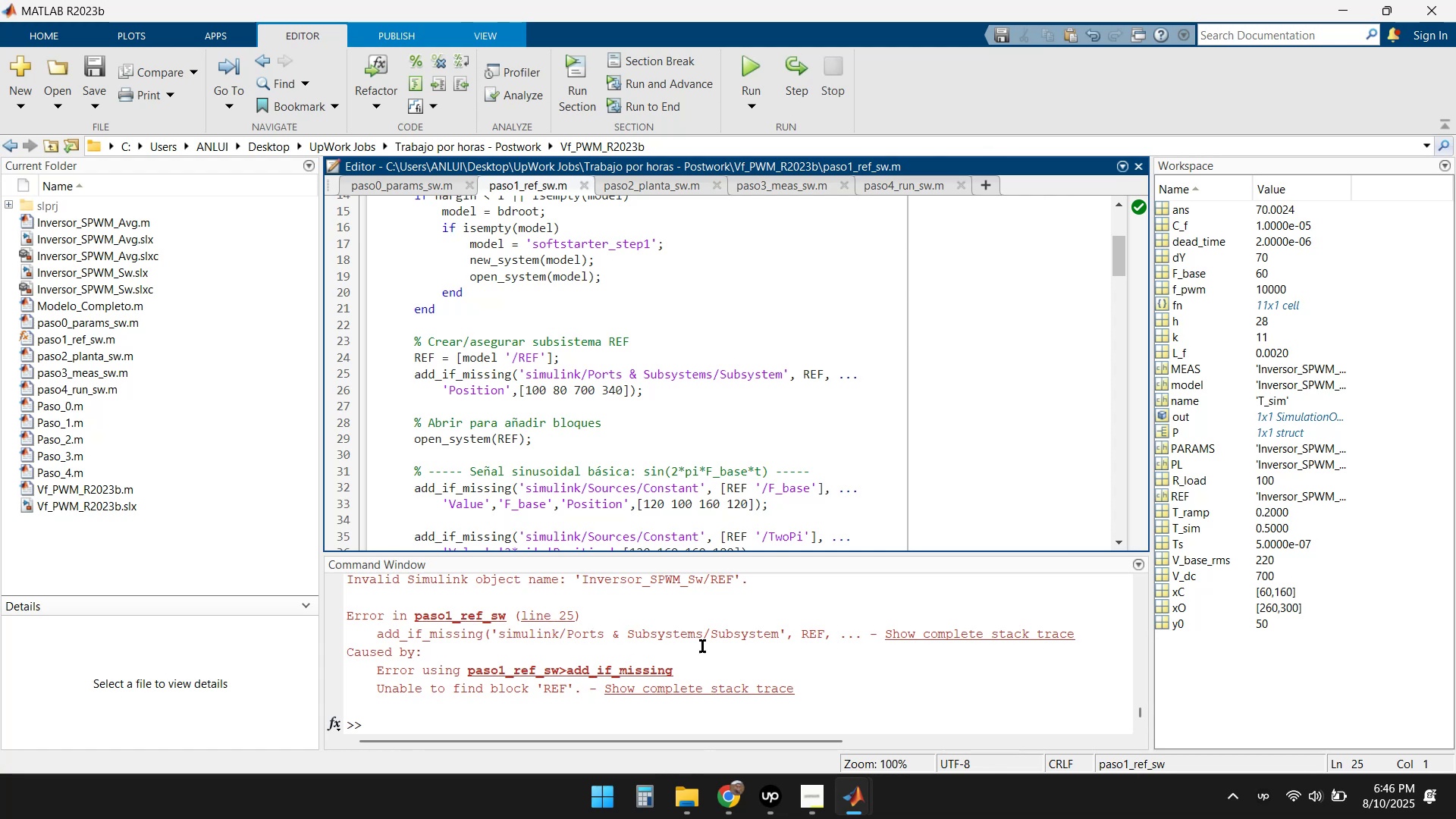 
wait(11.26)
 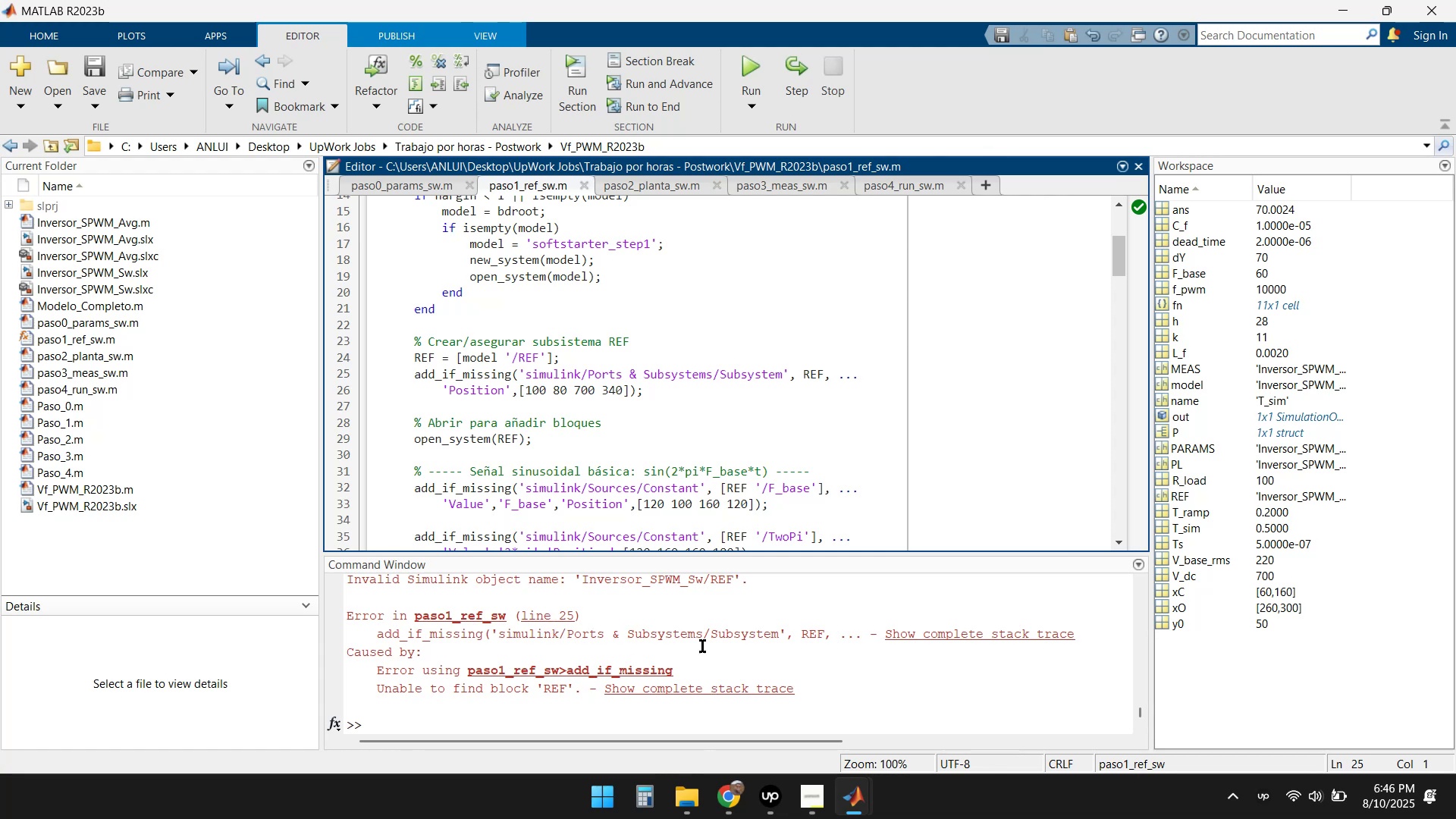 
left_click([705, 689])
 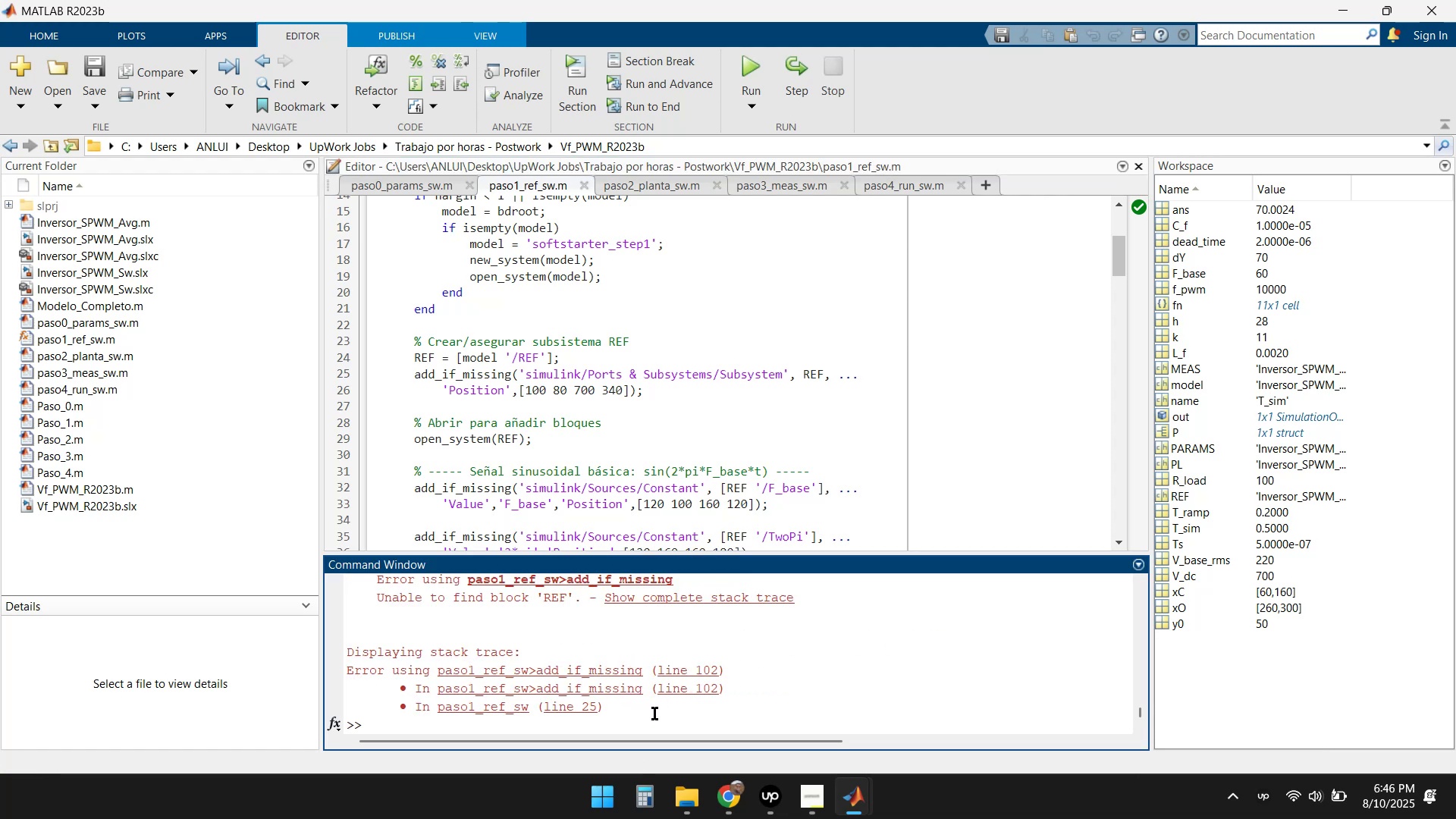 
scroll: coordinate [671, 697], scroll_direction: up, amount: 3.0
 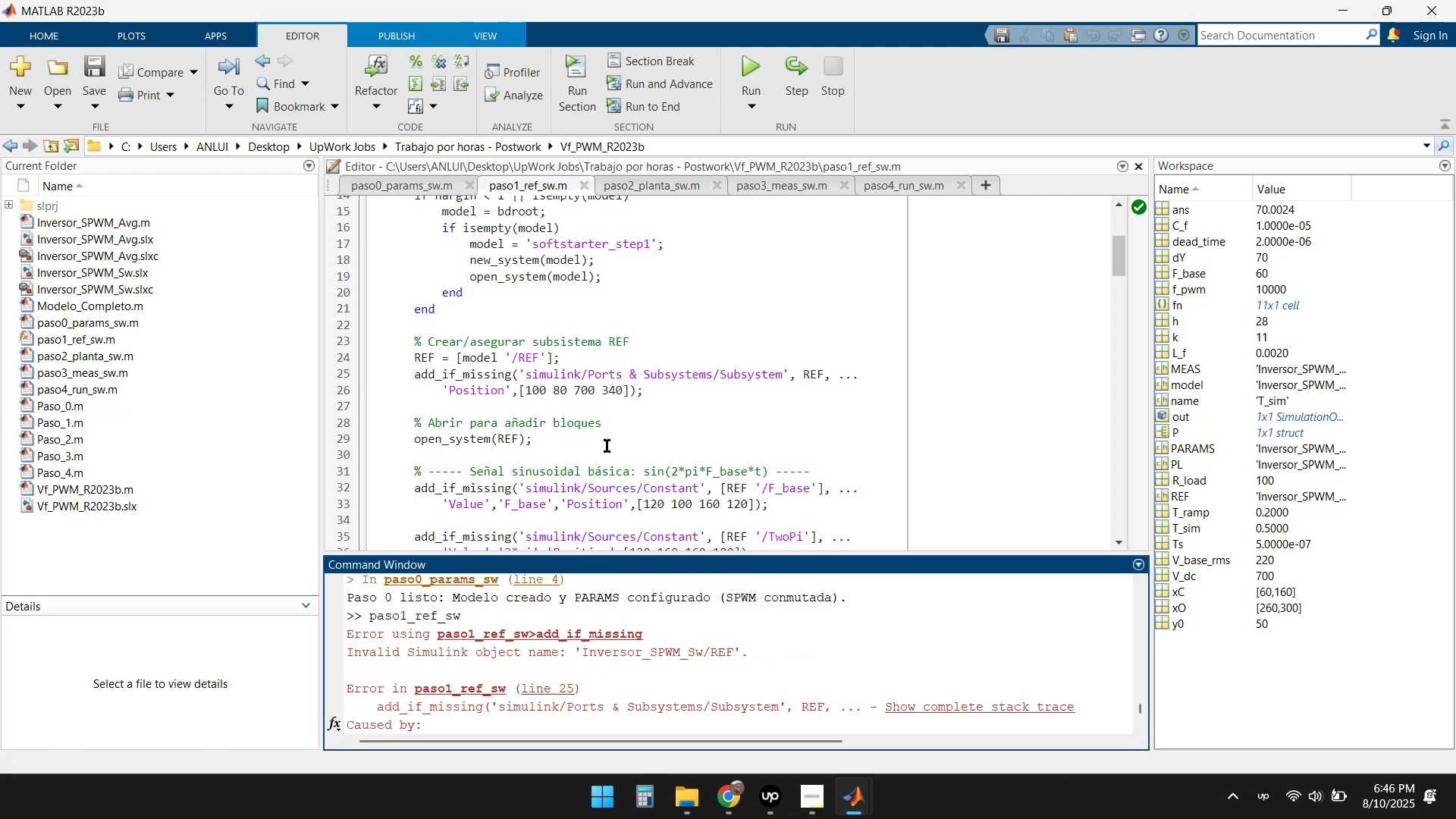 
left_click([745, 58])
 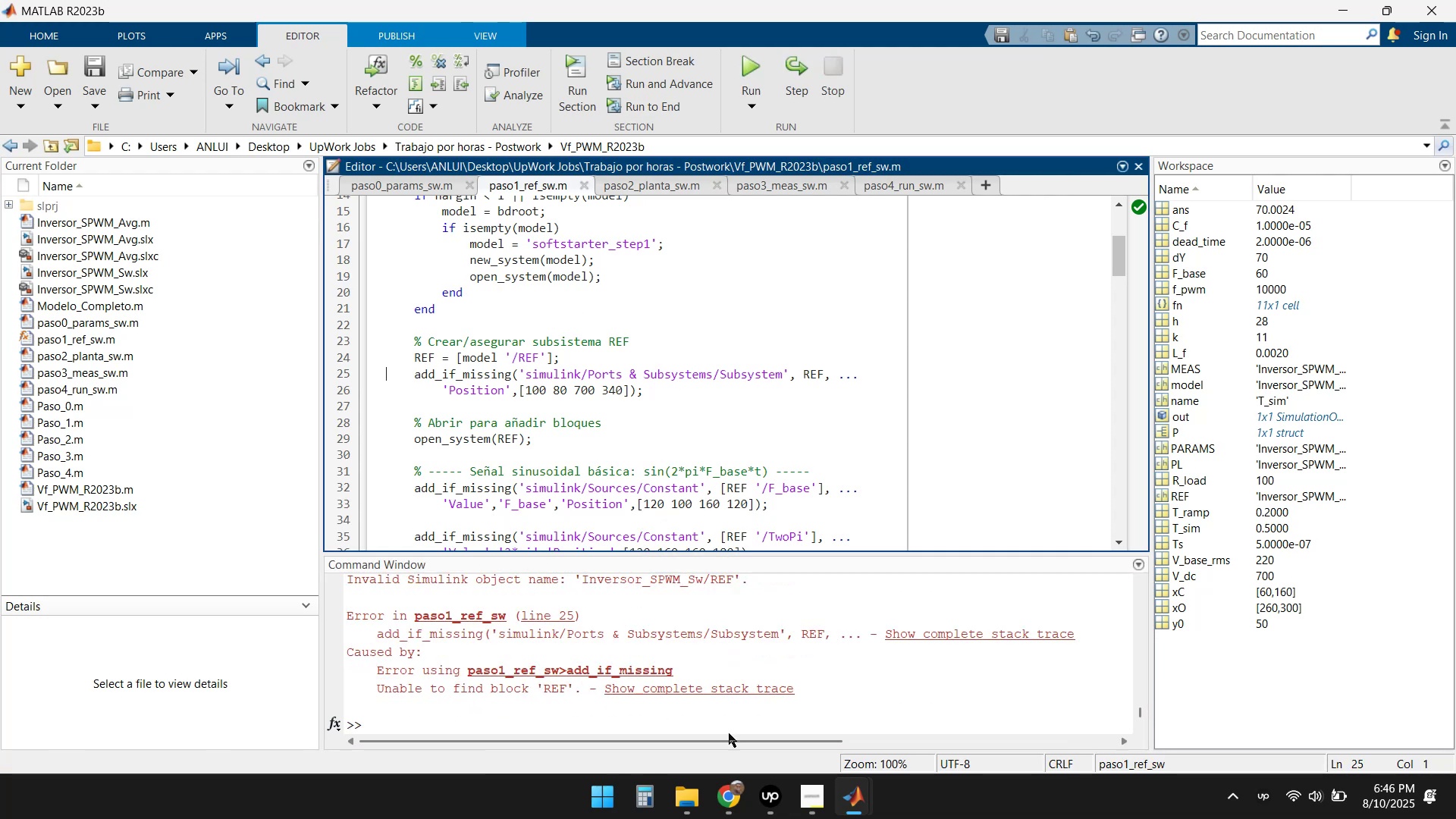 
double_click([861, 805])
 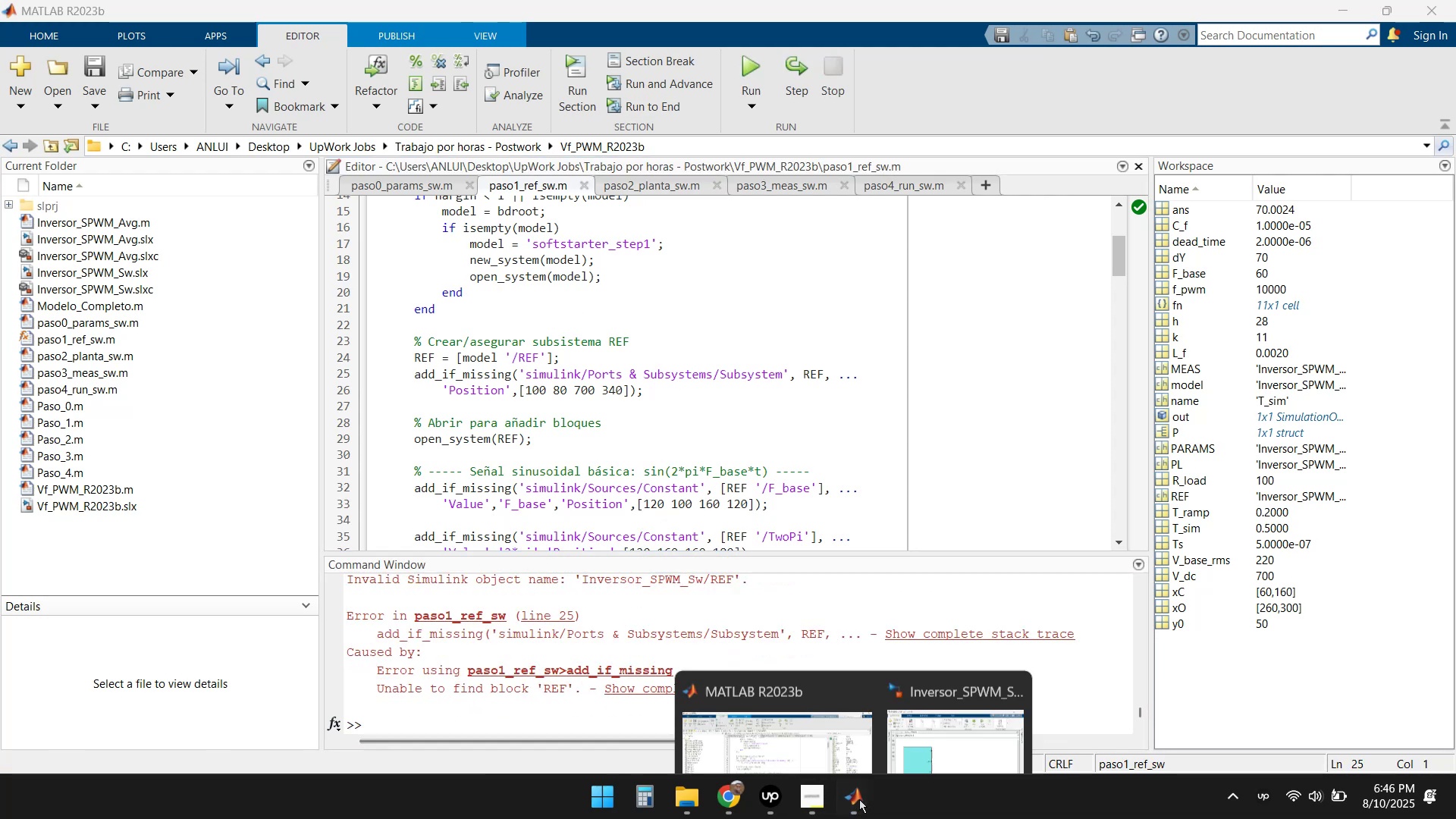 
triple_click([940, 703])
 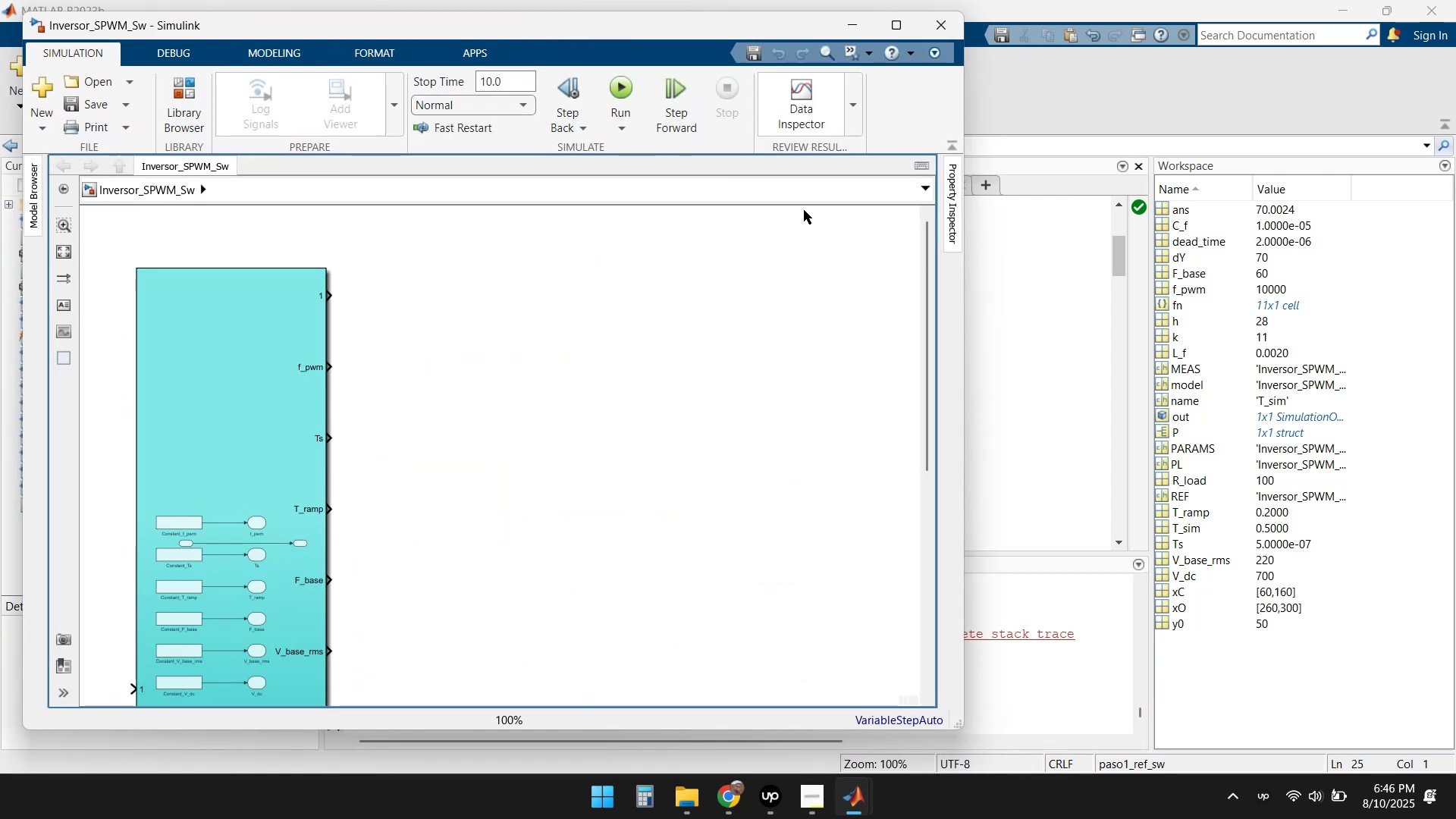 
left_click([855, 24])
 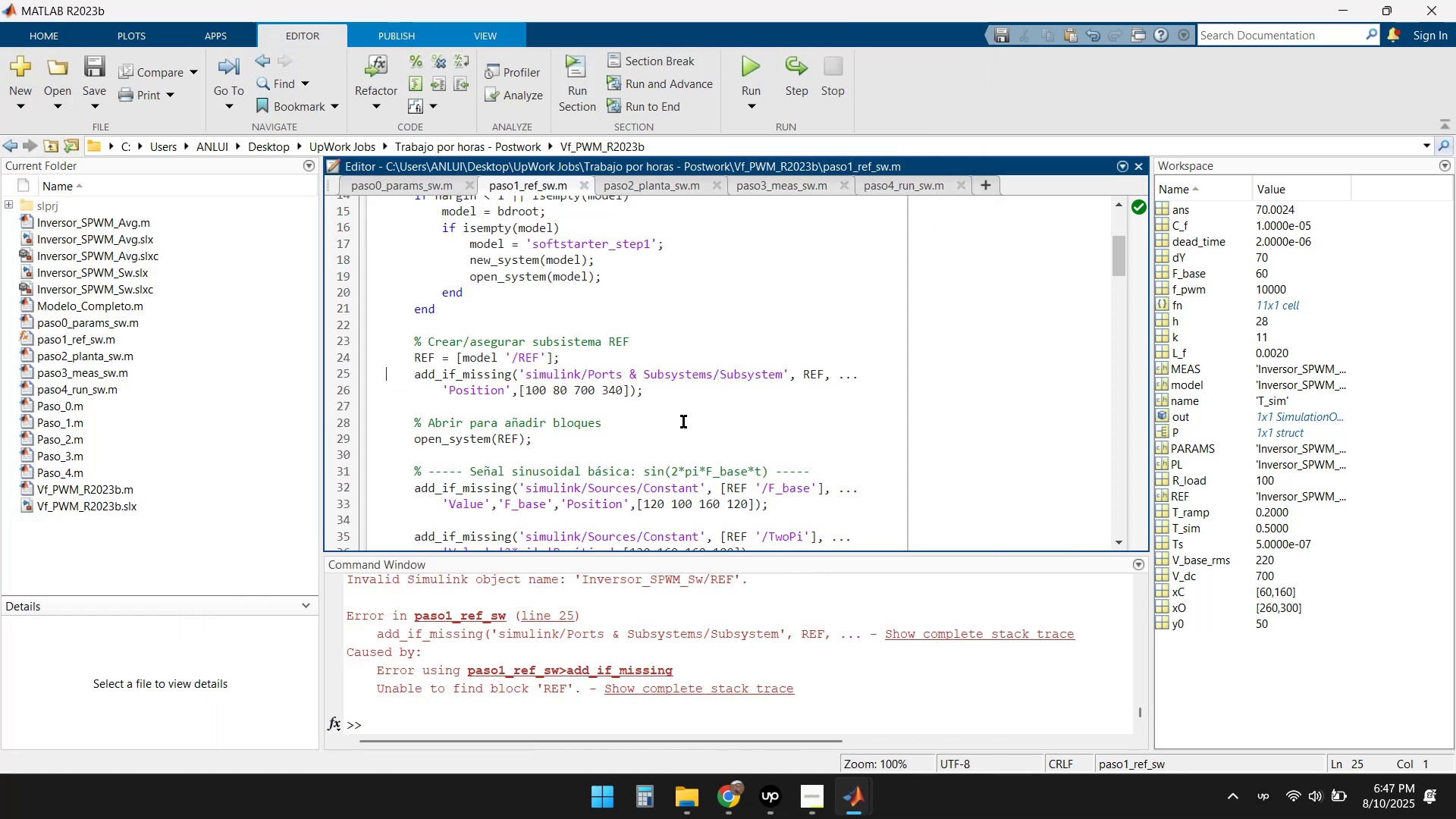 
key(Control+Z)
 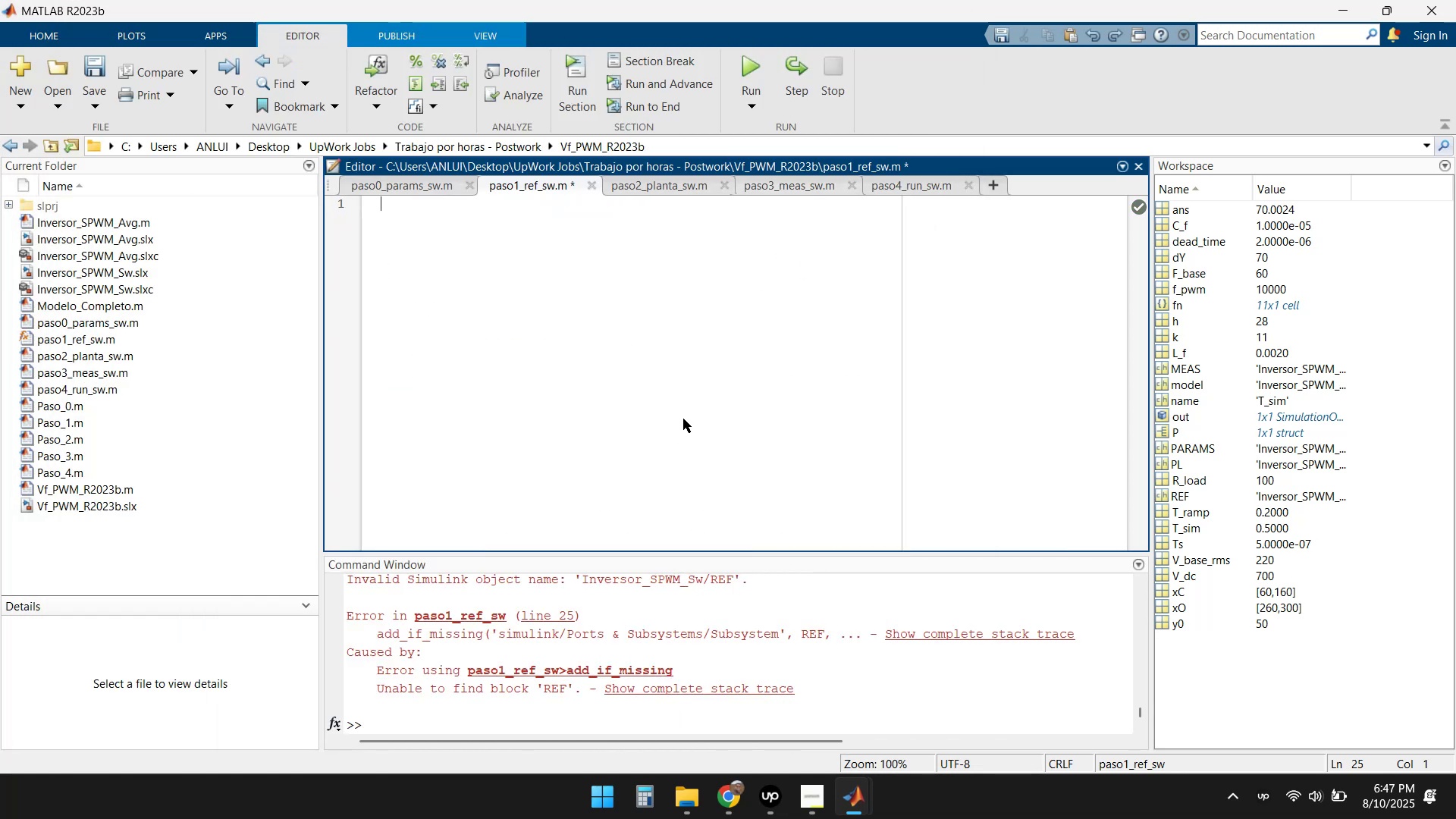 
key(Control+Z)
 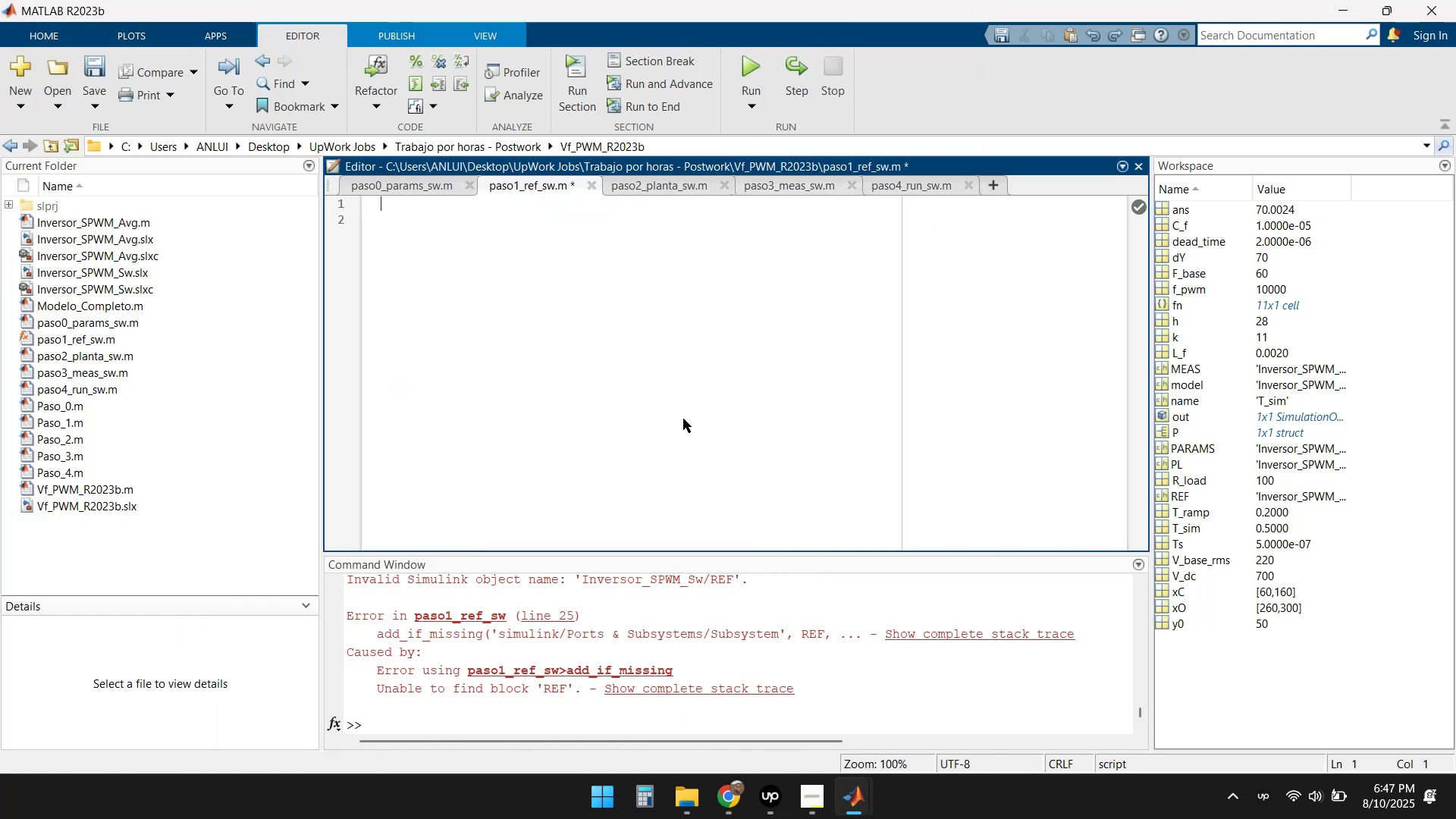 
key(Control+Z)
 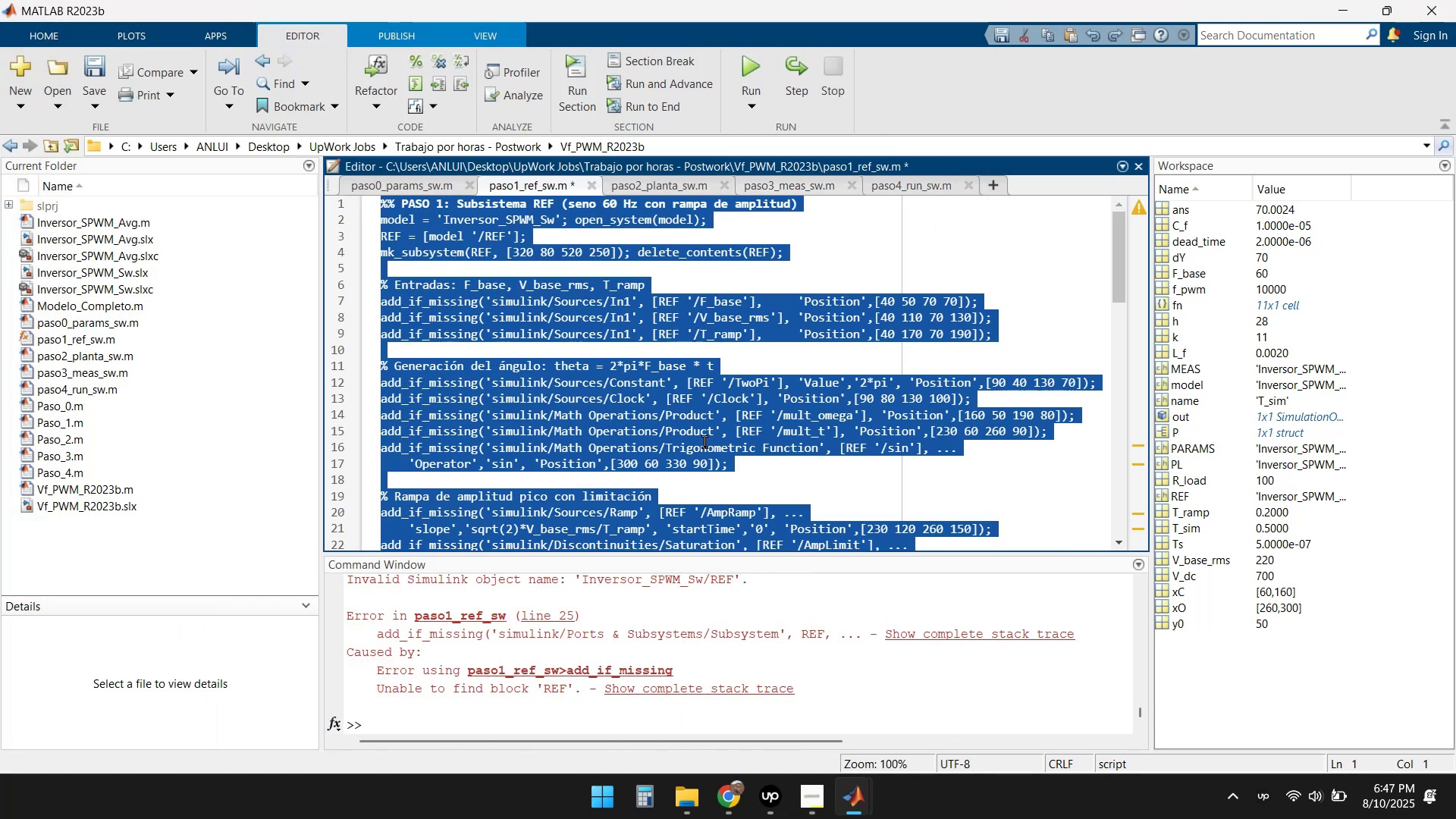 
left_click([732, 479])
 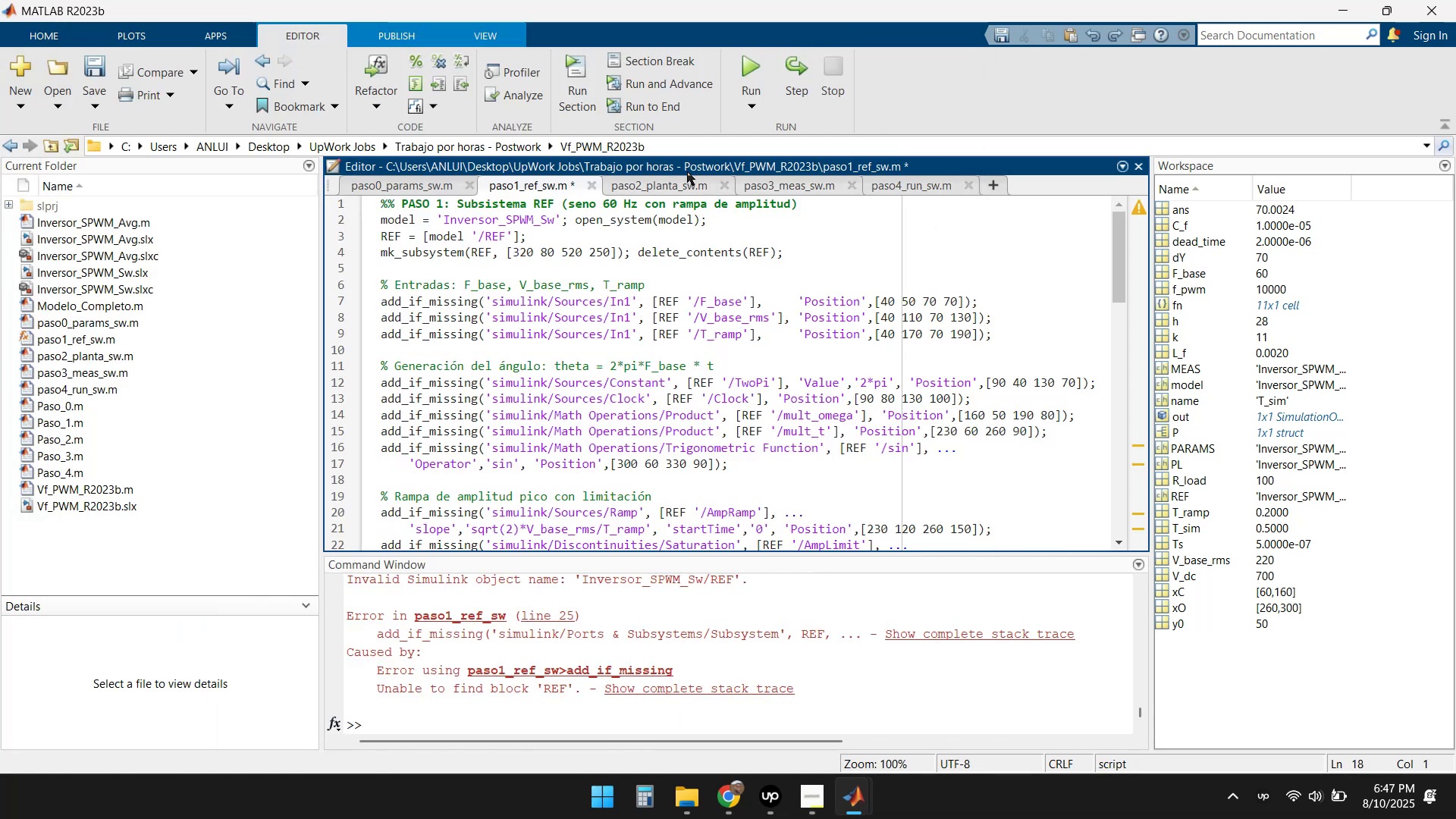 
left_click([742, 65])
 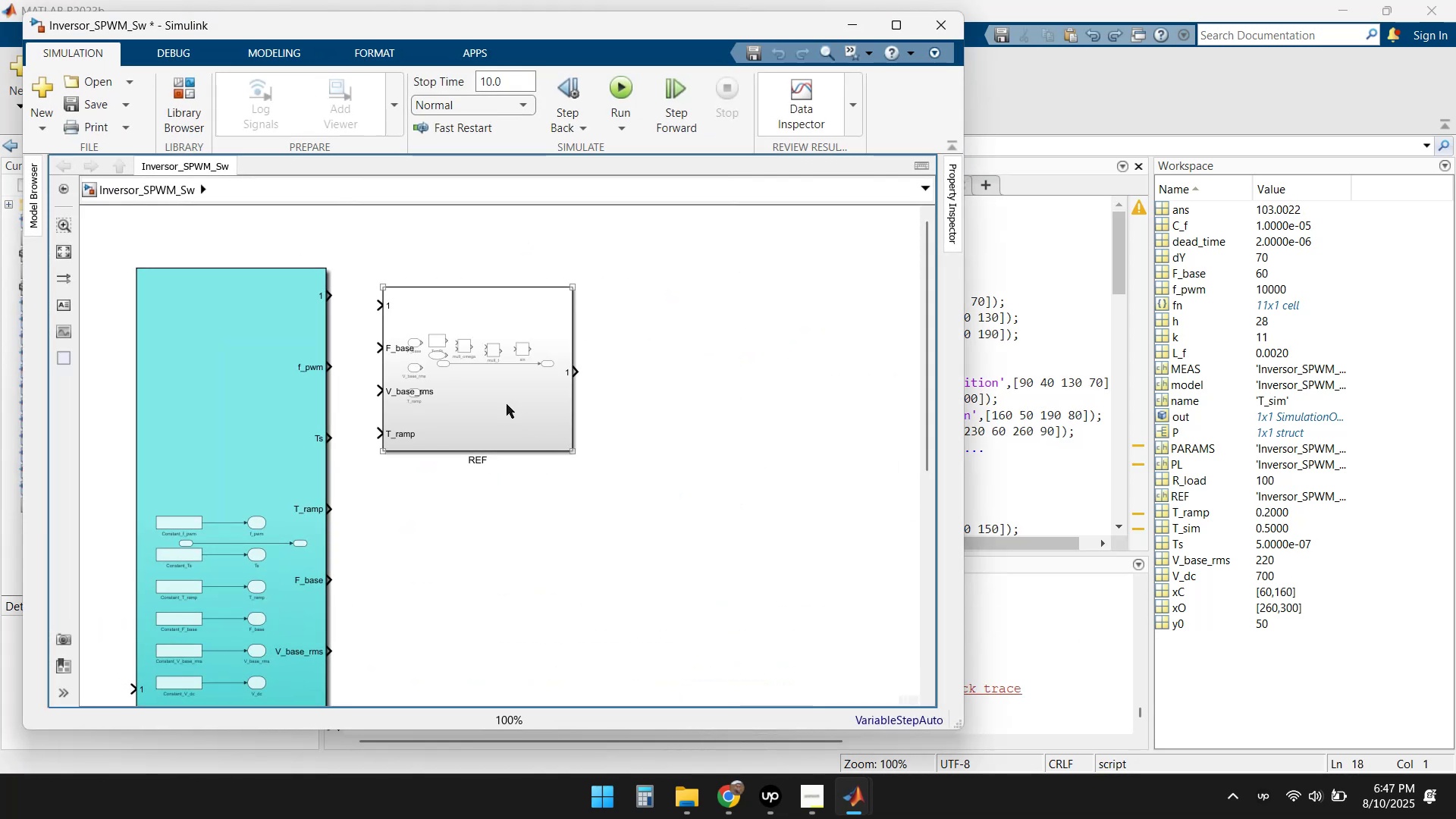 
left_click_drag(start_coordinate=[526, 417], to_coordinate=[555, 401])
 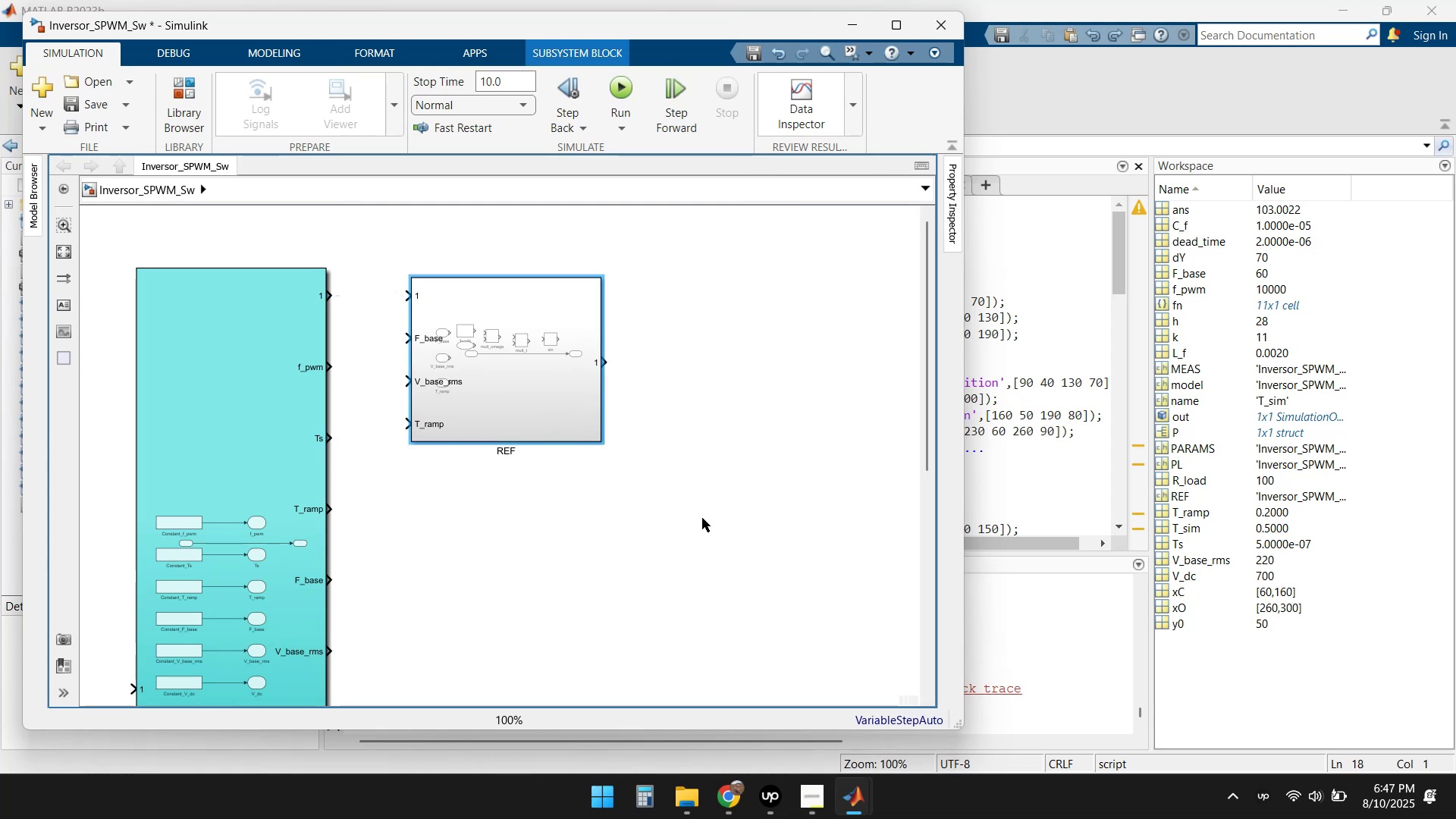 
double_click([511, 410])
 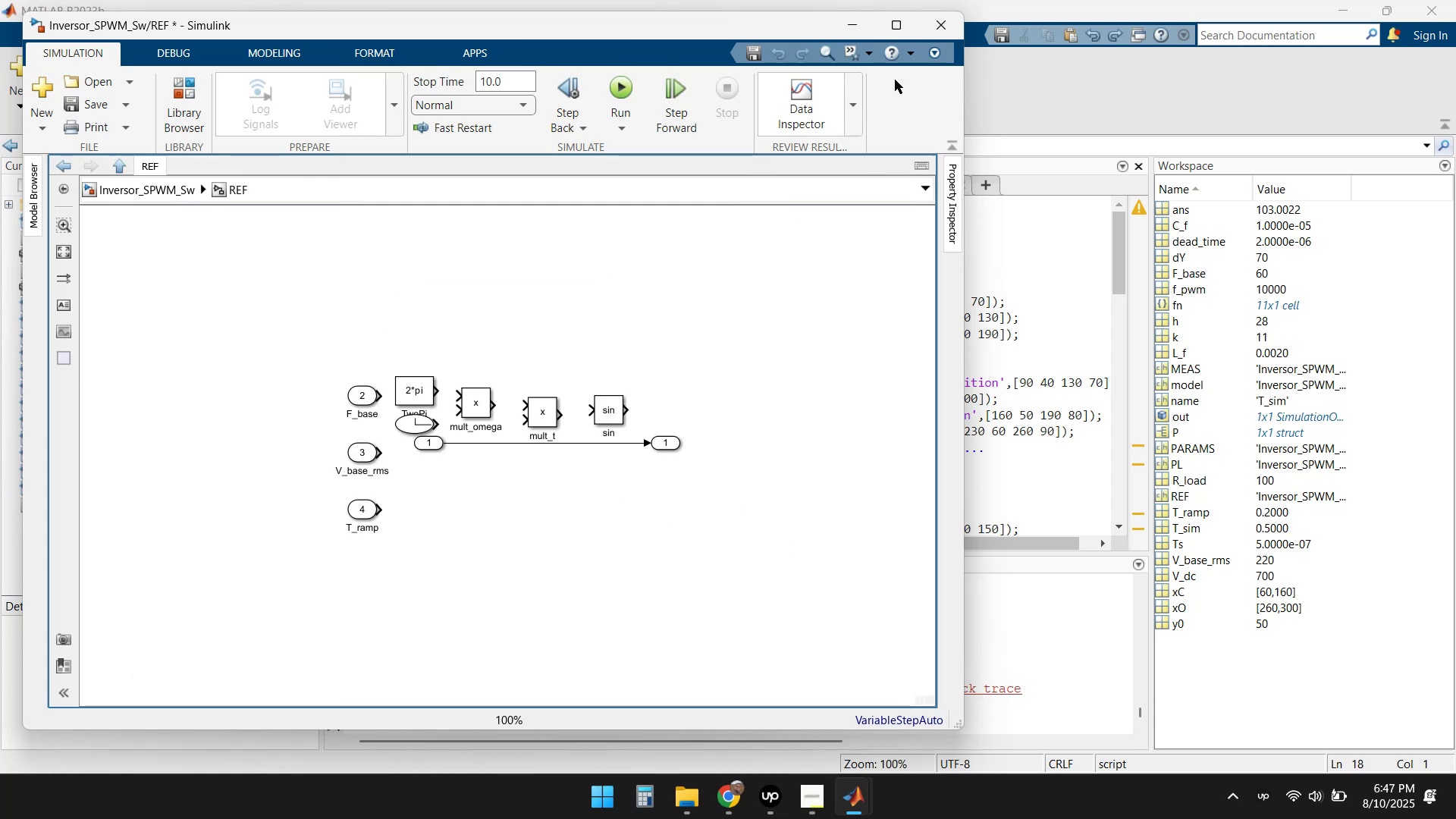 
left_click([896, 21])
 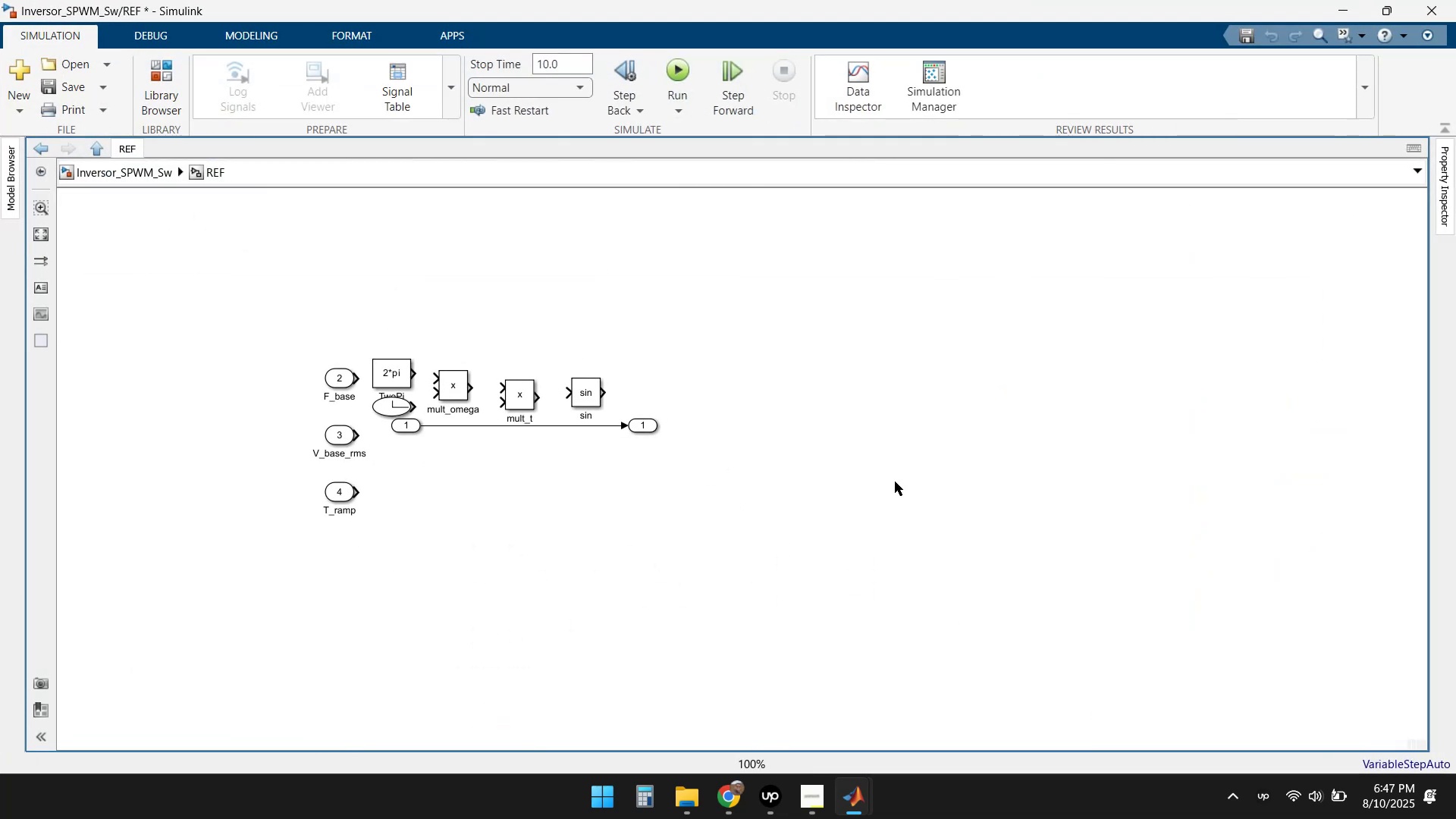 
scroll: coordinate [447, 457], scroll_direction: up, amount: 3.0
 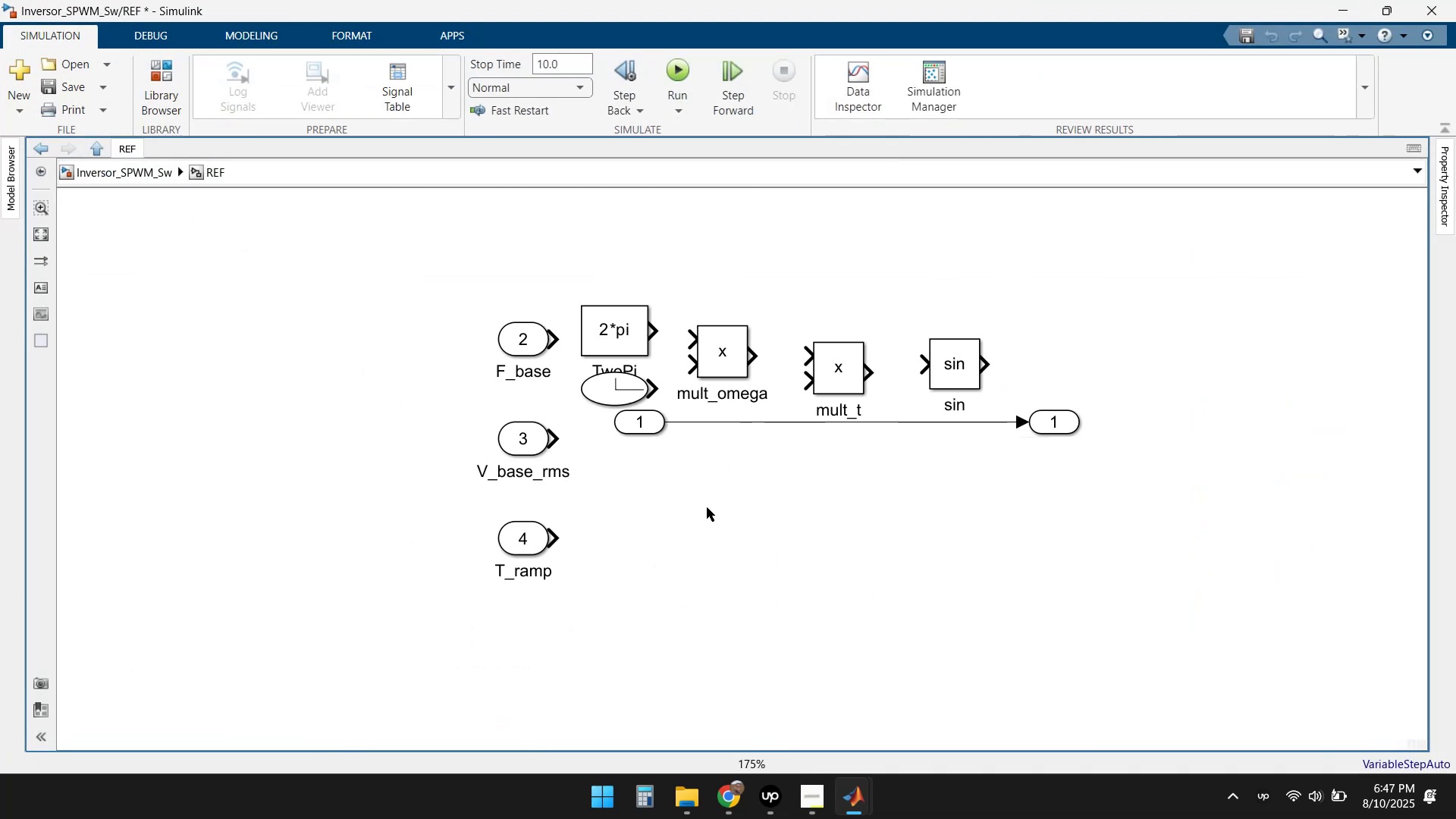 
left_click([728, 799])
 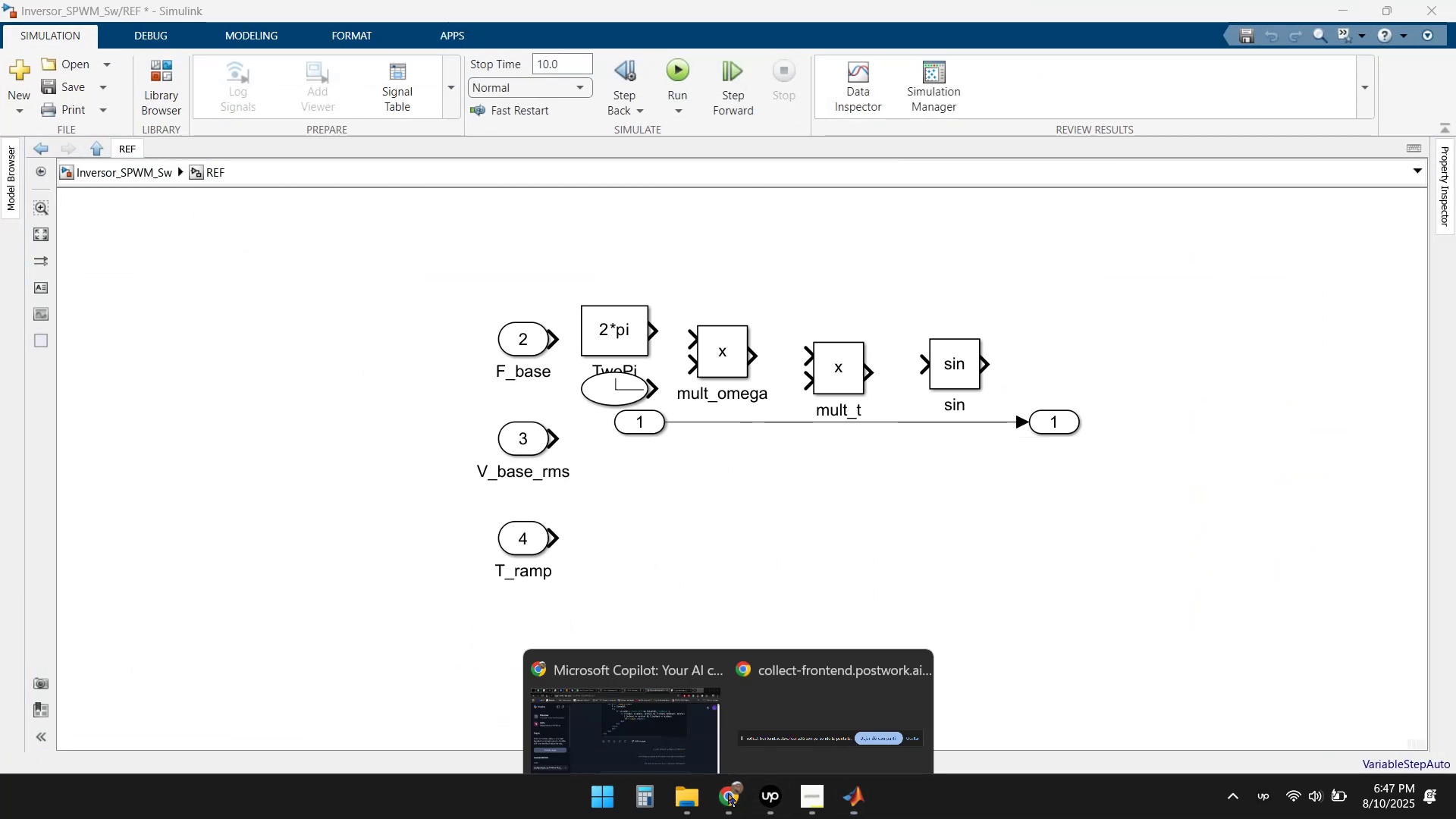 
left_click_drag(start_coordinate=[616, 696], to_coordinate=[615, 692])
 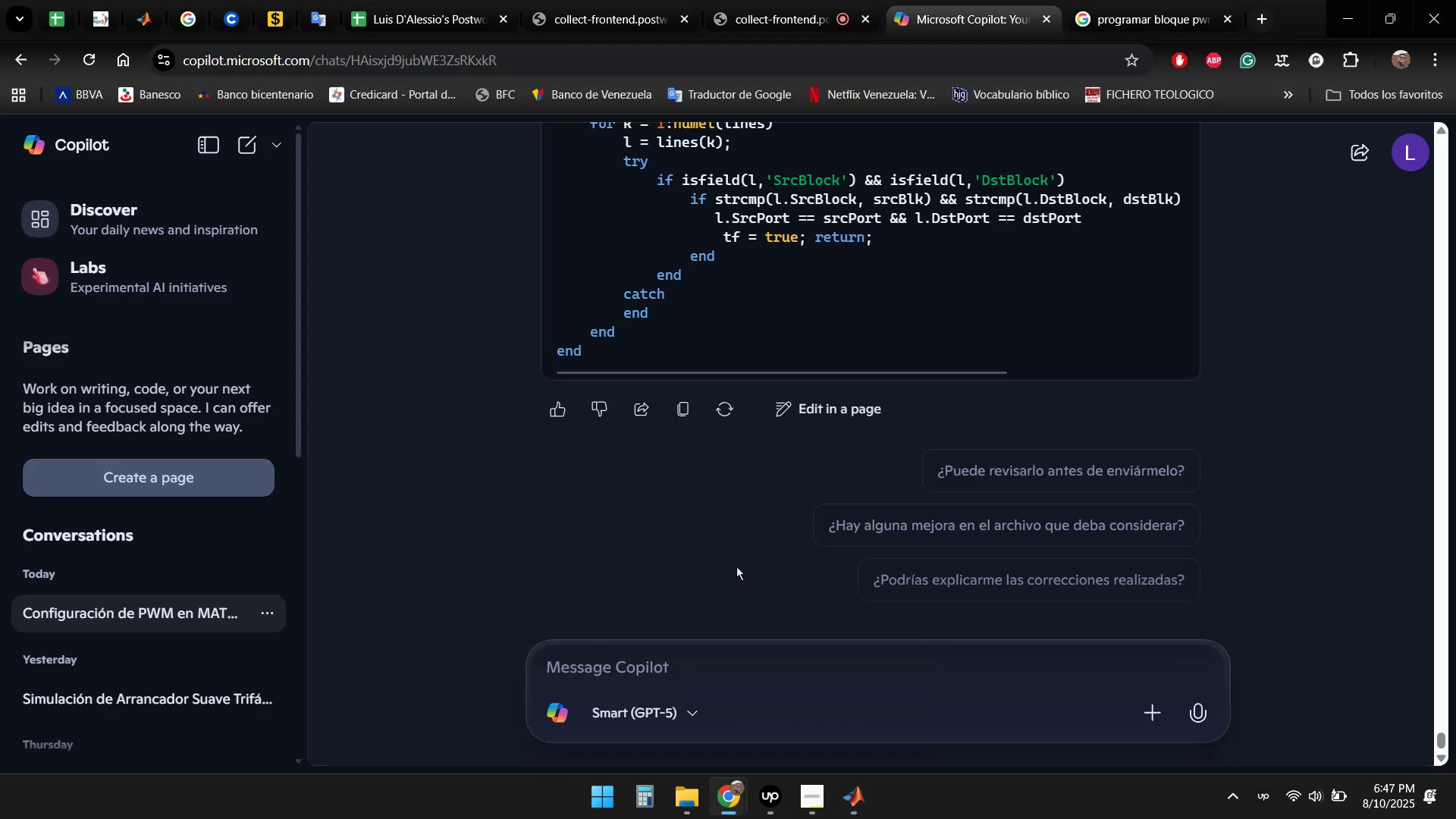 
scroll: coordinate [1272, 425], scroll_direction: up, amount: 43.0
 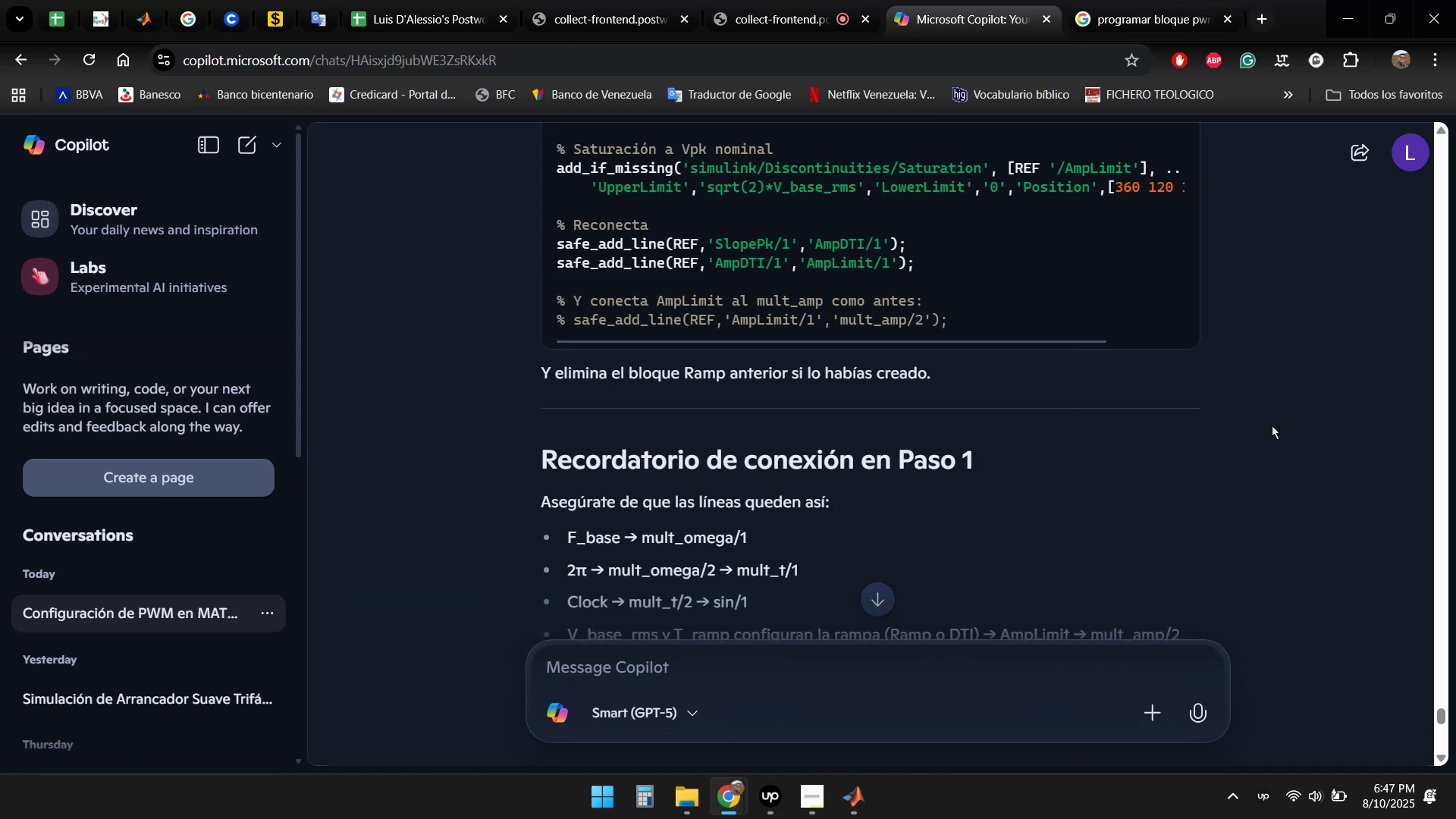 
scroll: coordinate [1263, 433], scroll_direction: down, amount: 3.0
 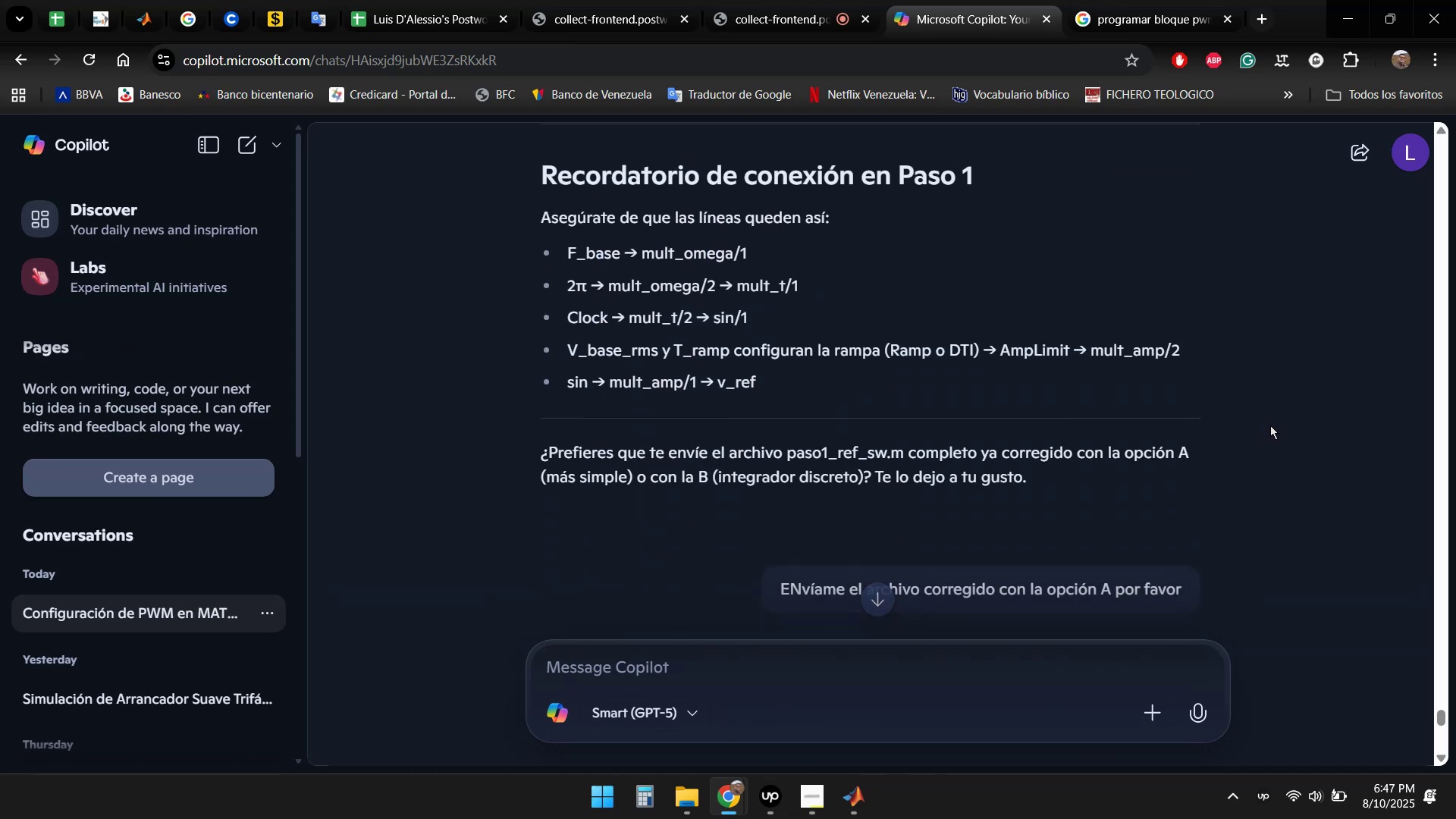 
scroll: coordinate [1270, 425], scroll_direction: up, amount: 1.0
 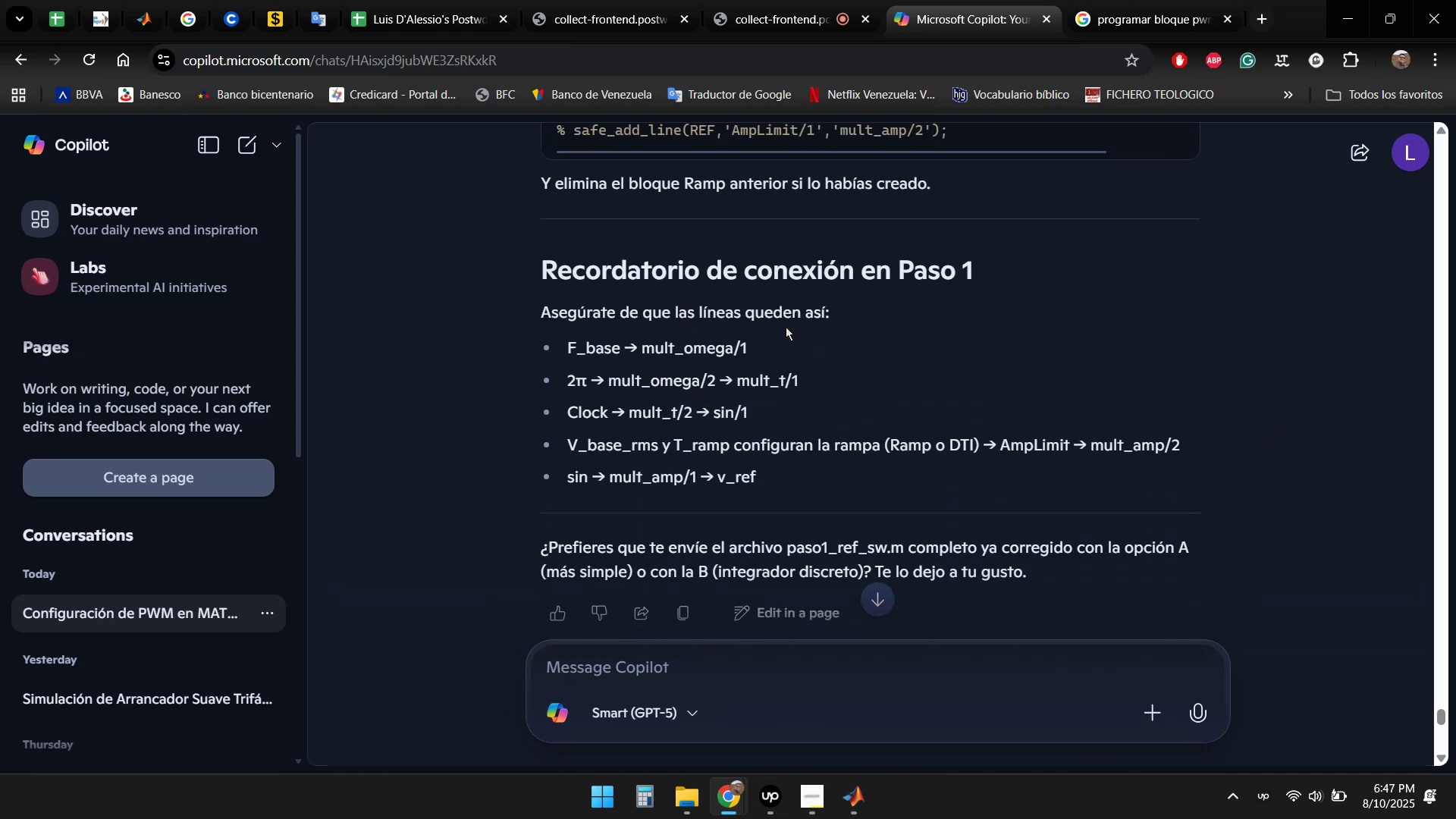 
wait(8.96)
 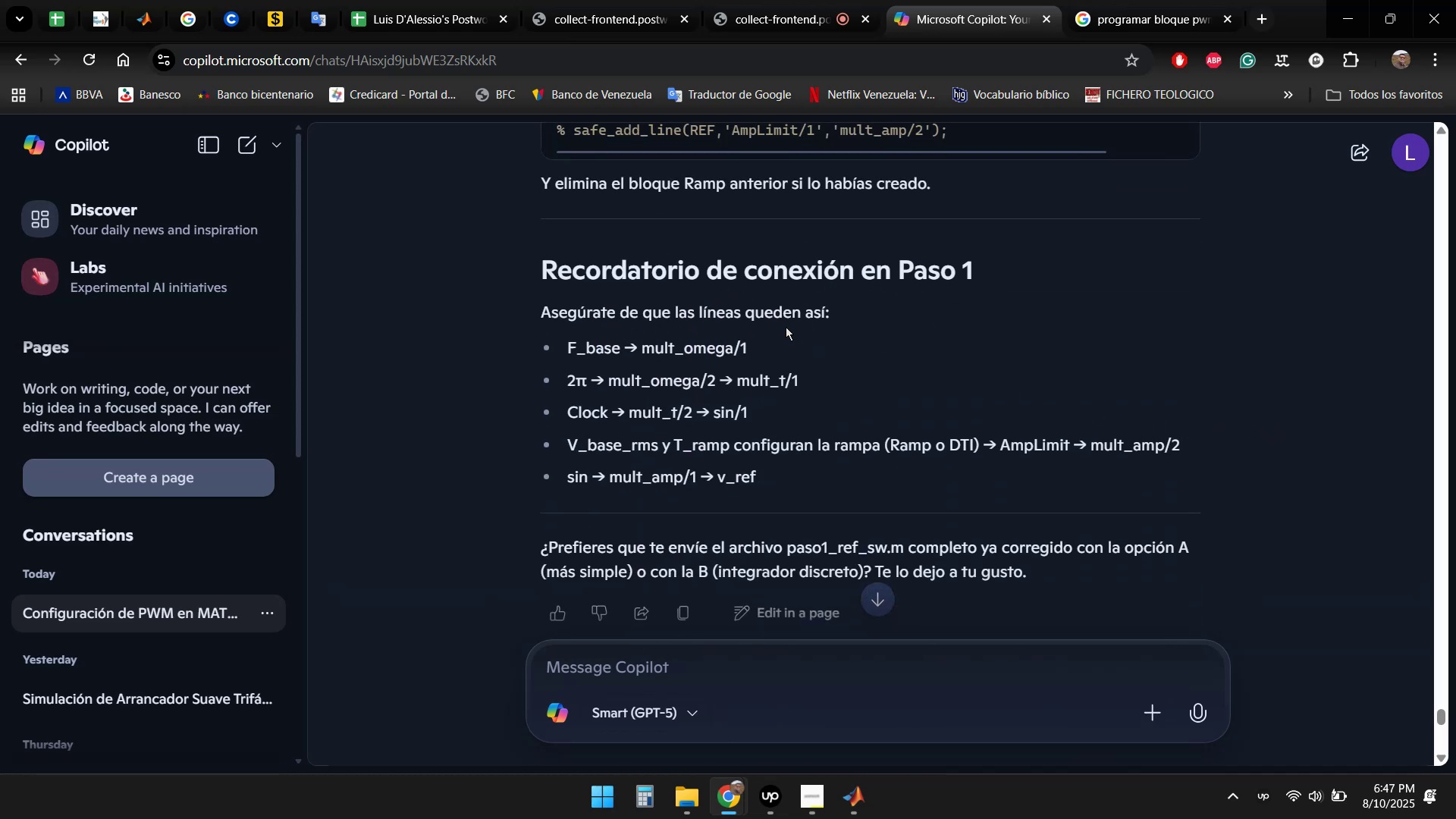 
double_click([918, 708])
 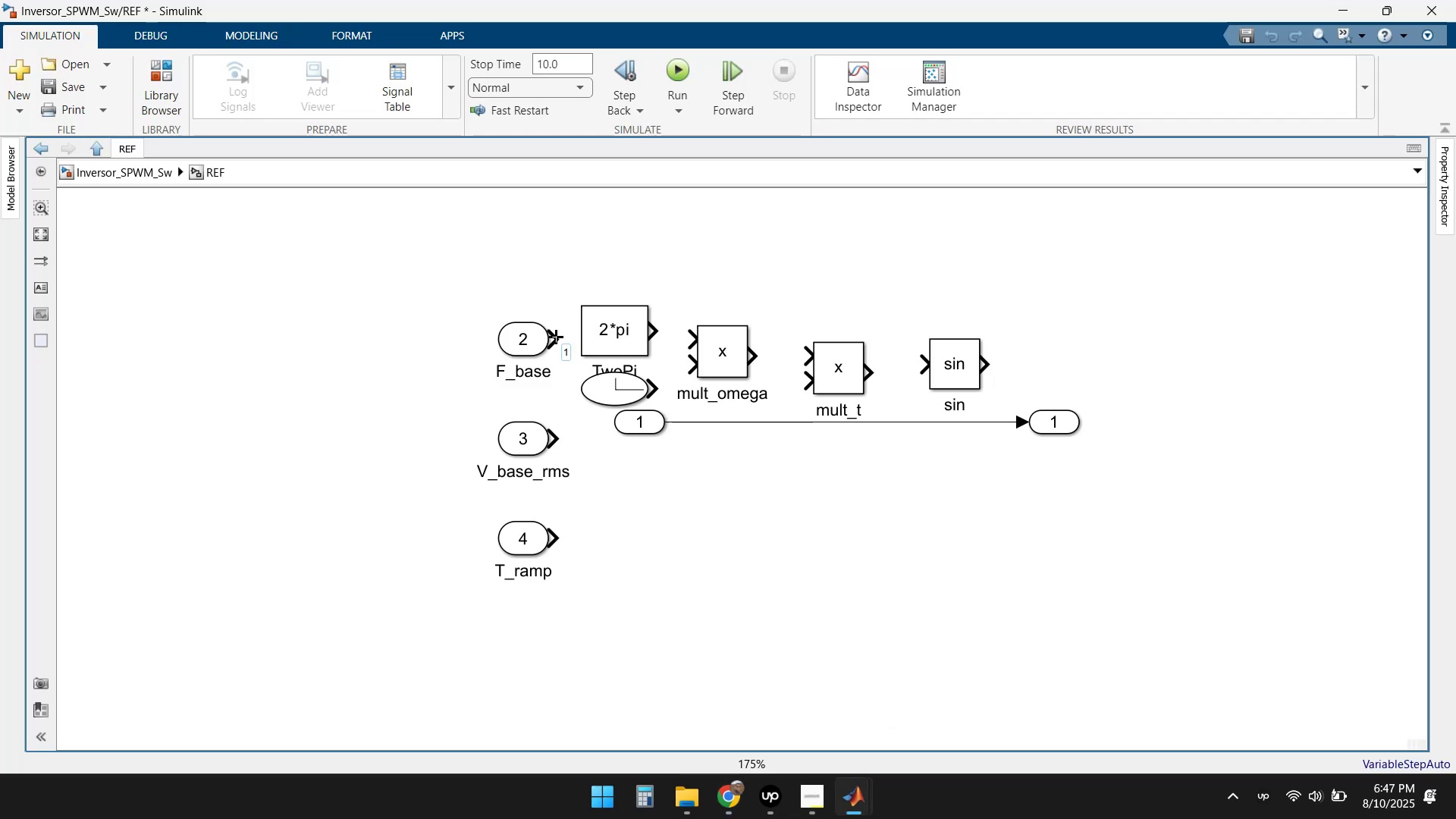 
wait(6.89)
 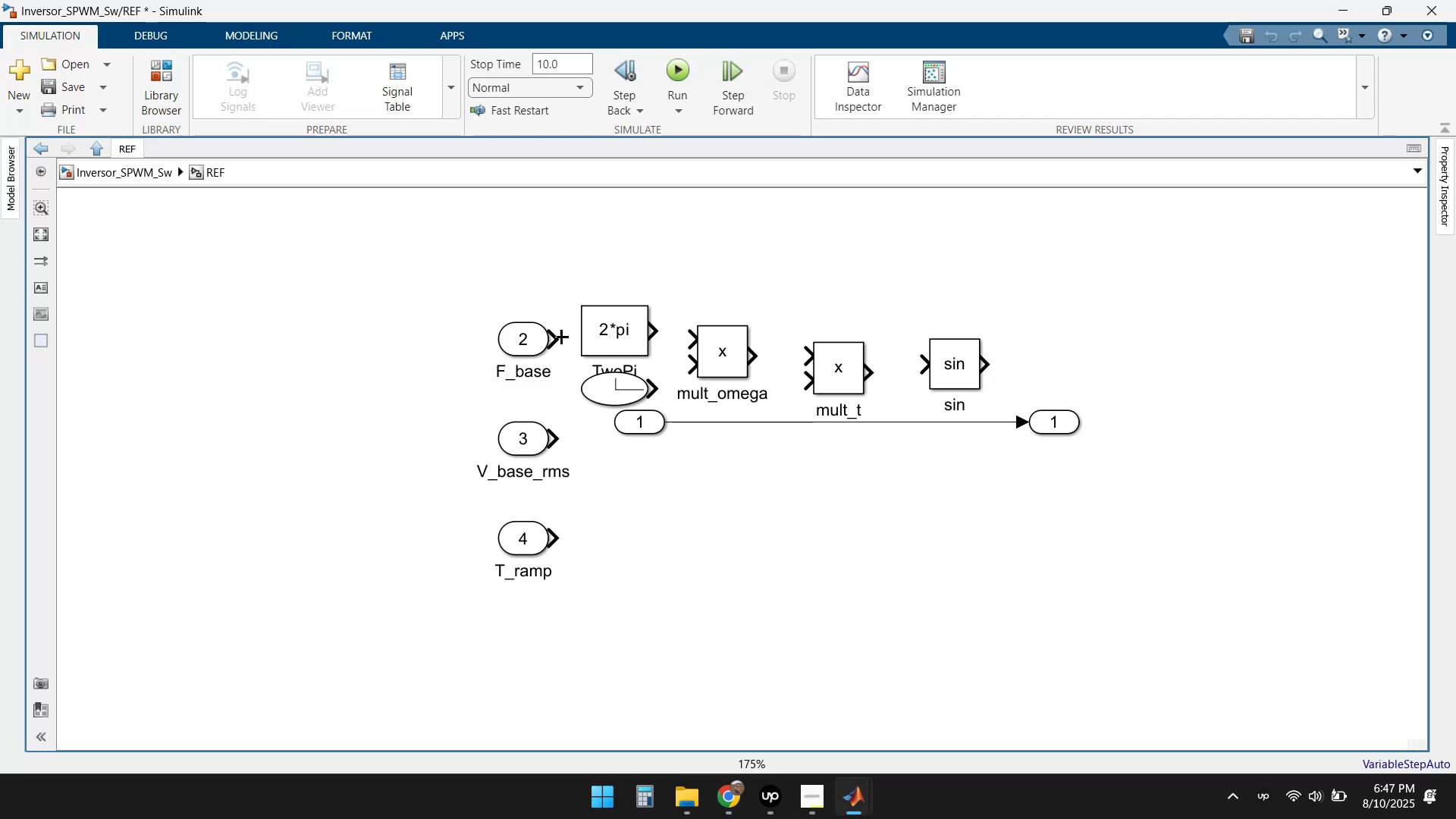 
left_click_drag(start_coordinate=[557, 337], to_coordinate=[692, 337])
 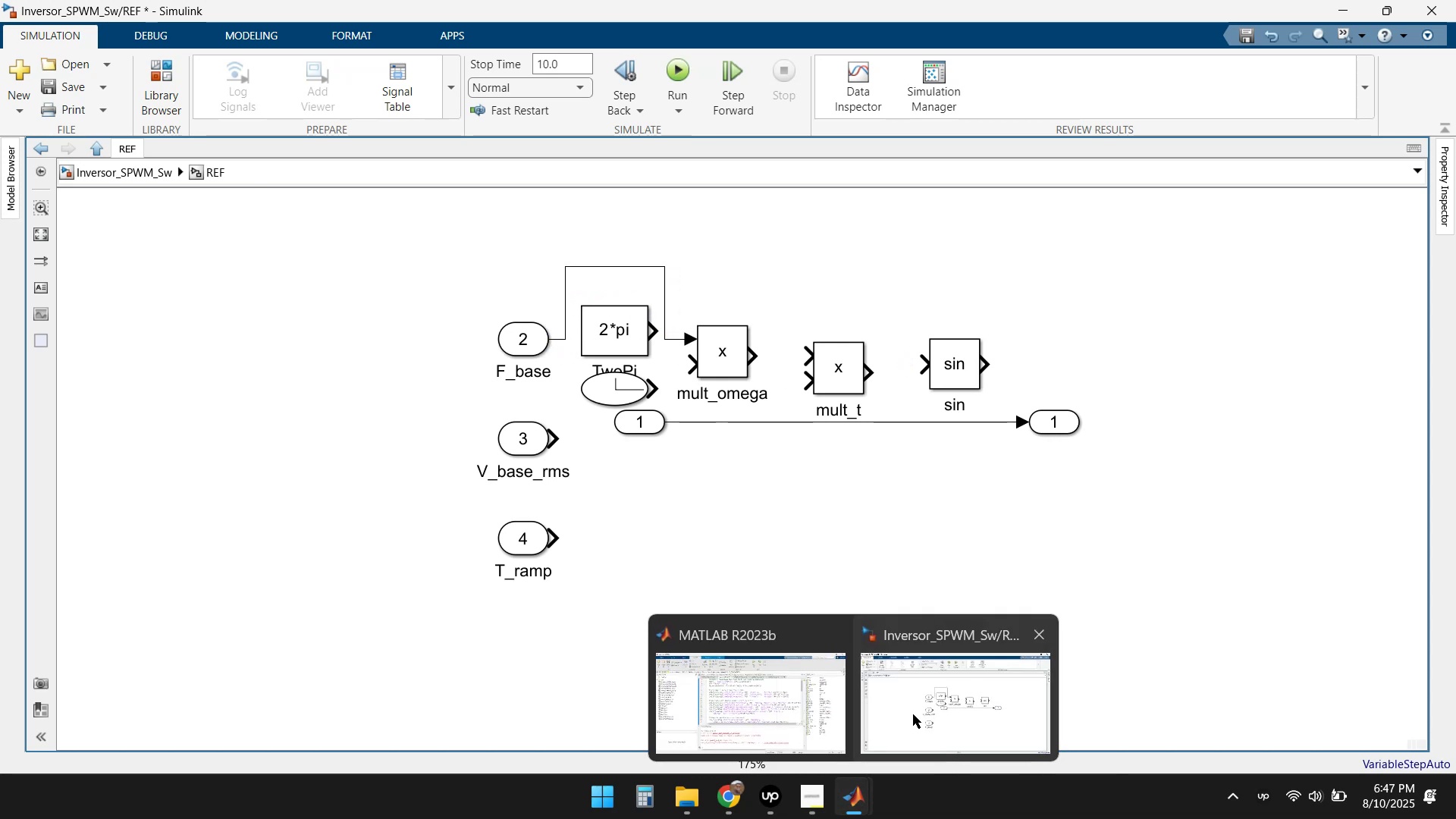 
left_click([741, 795])
 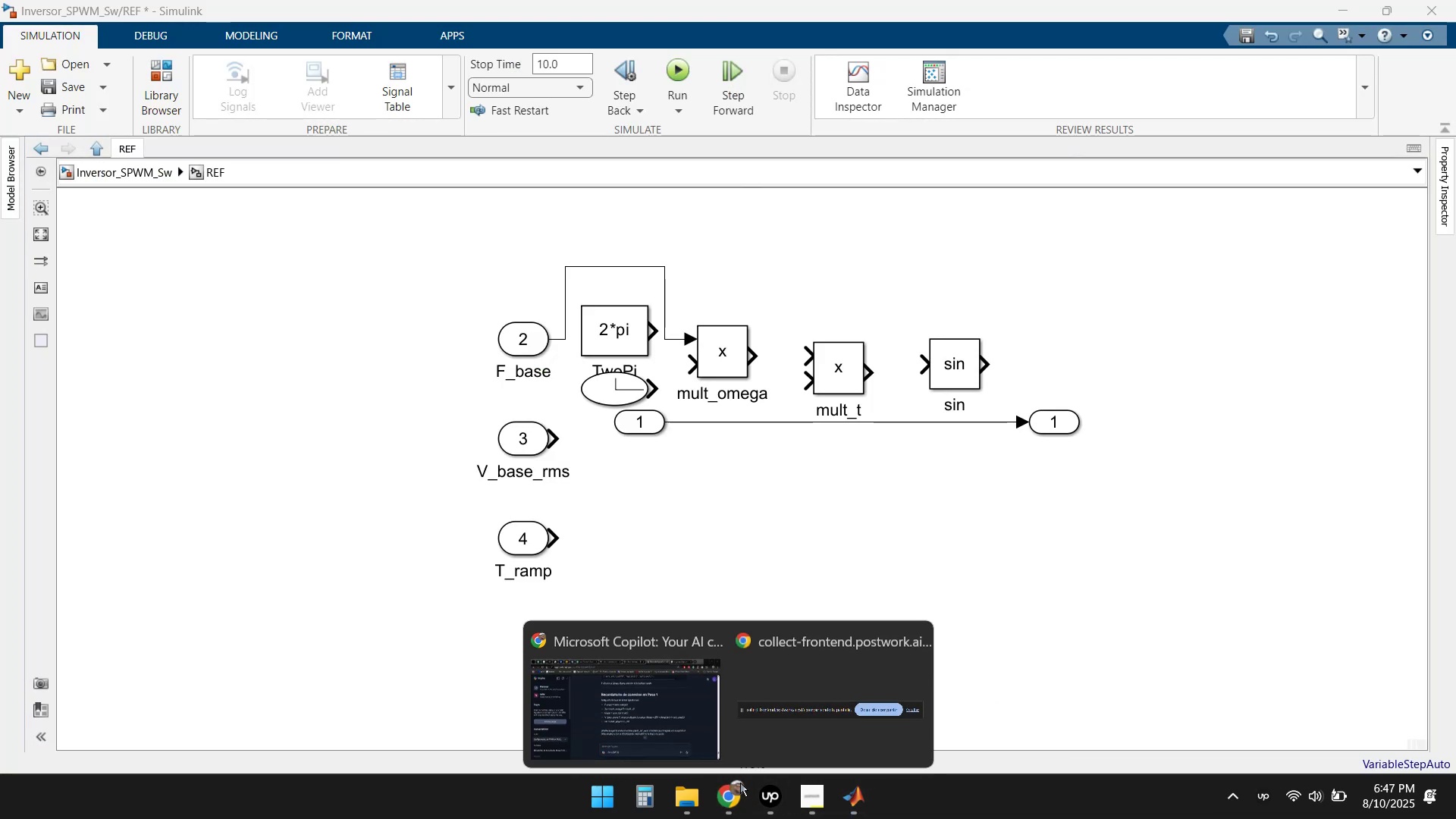 
left_click([642, 705])
 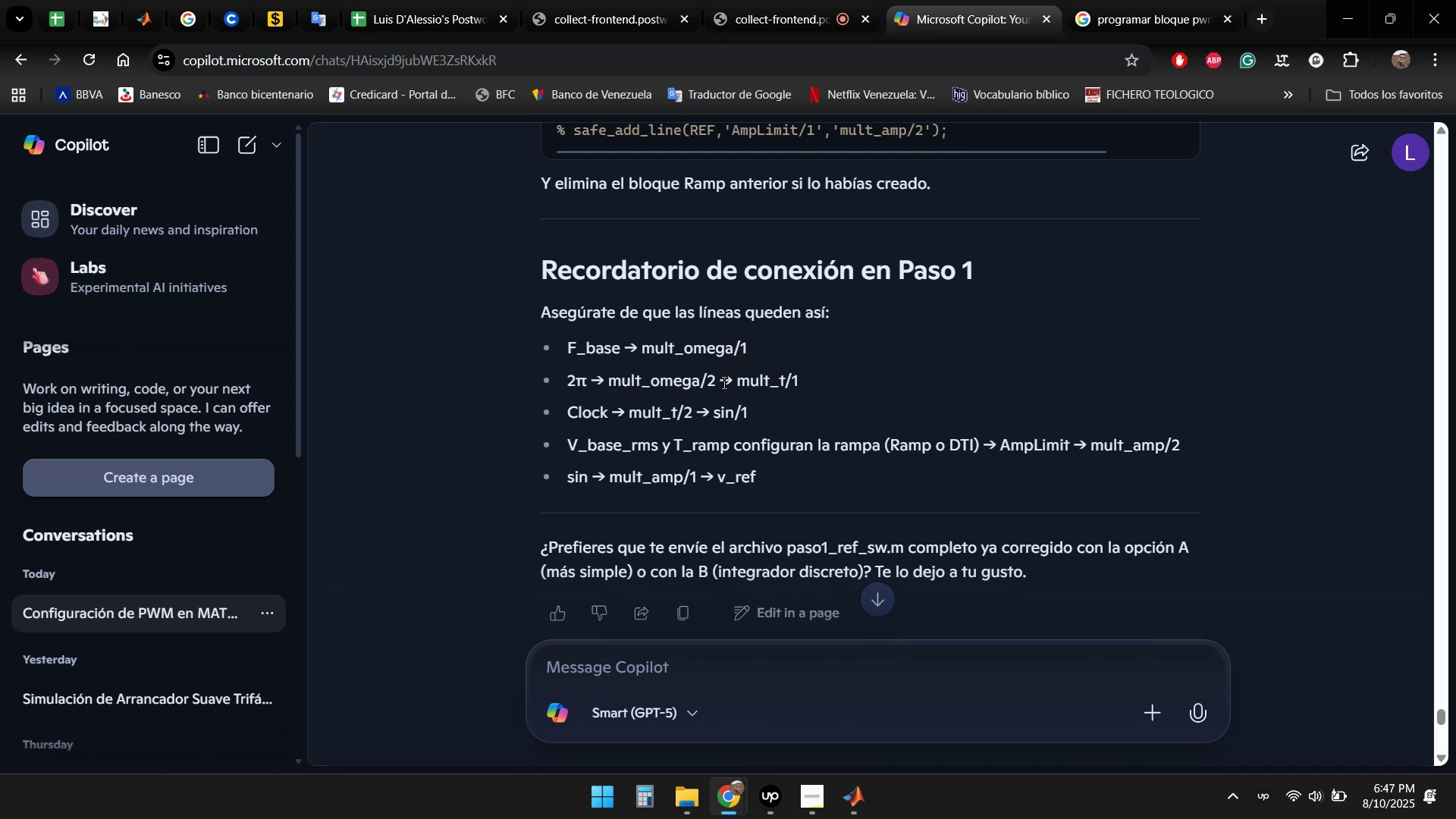 
wait(16.66)
 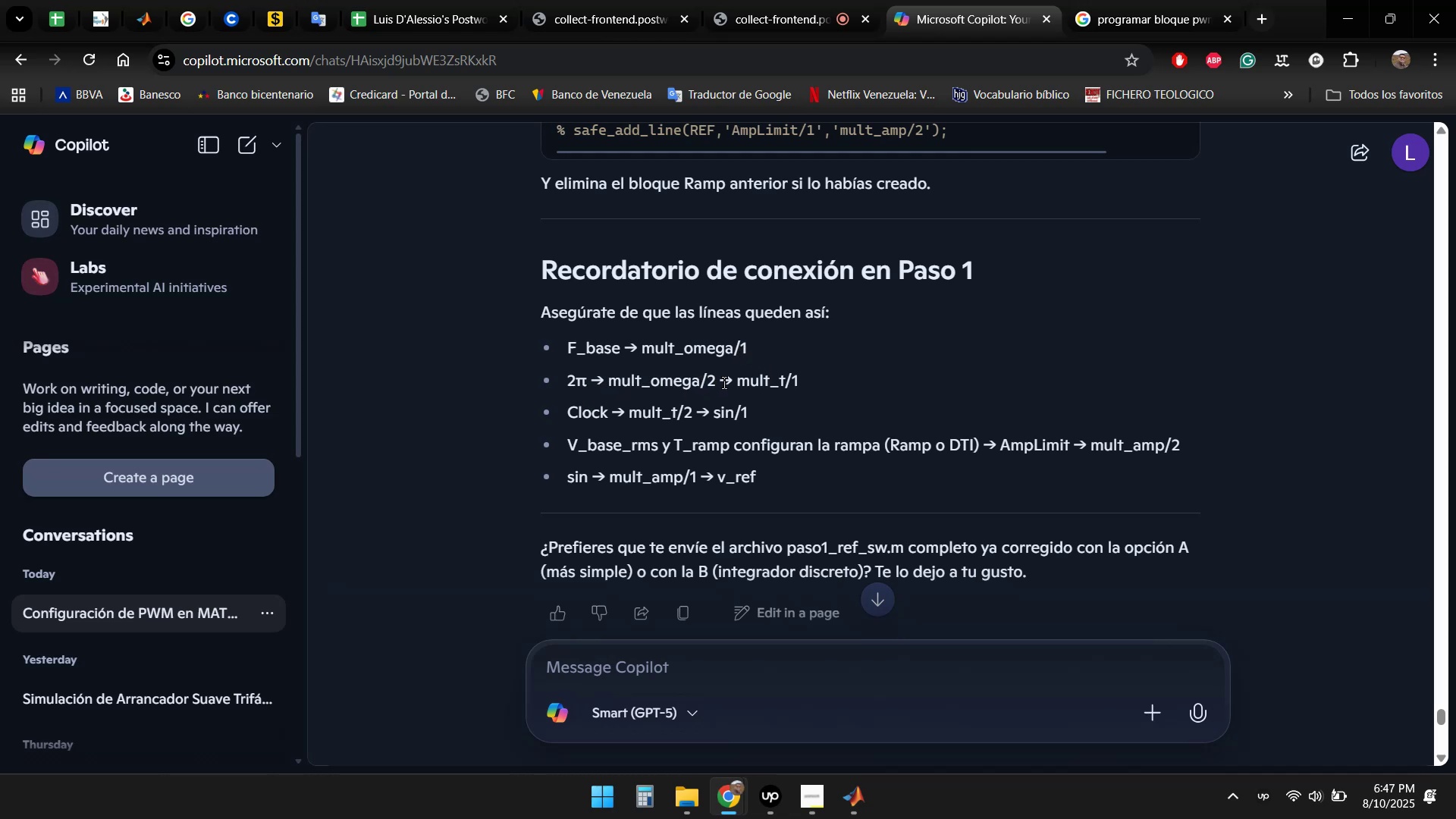 
left_click([858, 802])
 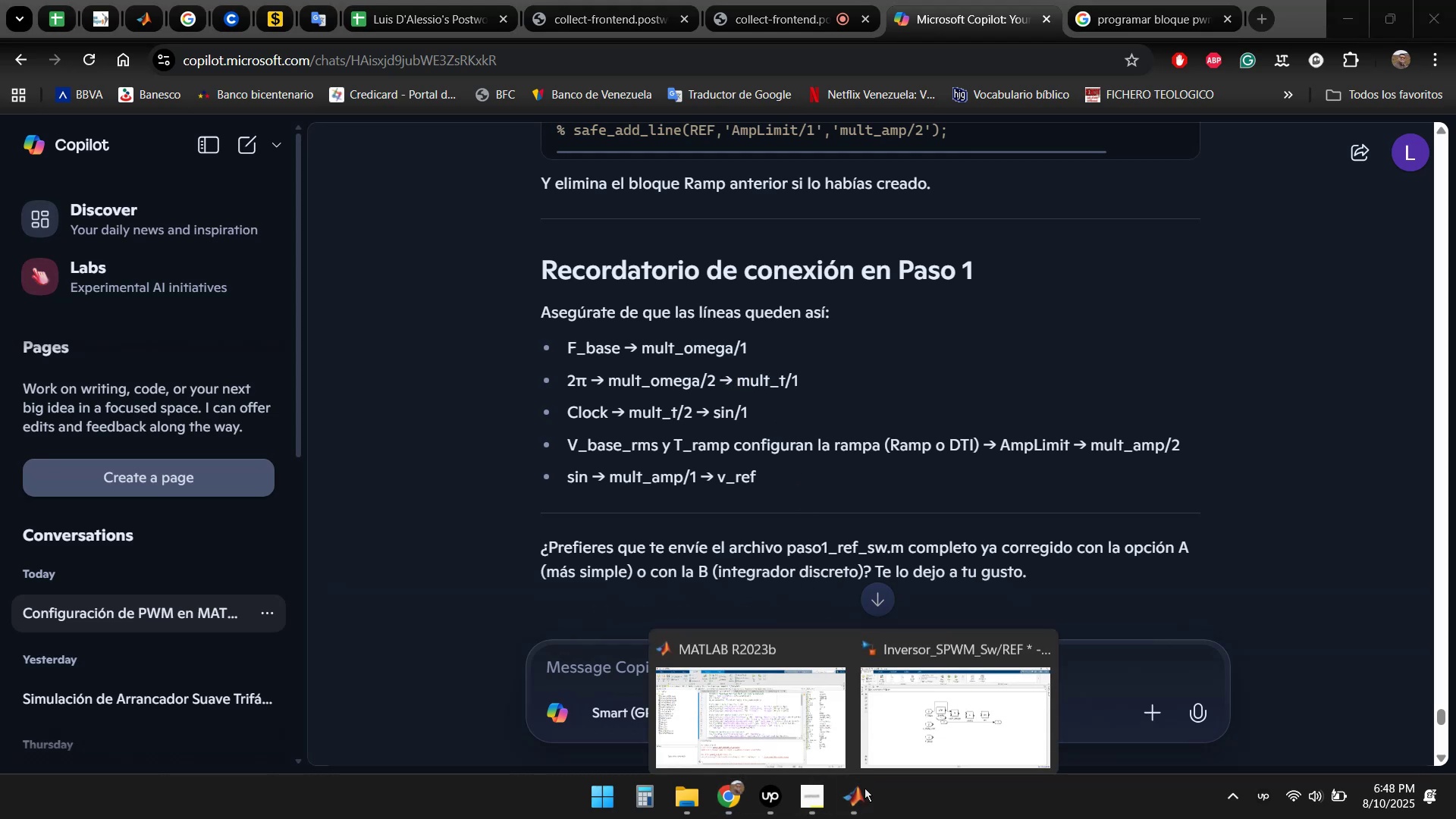 
left_click([947, 718])
 